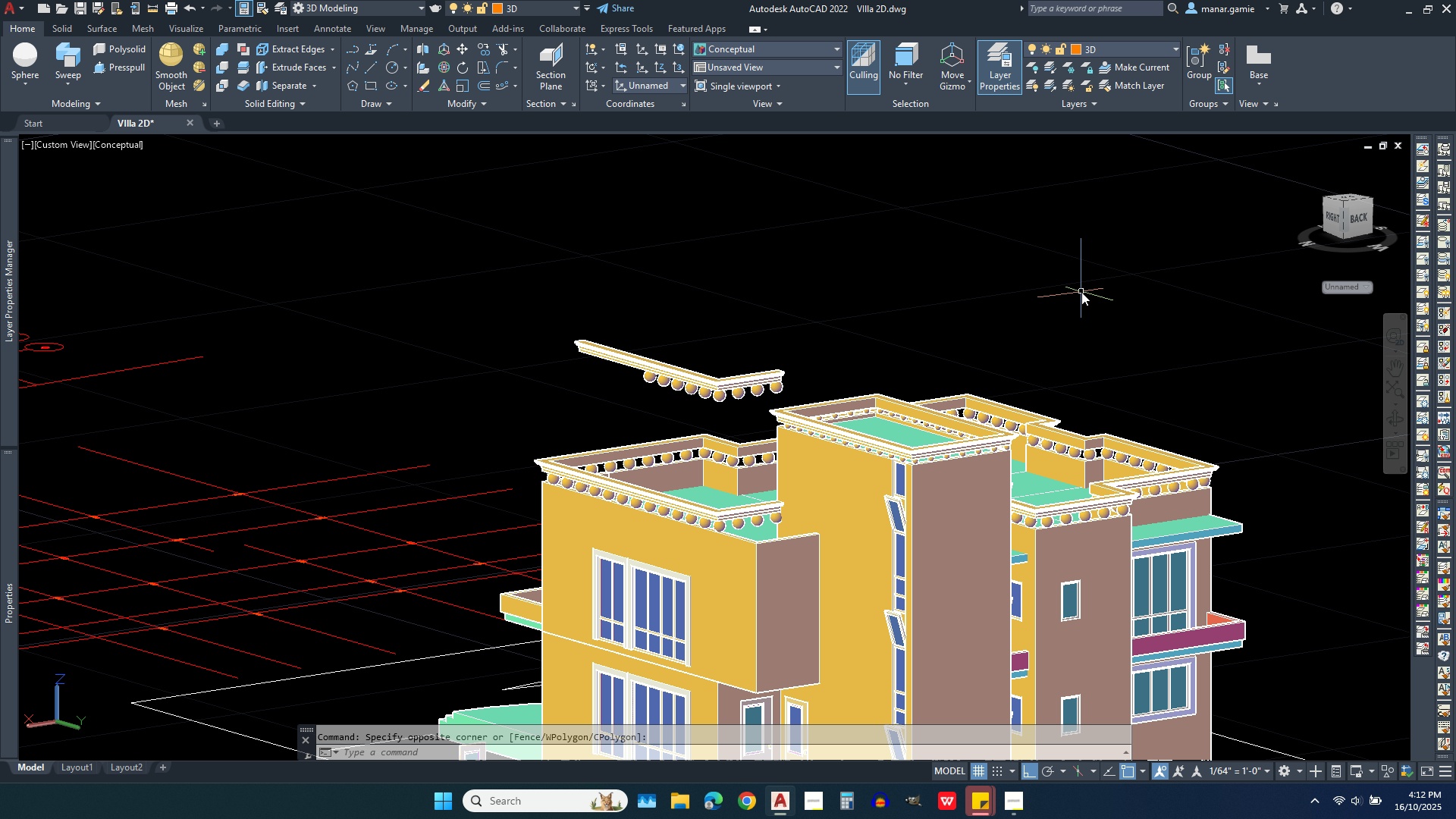 
key(Delete)
 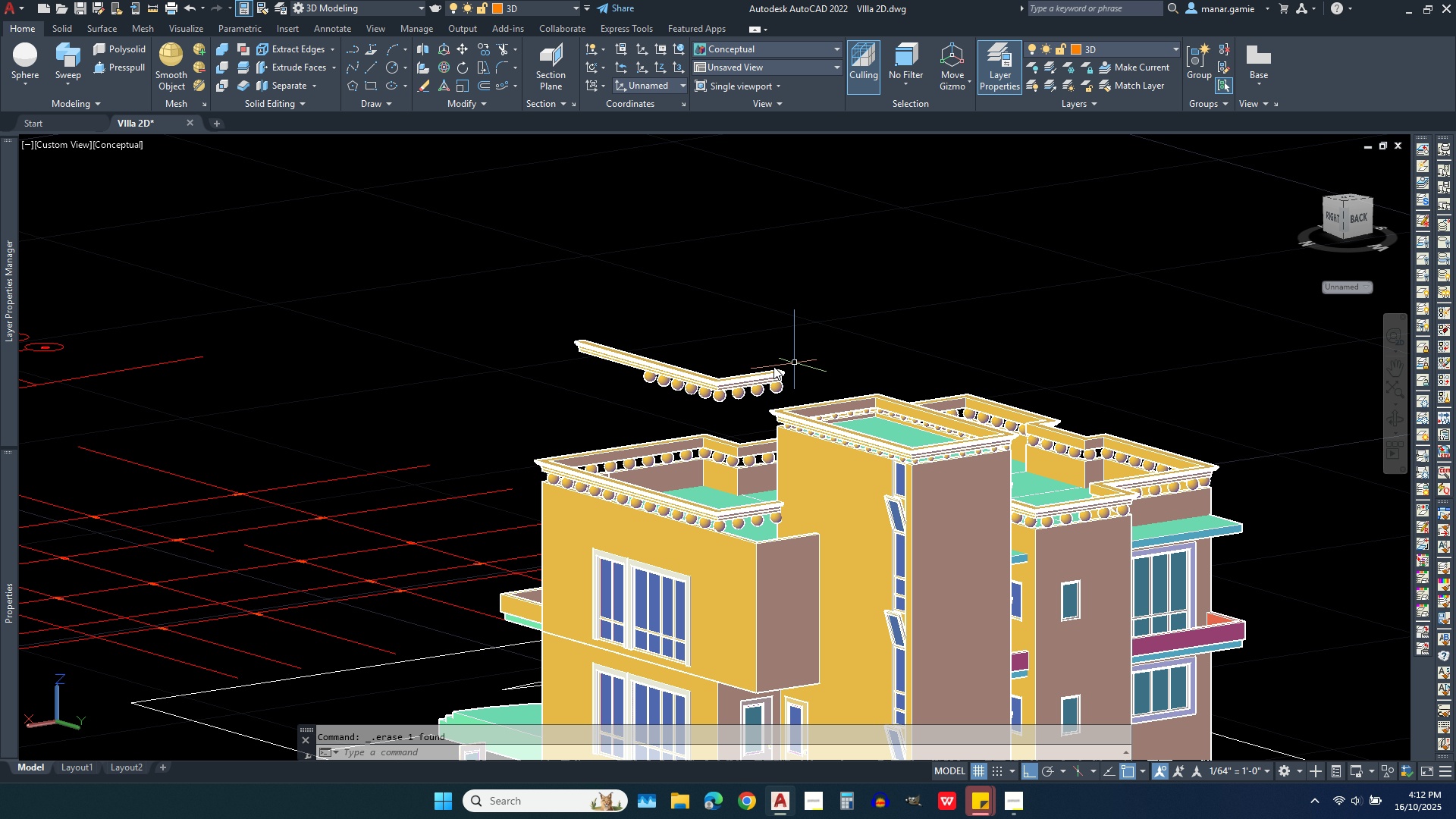 
scroll: coordinate [761, 379], scroll_direction: up, amount: 3.0
 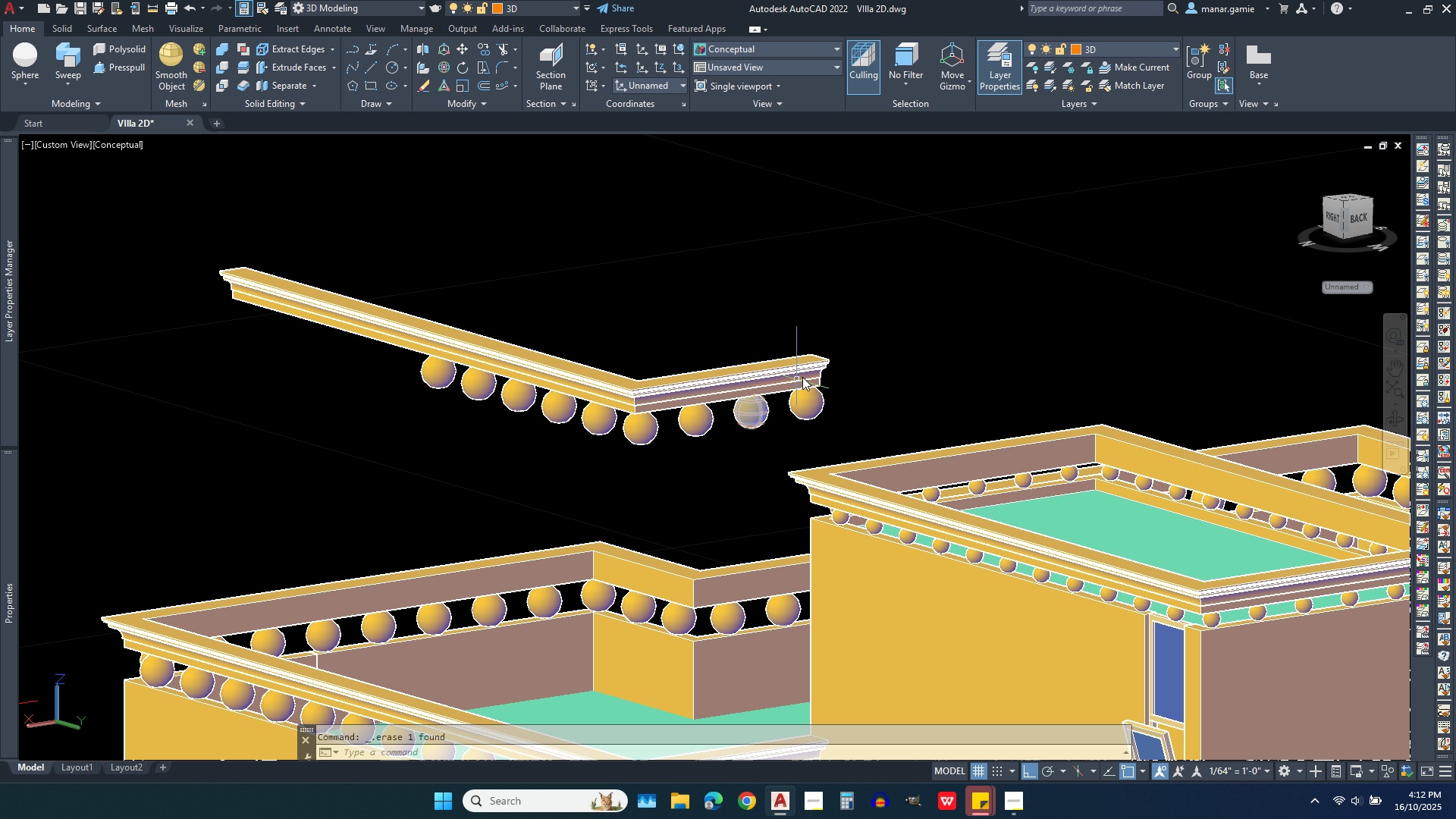 
scroll: coordinate [827, 329], scroll_direction: down, amount: 2.0
 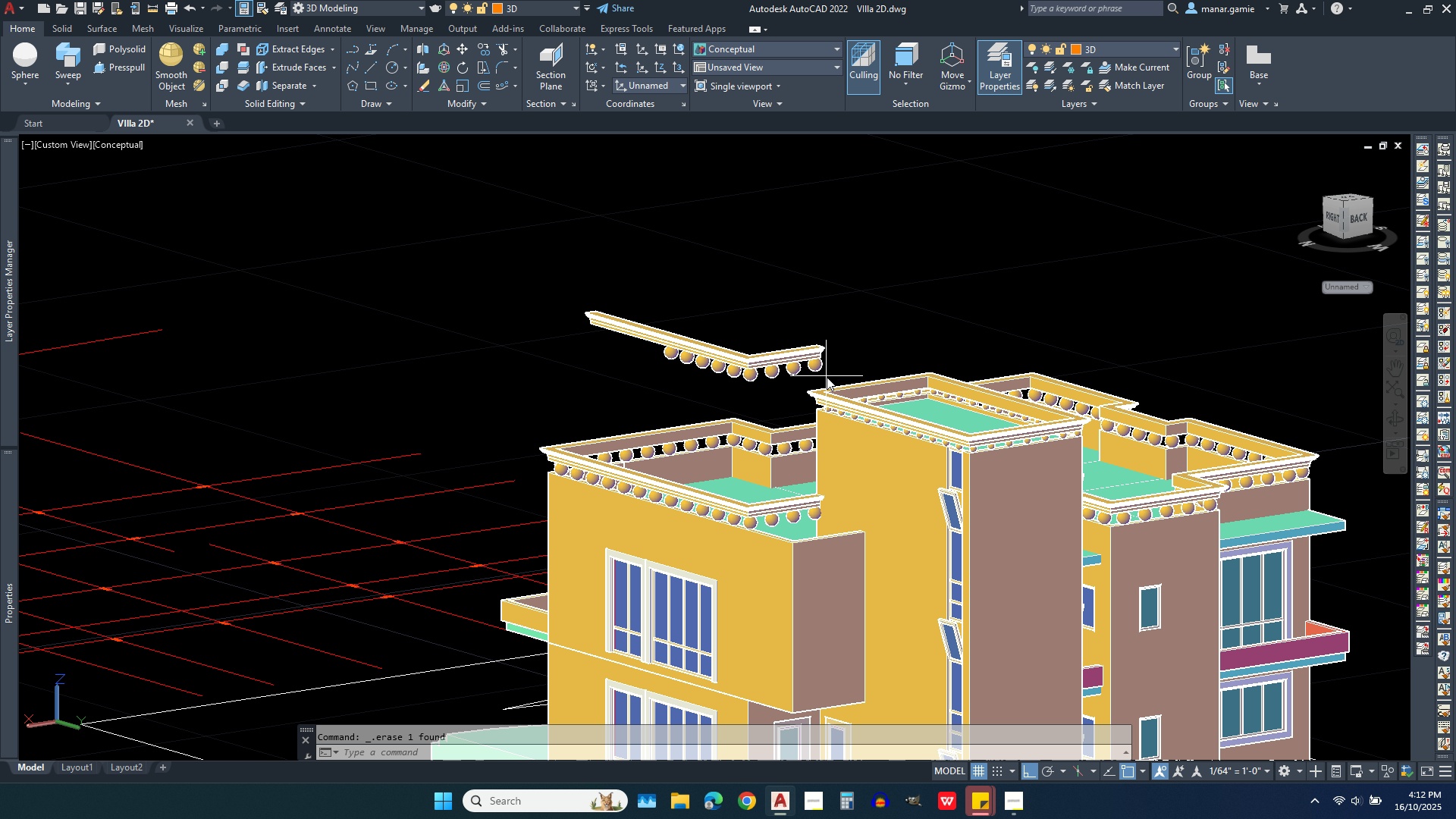 
left_click([580, 271])
 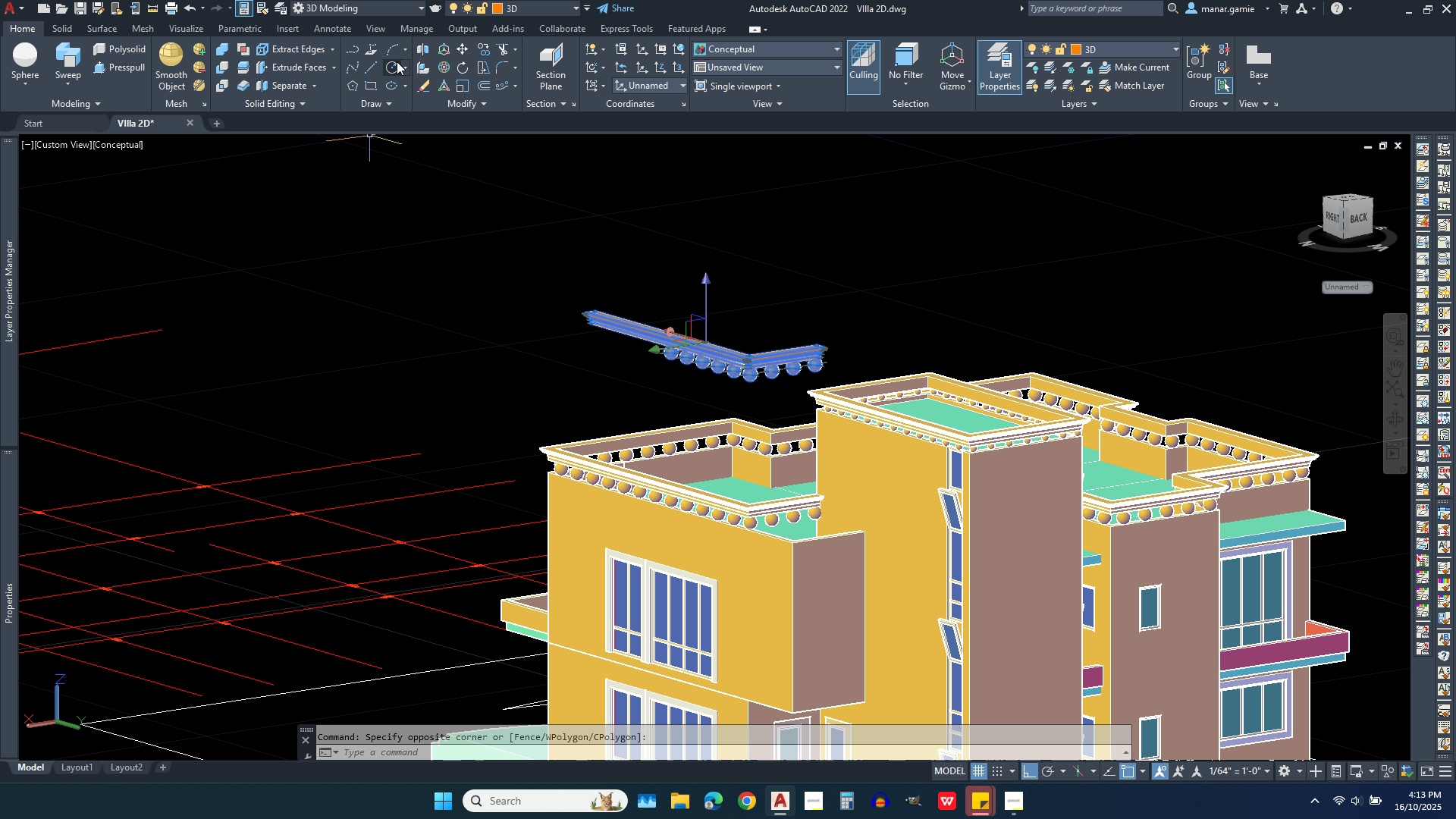 
left_click([463, 46])
 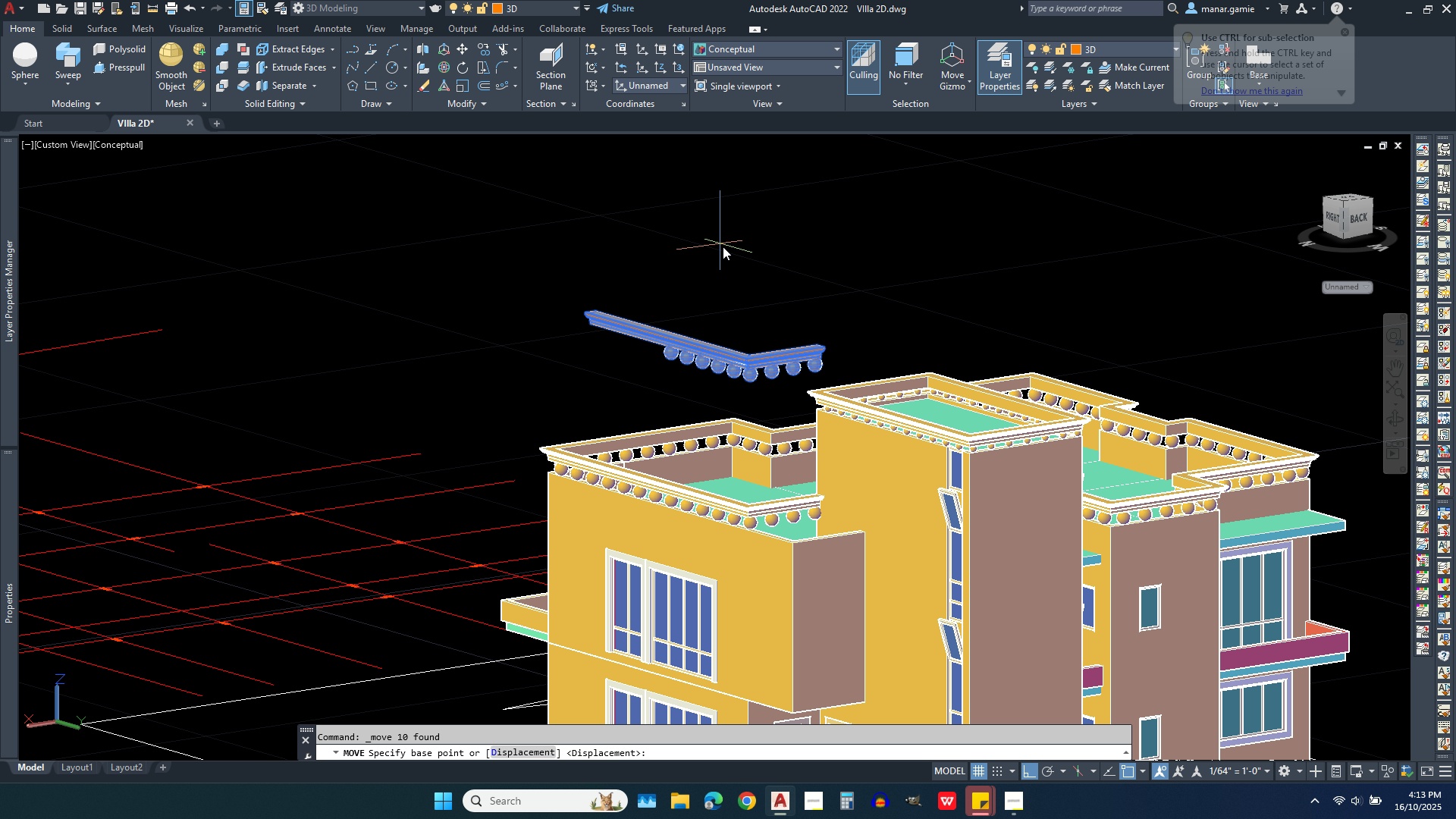 
left_click([742, 255])
 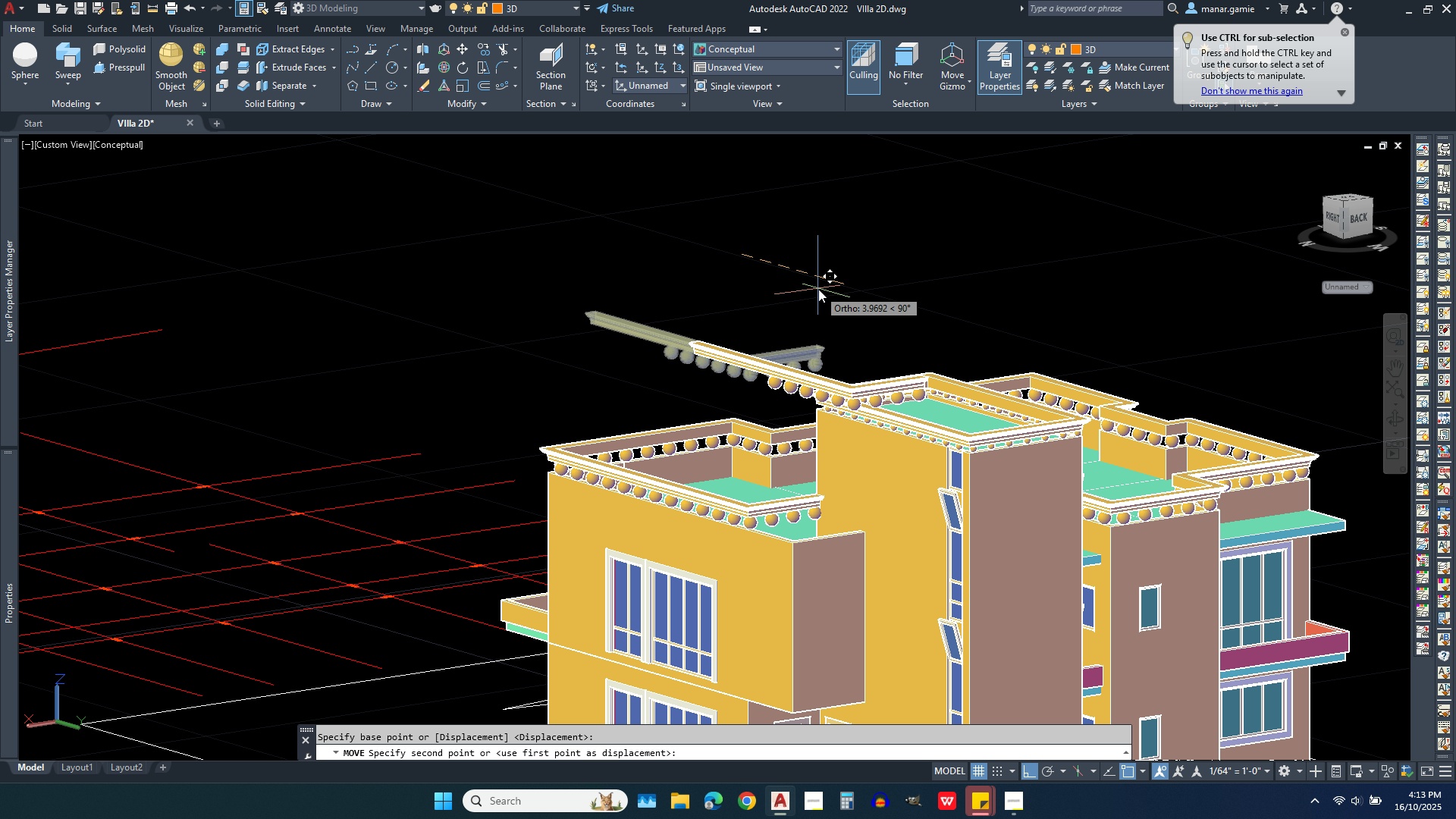 
key(1)
 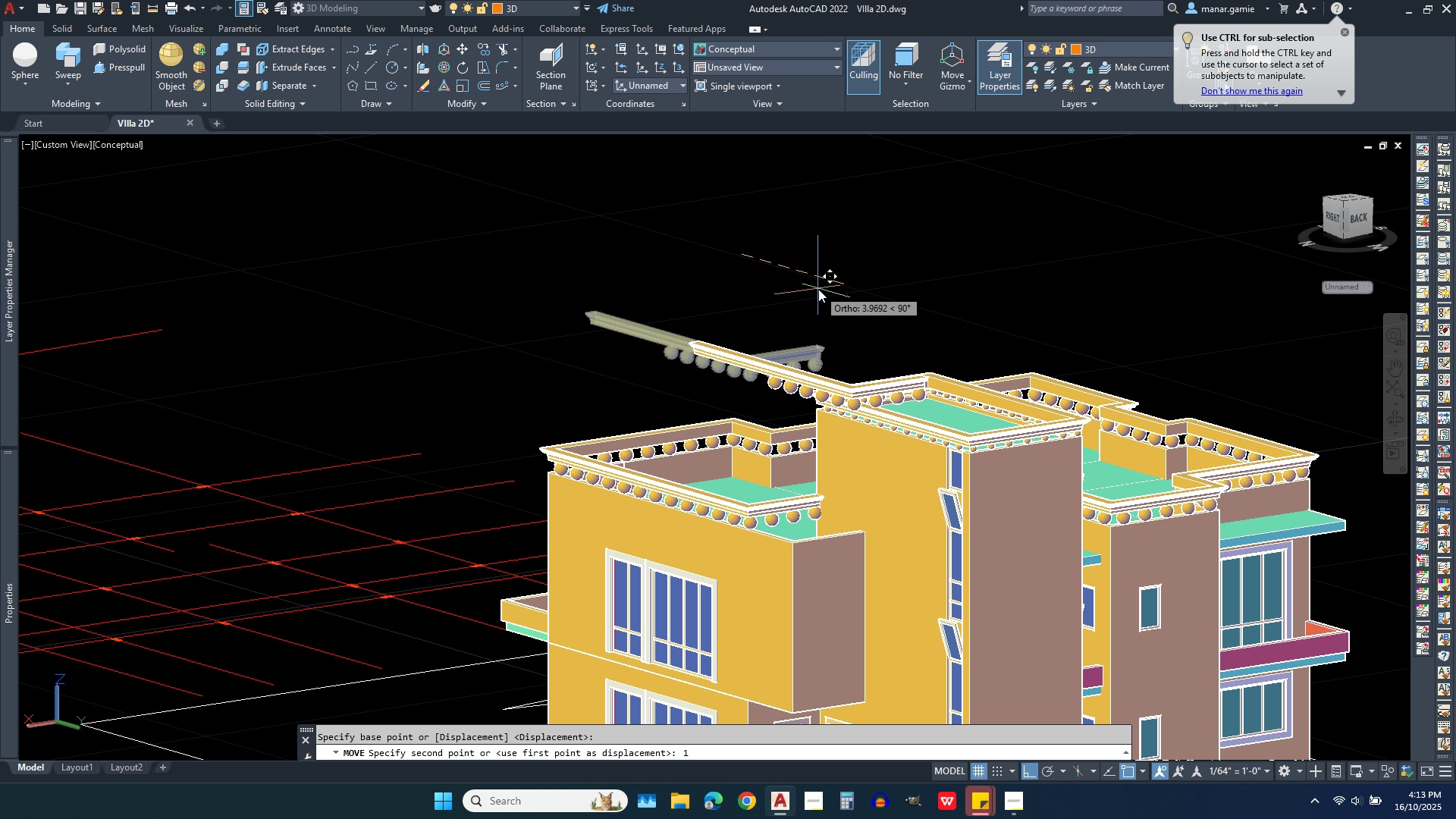 
key(Period)
 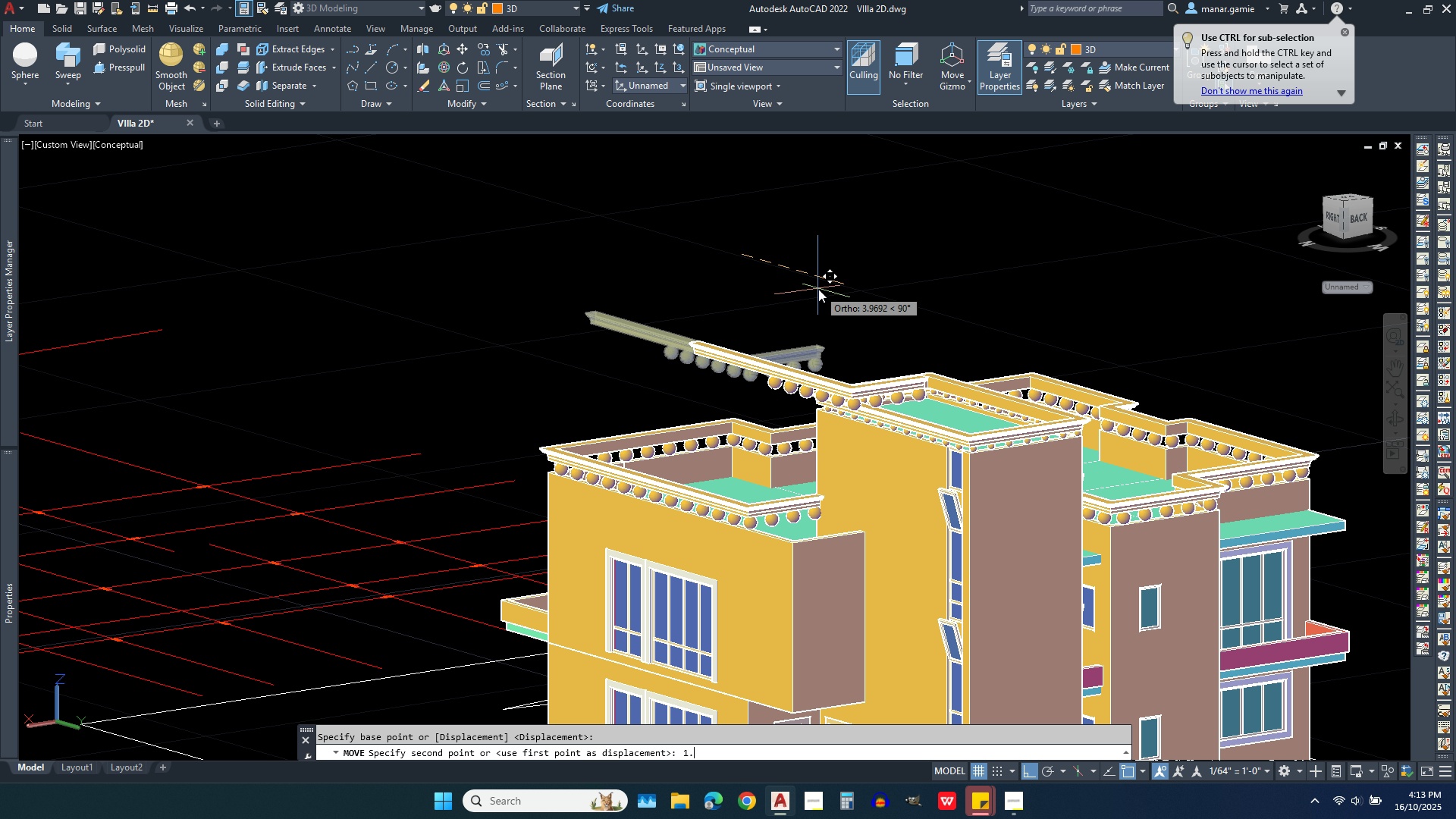 
key(7)
 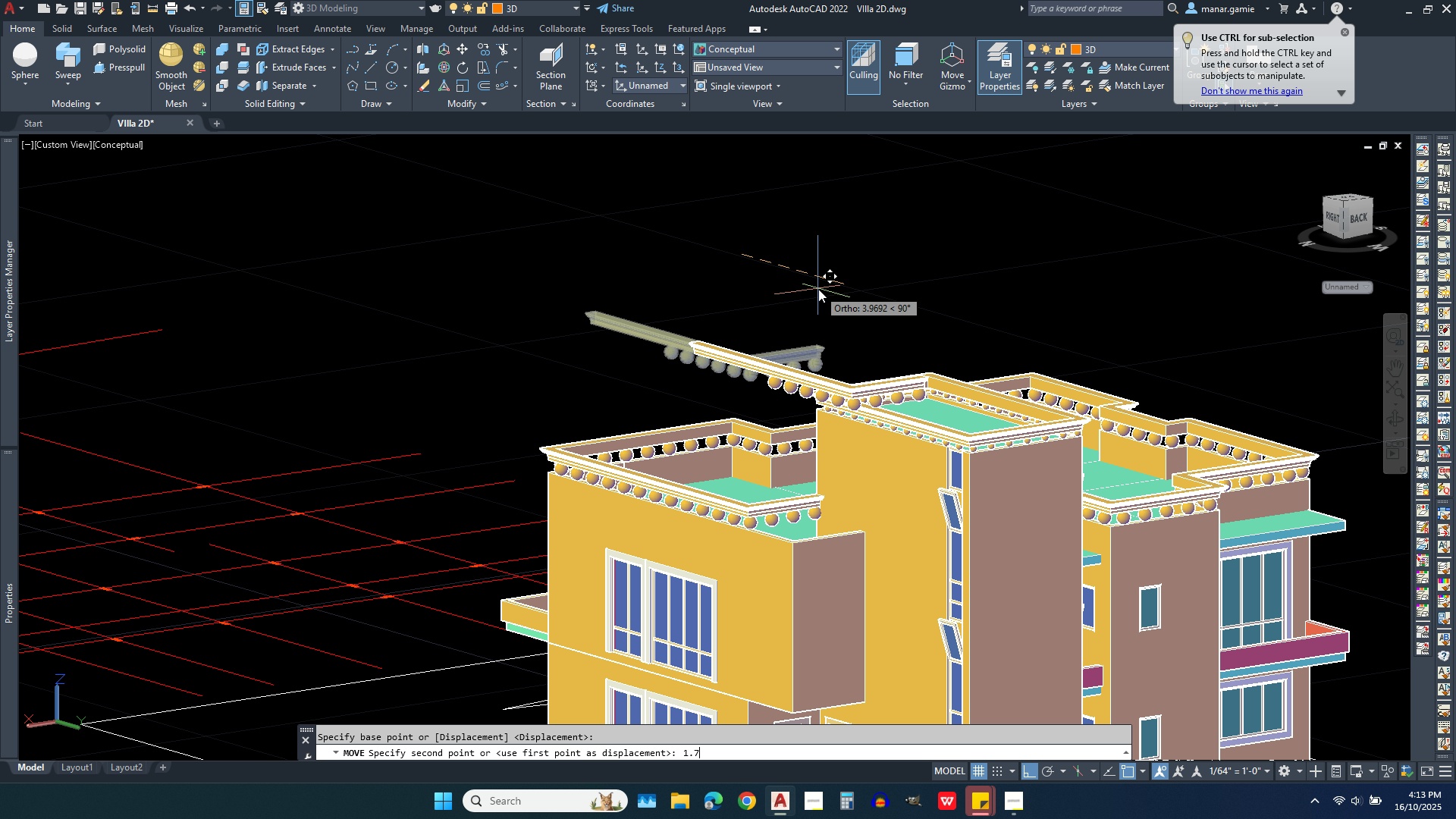 
key(Enter)
 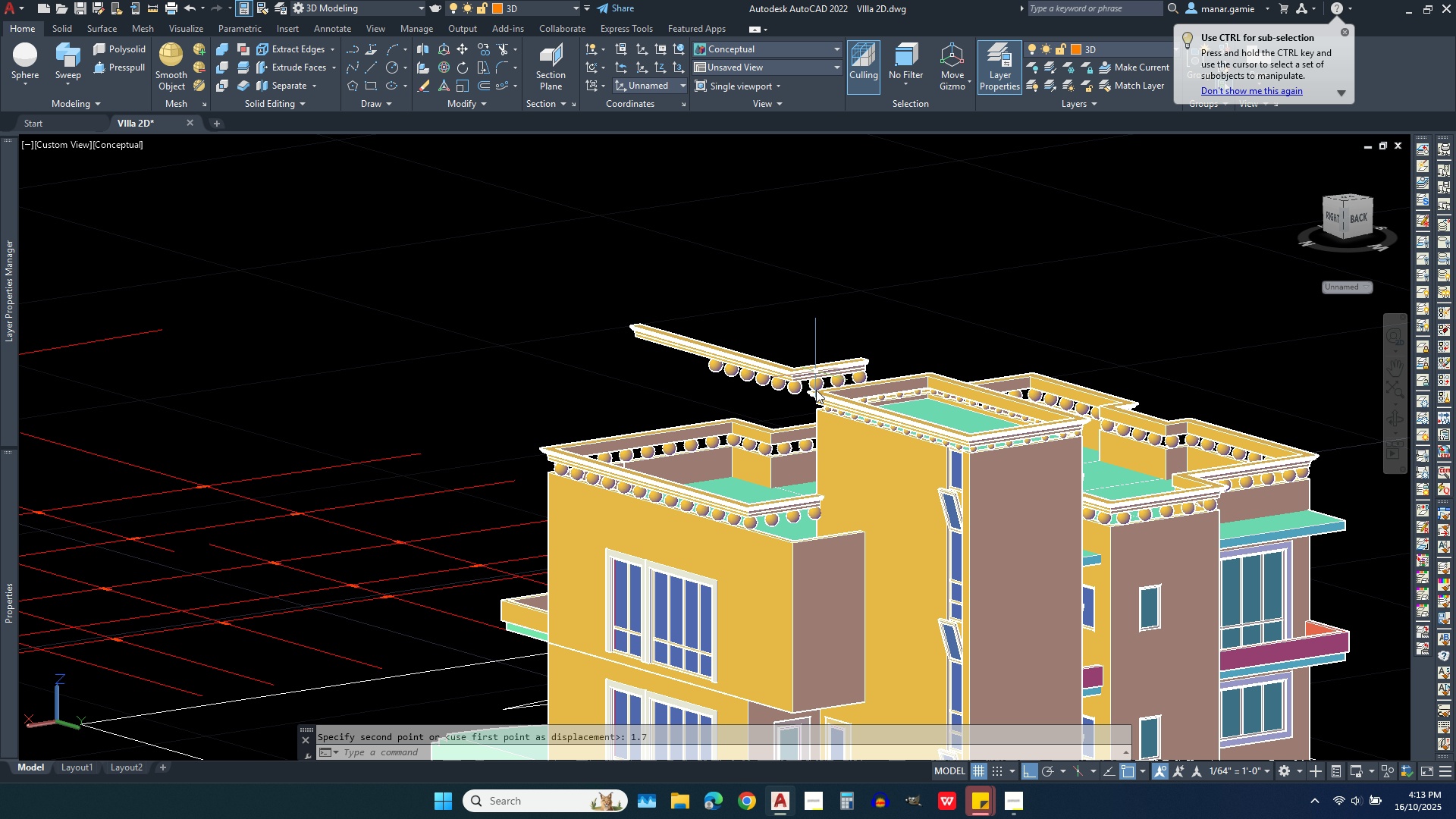 
scroll: coordinate [922, 292], scroll_direction: up, amount: 6.0
 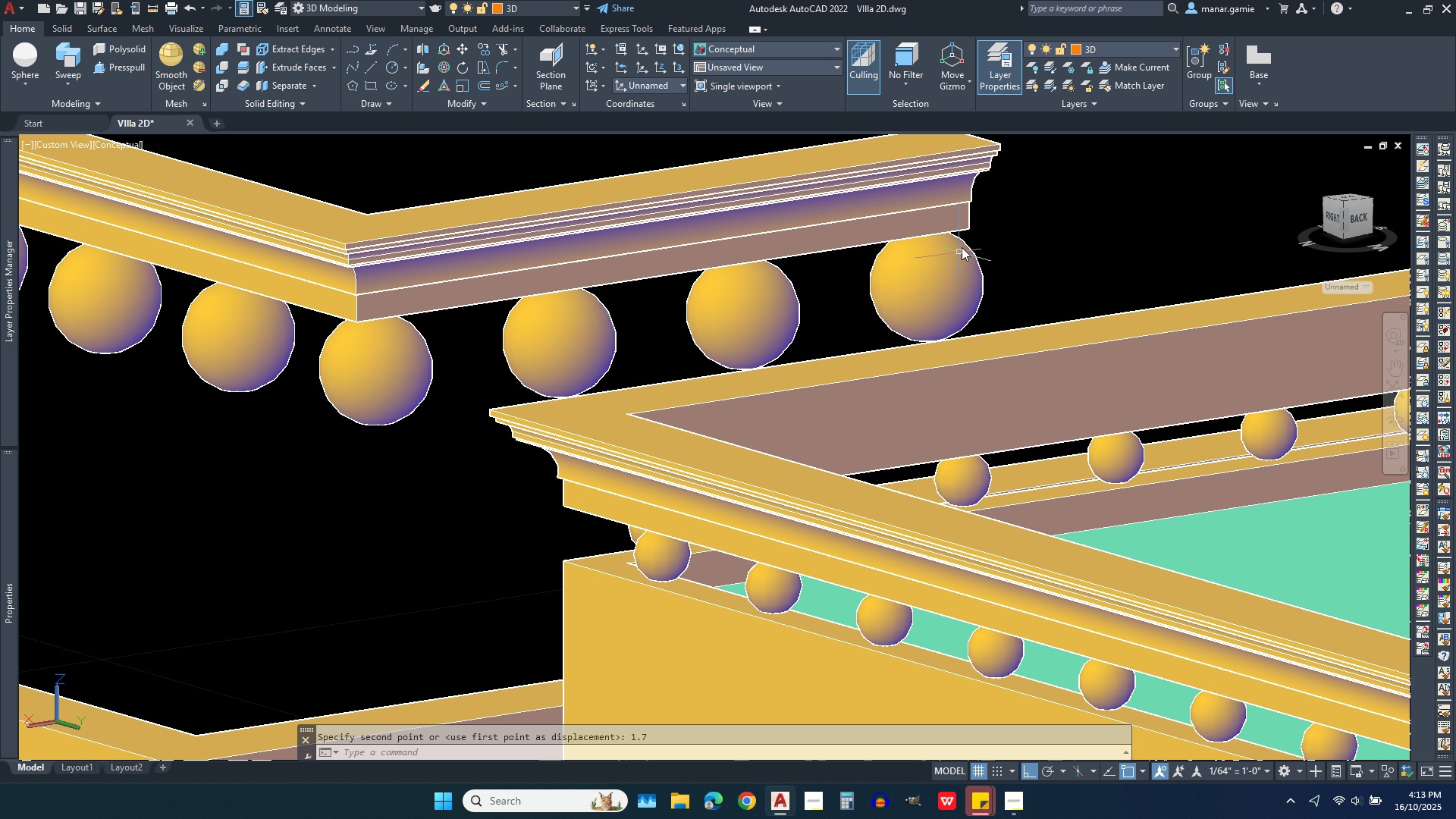 
scroll: coordinate [967, 234], scroll_direction: down, amount: 3.0
 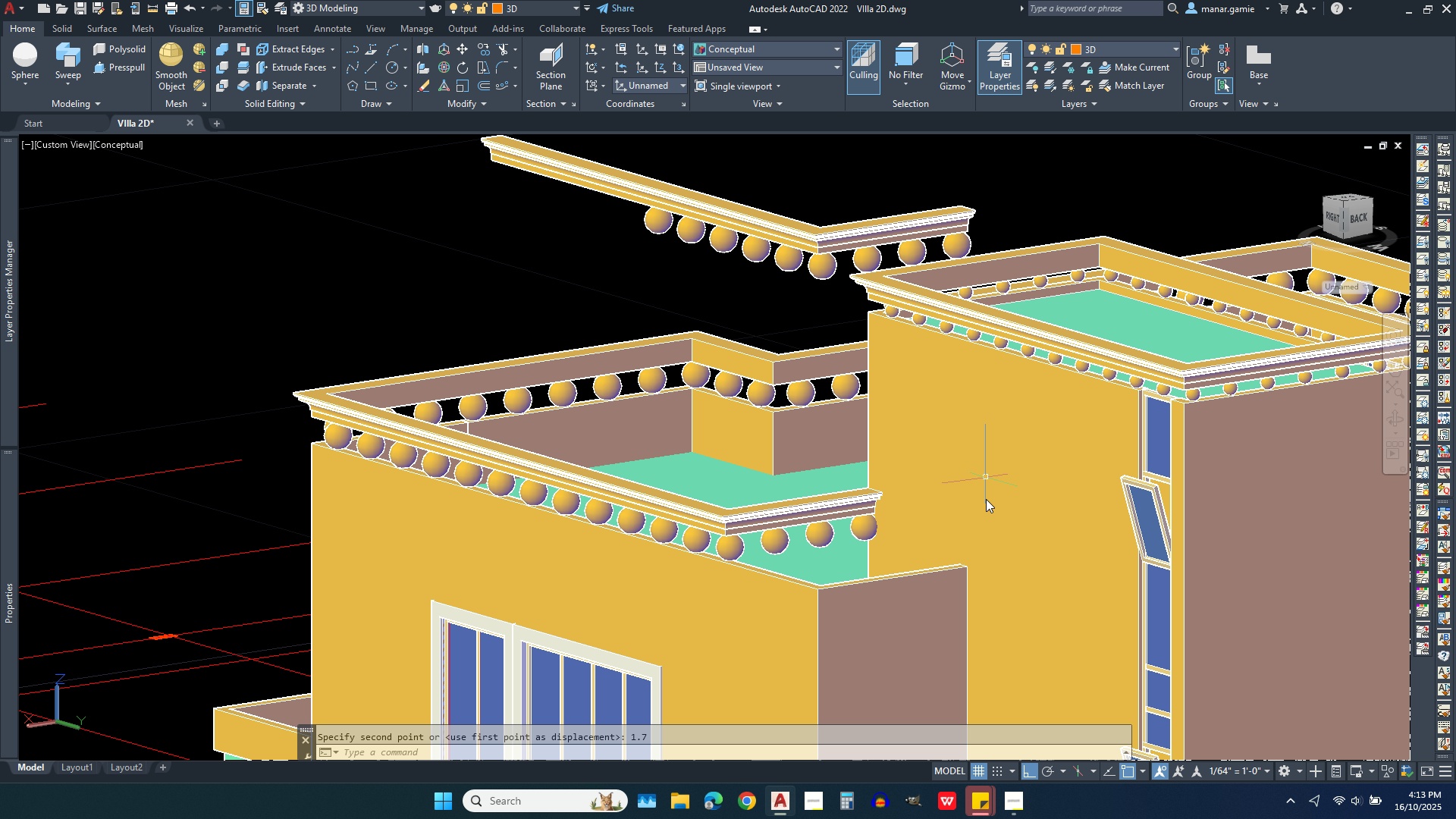 
scroll: coordinate [986, 533], scroll_direction: up, amount: 2.0
 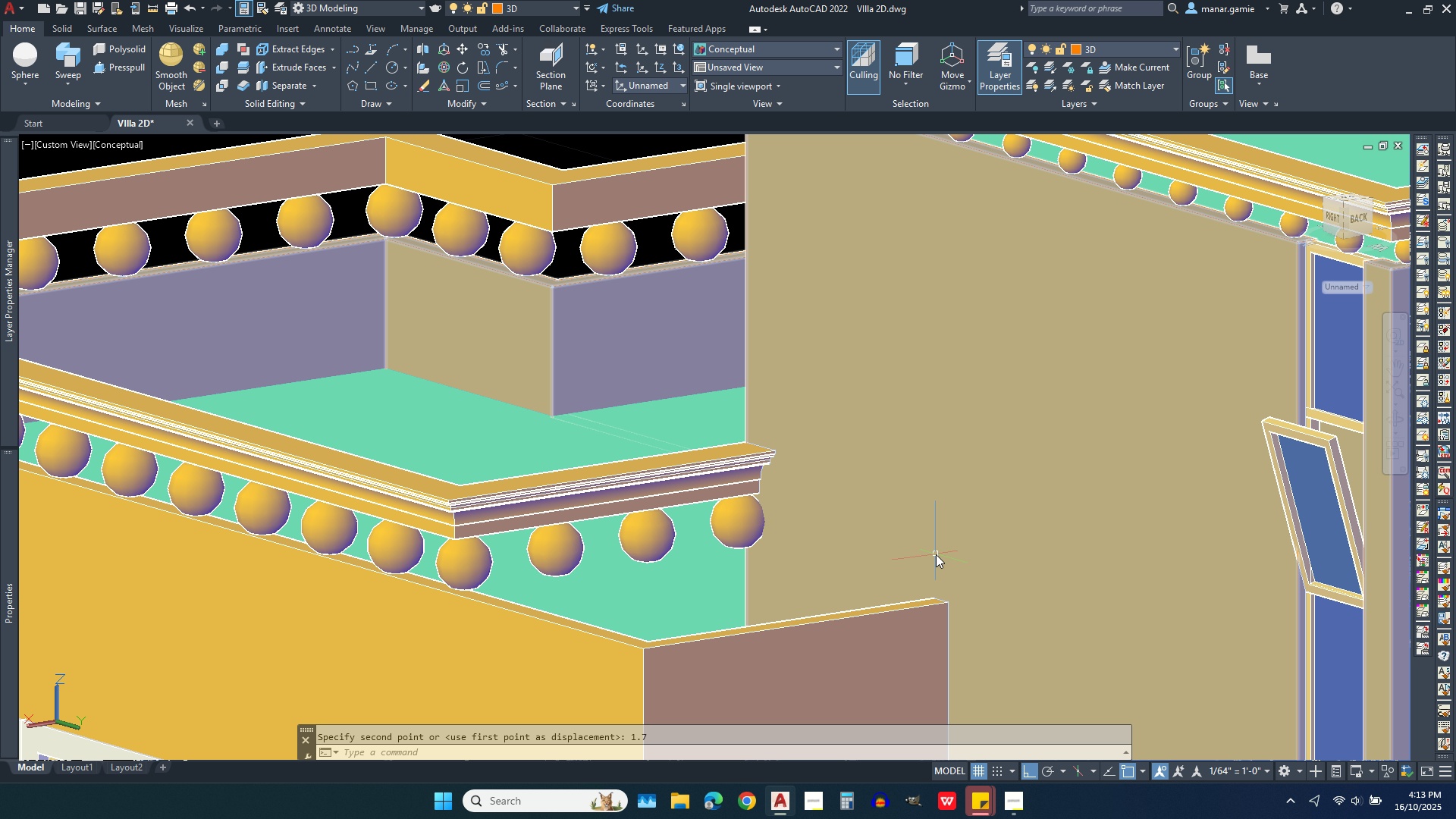 
scroll: coordinate [774, 573], scroll_direction: down, amount: 2.0
 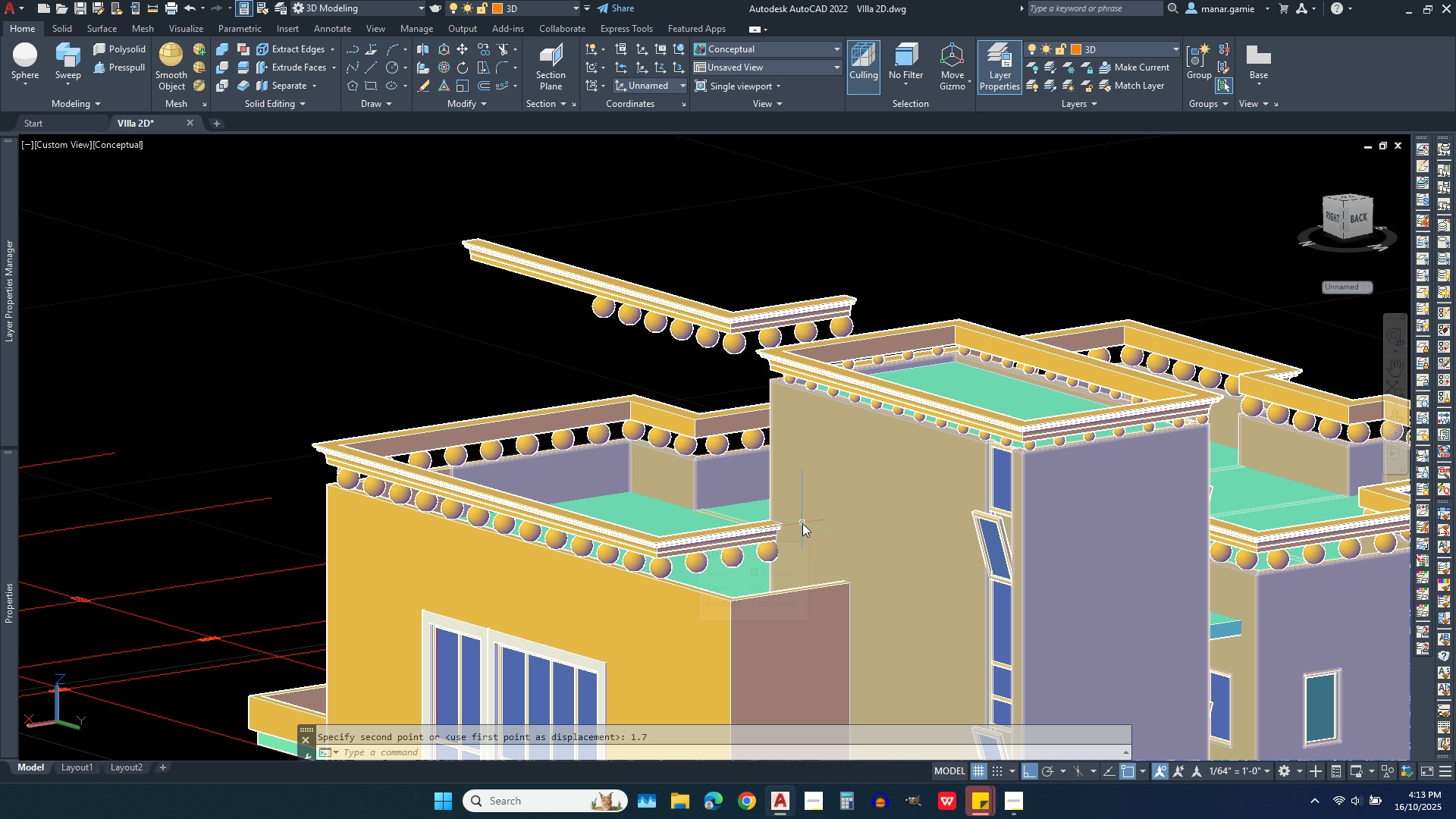 
scroll: coordinate [742, 380], scroll_direction: up, amount: 3.0
 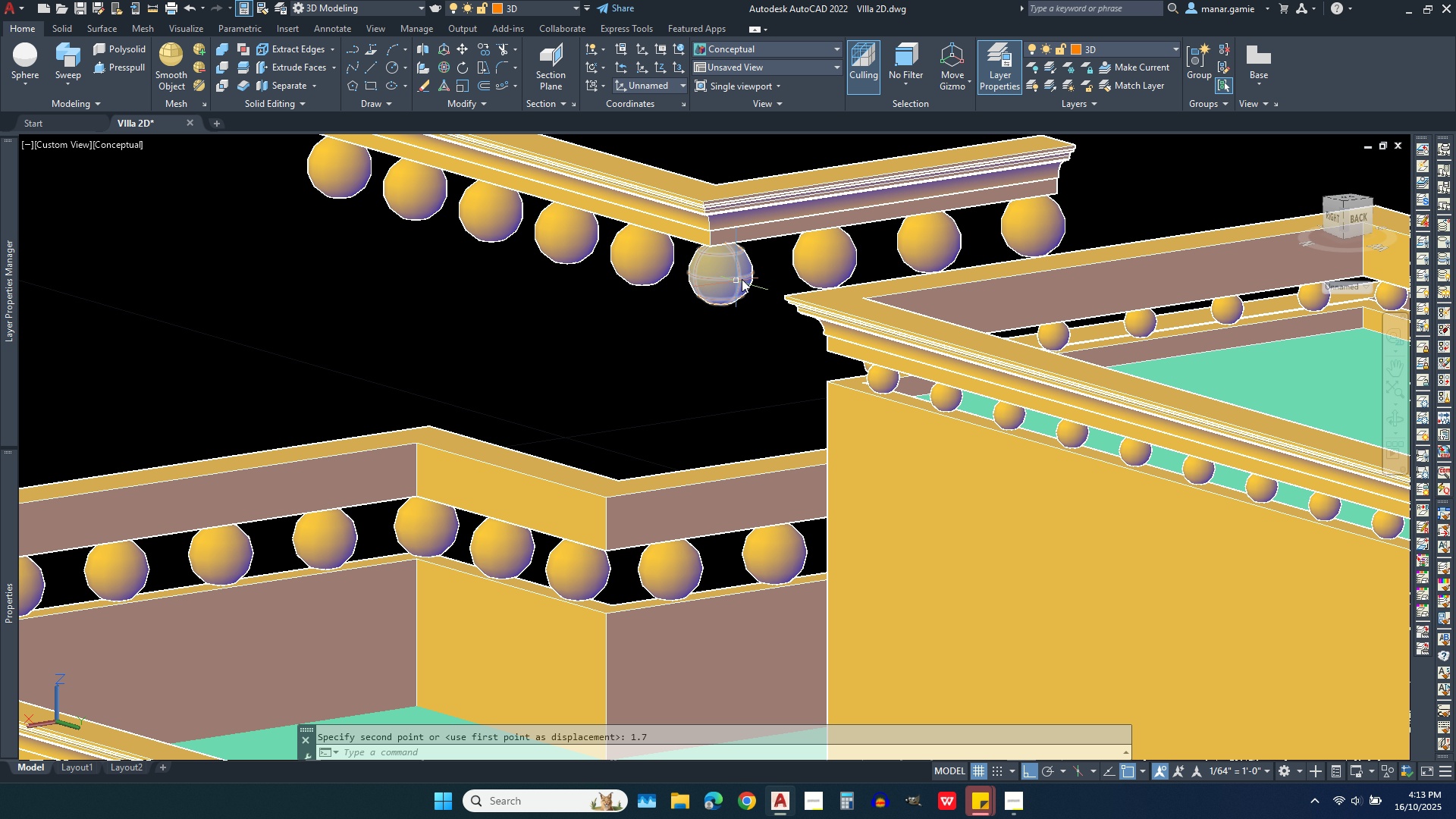 
scroll: coordinate [761, 263], scroll_direction: down, amount: 1.0
 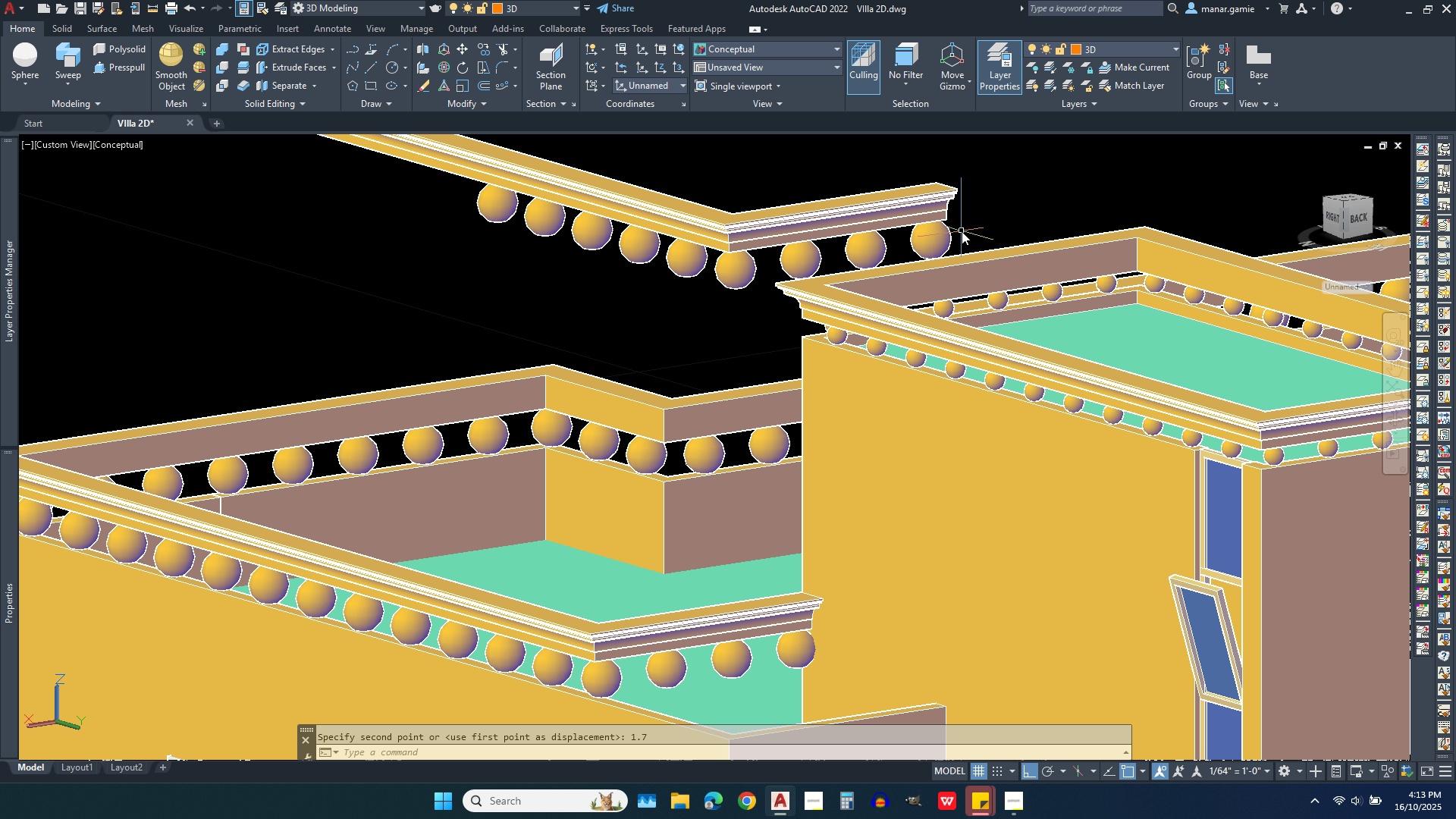 
left_click([967, 231])
 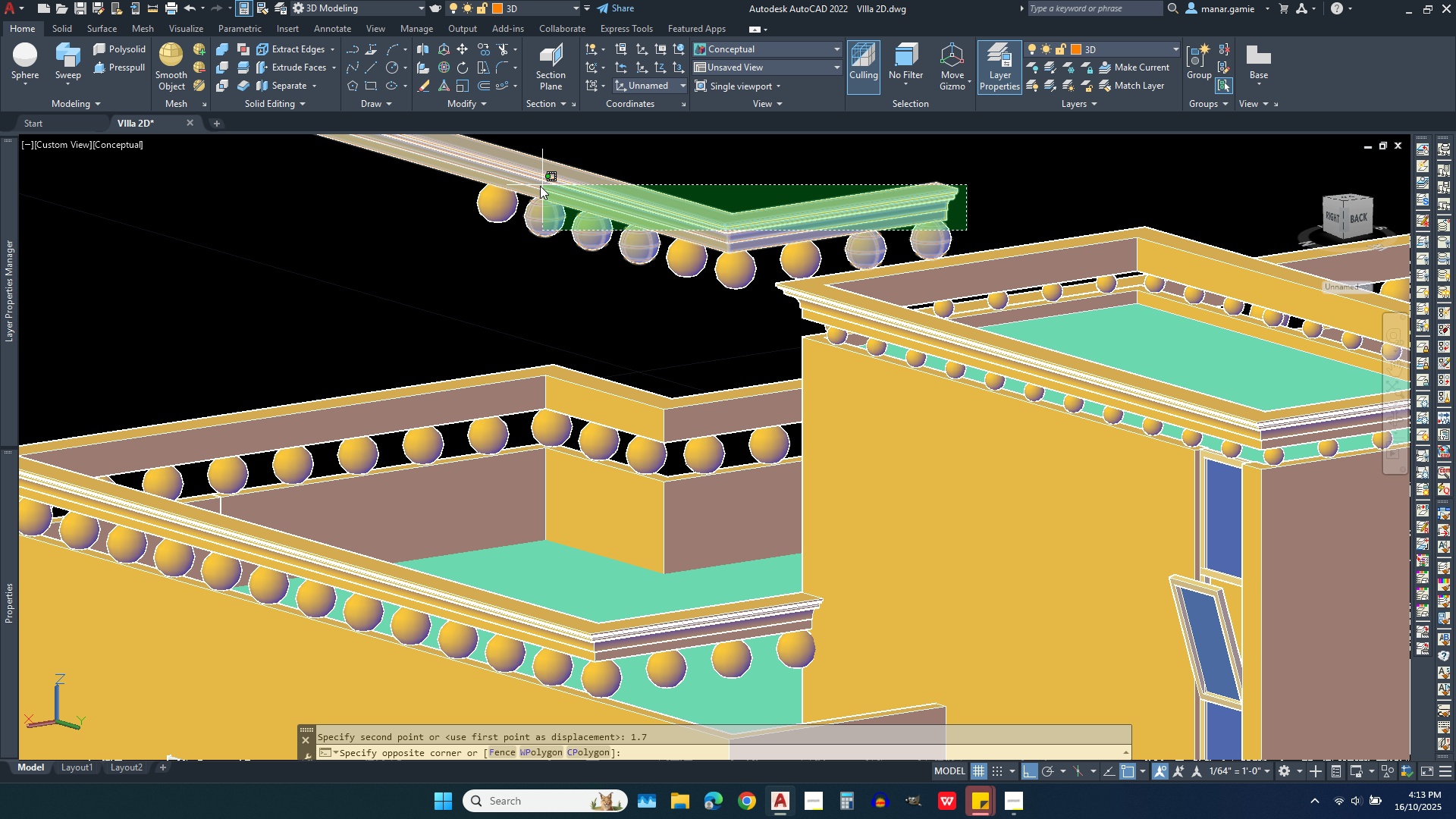 
left_click([506, 173])
 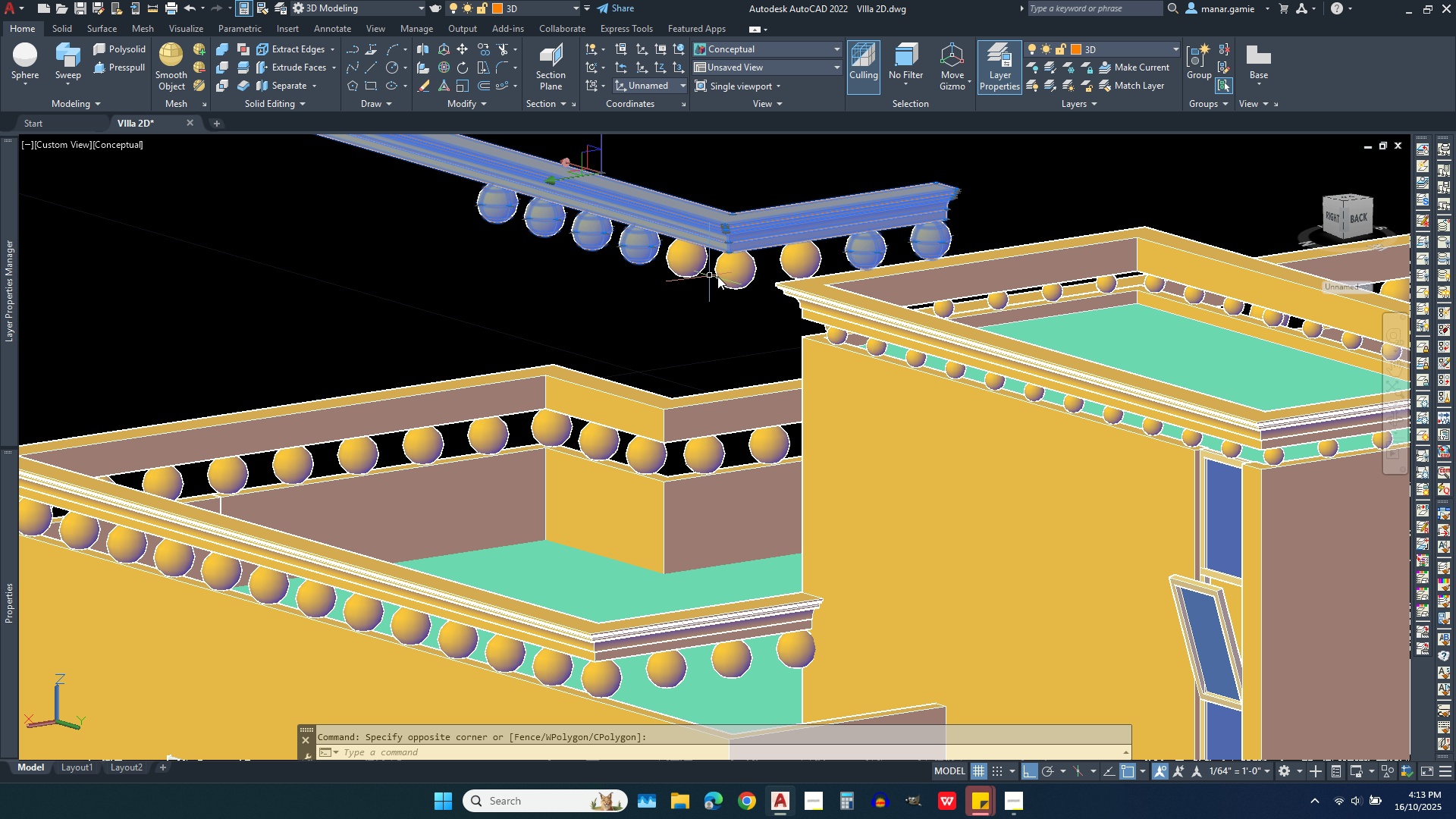 
left_click([789, 260])
 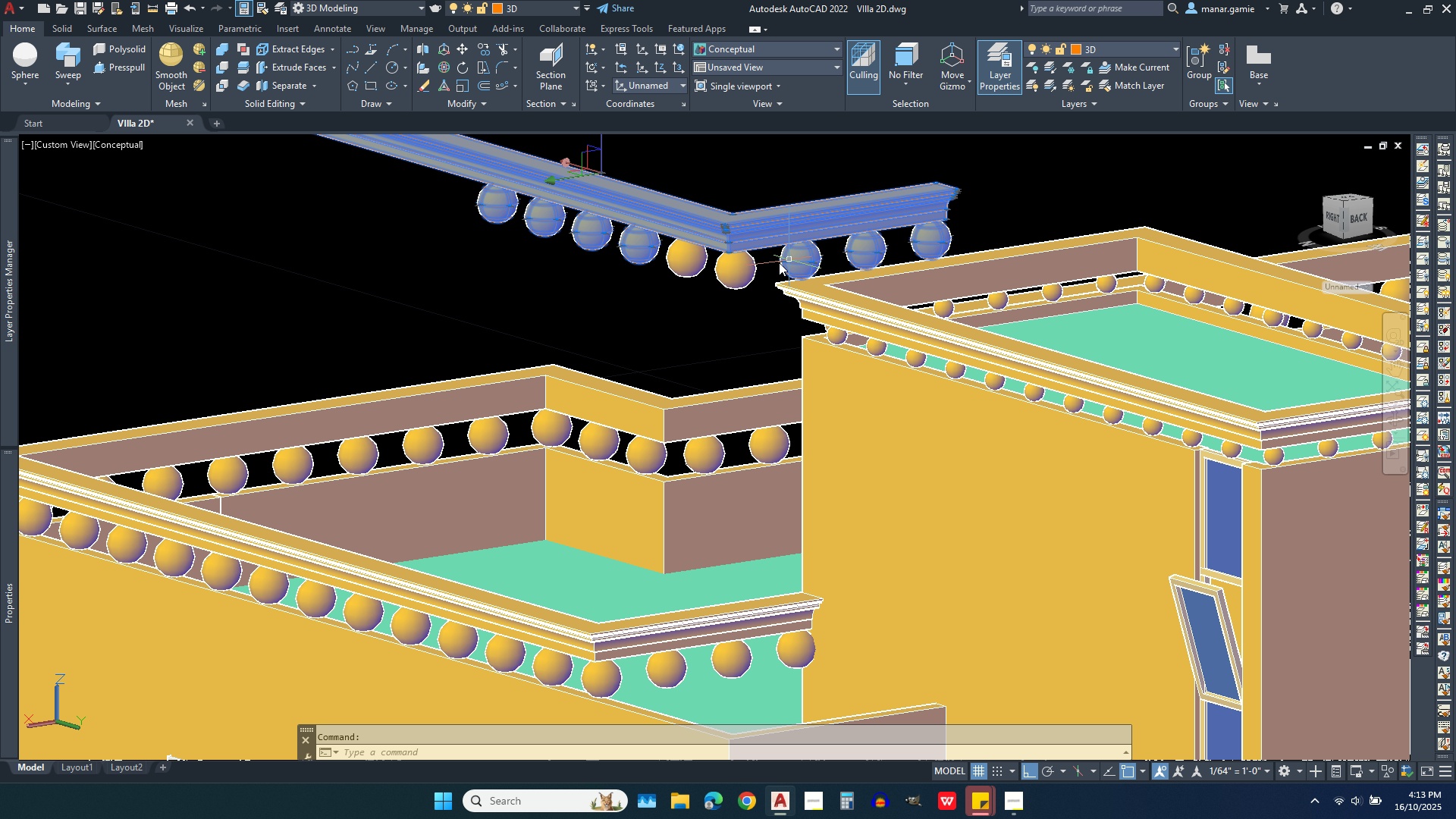 
left_click([723, 271])
 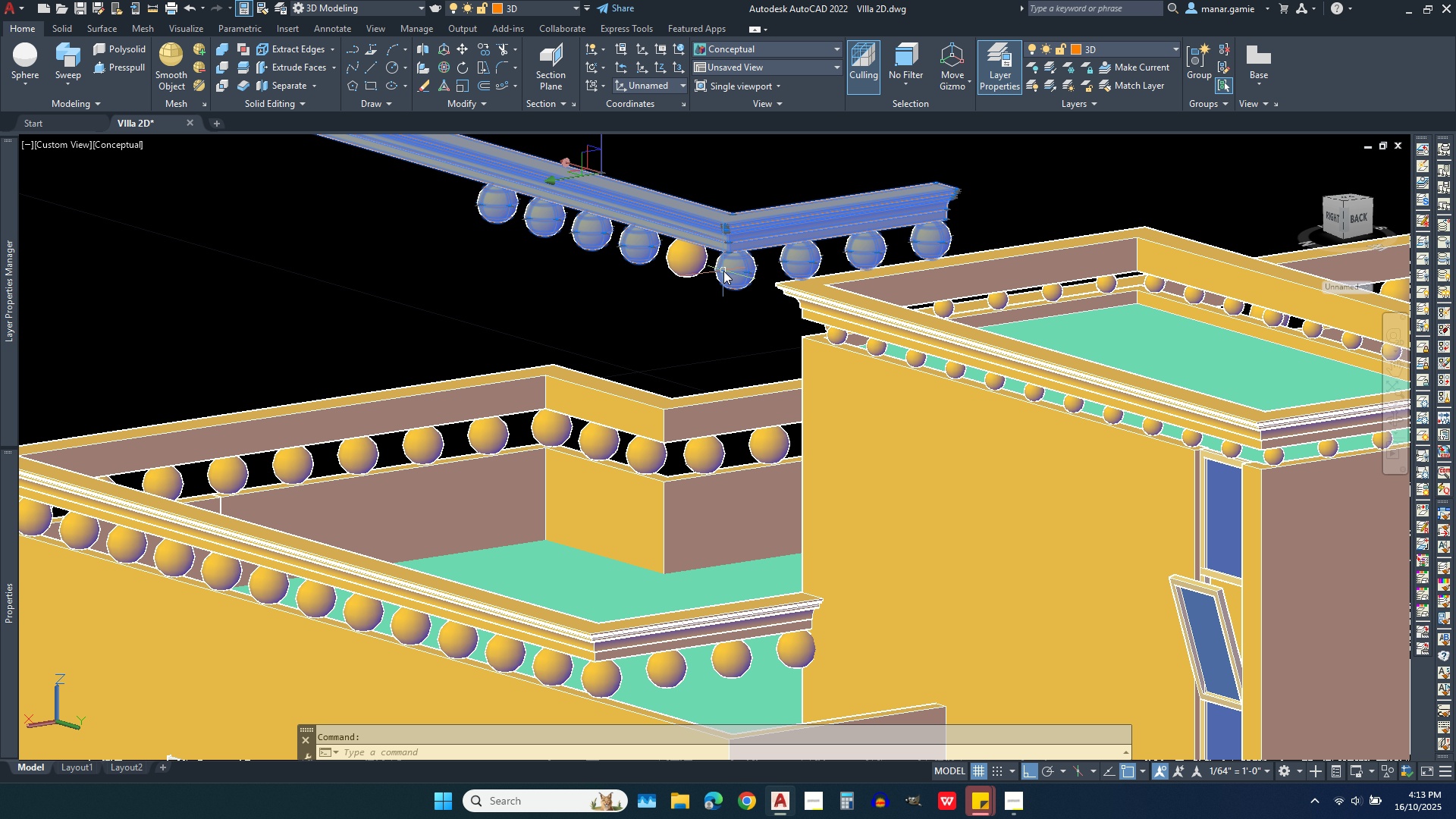 
left_click([670, 258])
 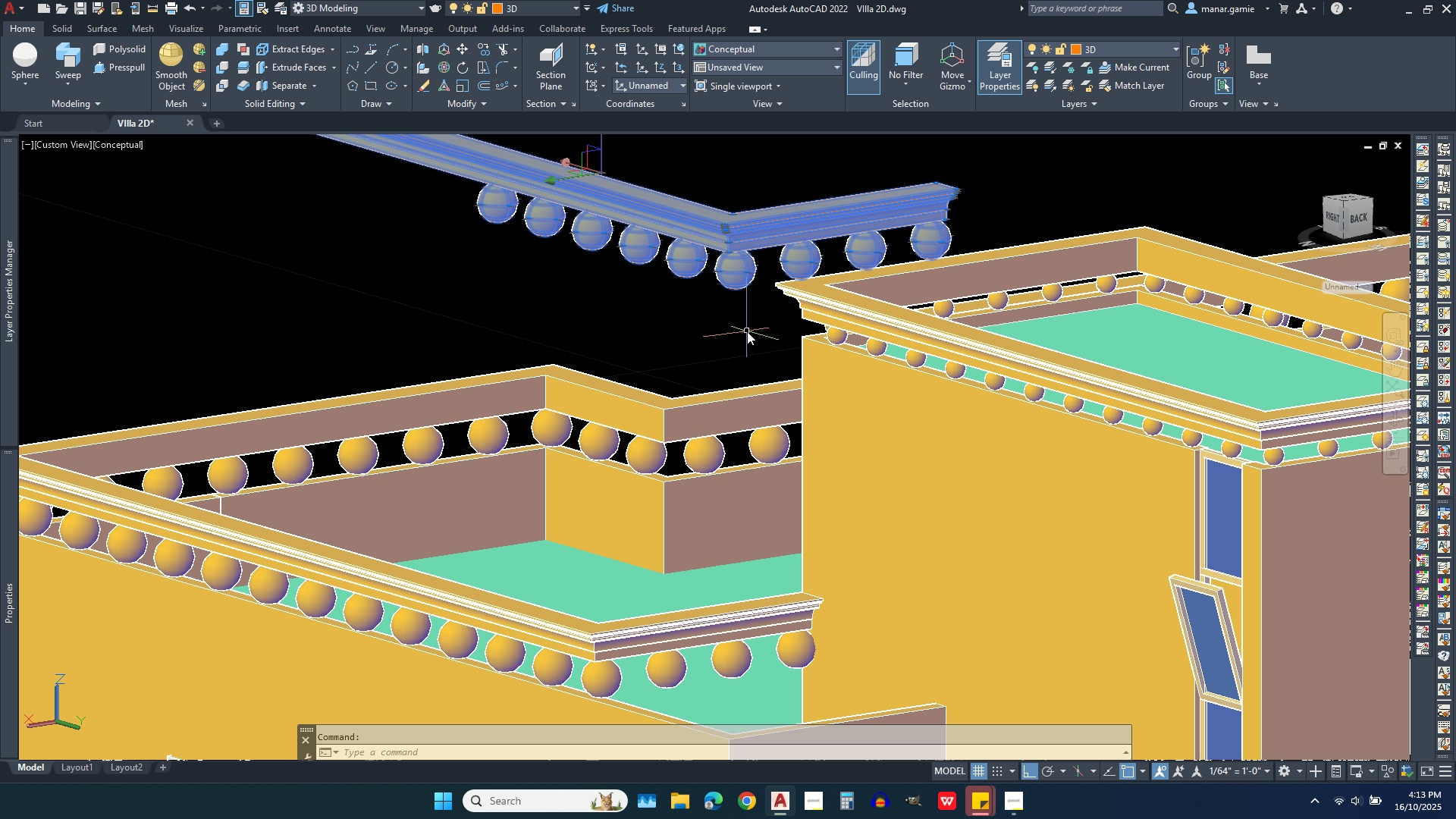 
scroll: coordinate [747, 329], scroll_direction: up, amount: 3.0
 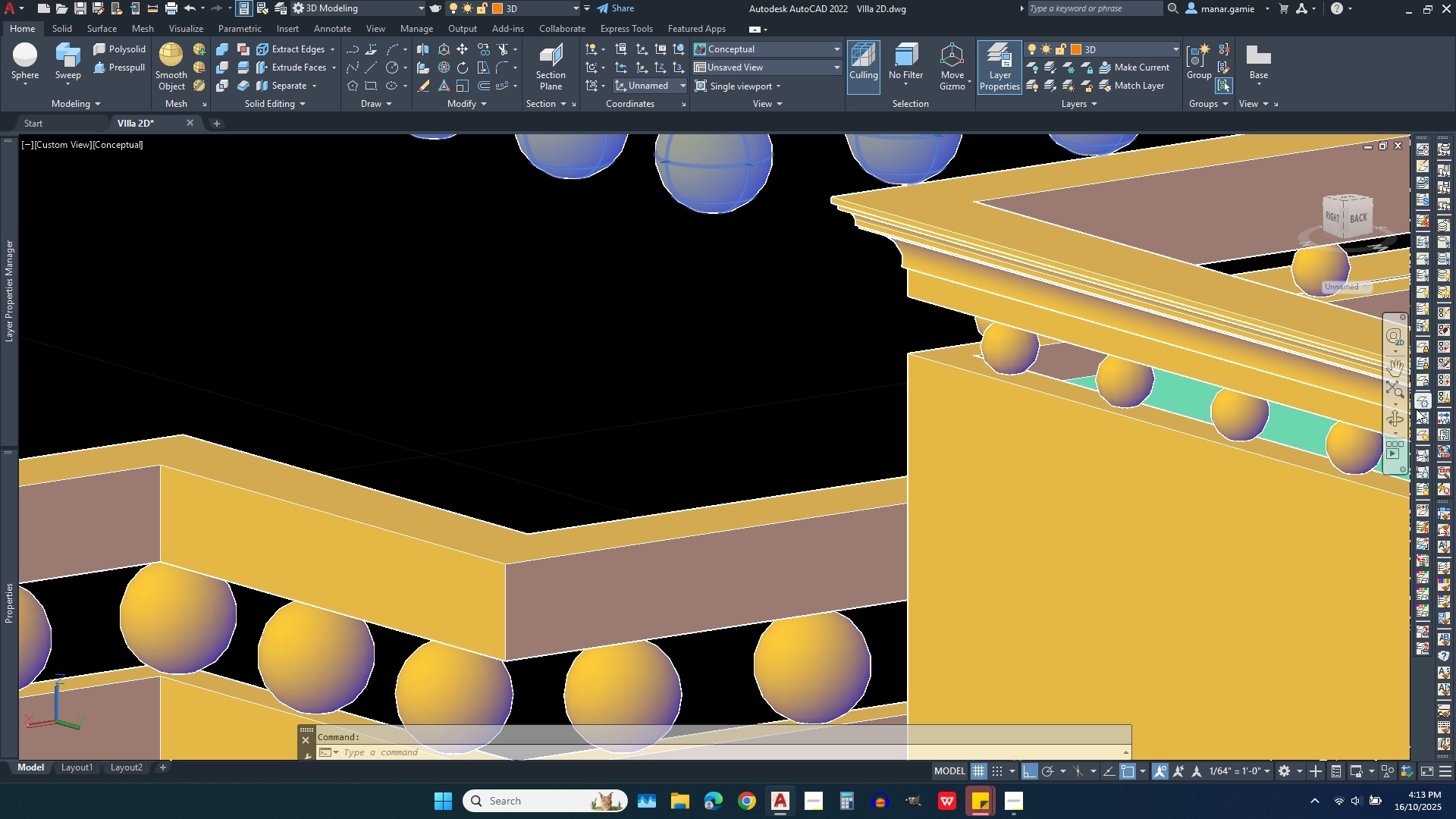 
left_click([1400, 425])
 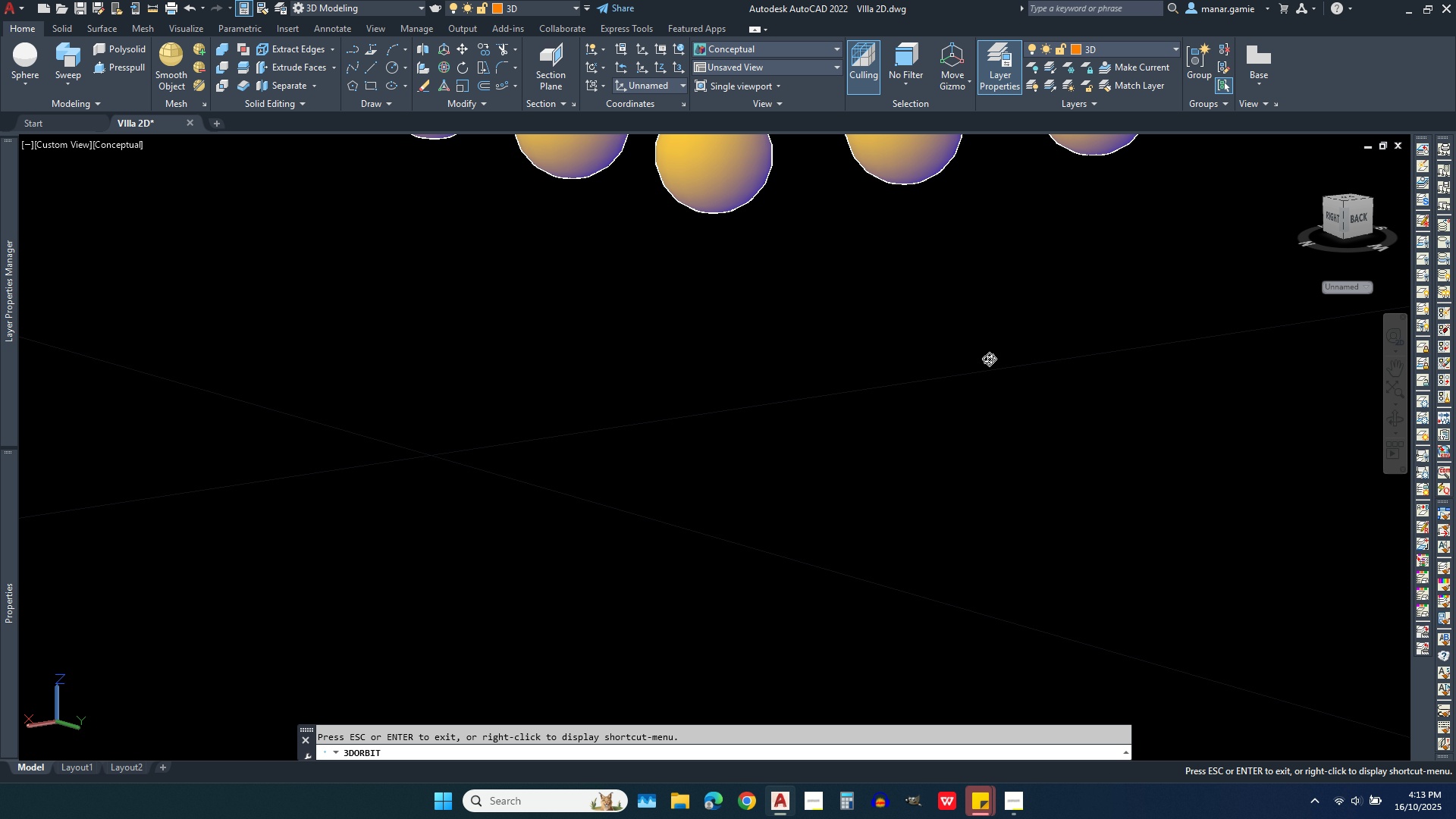 
left_click_drag(start_coordinate=[984, 359], to_coordinate=[1039, 276])
 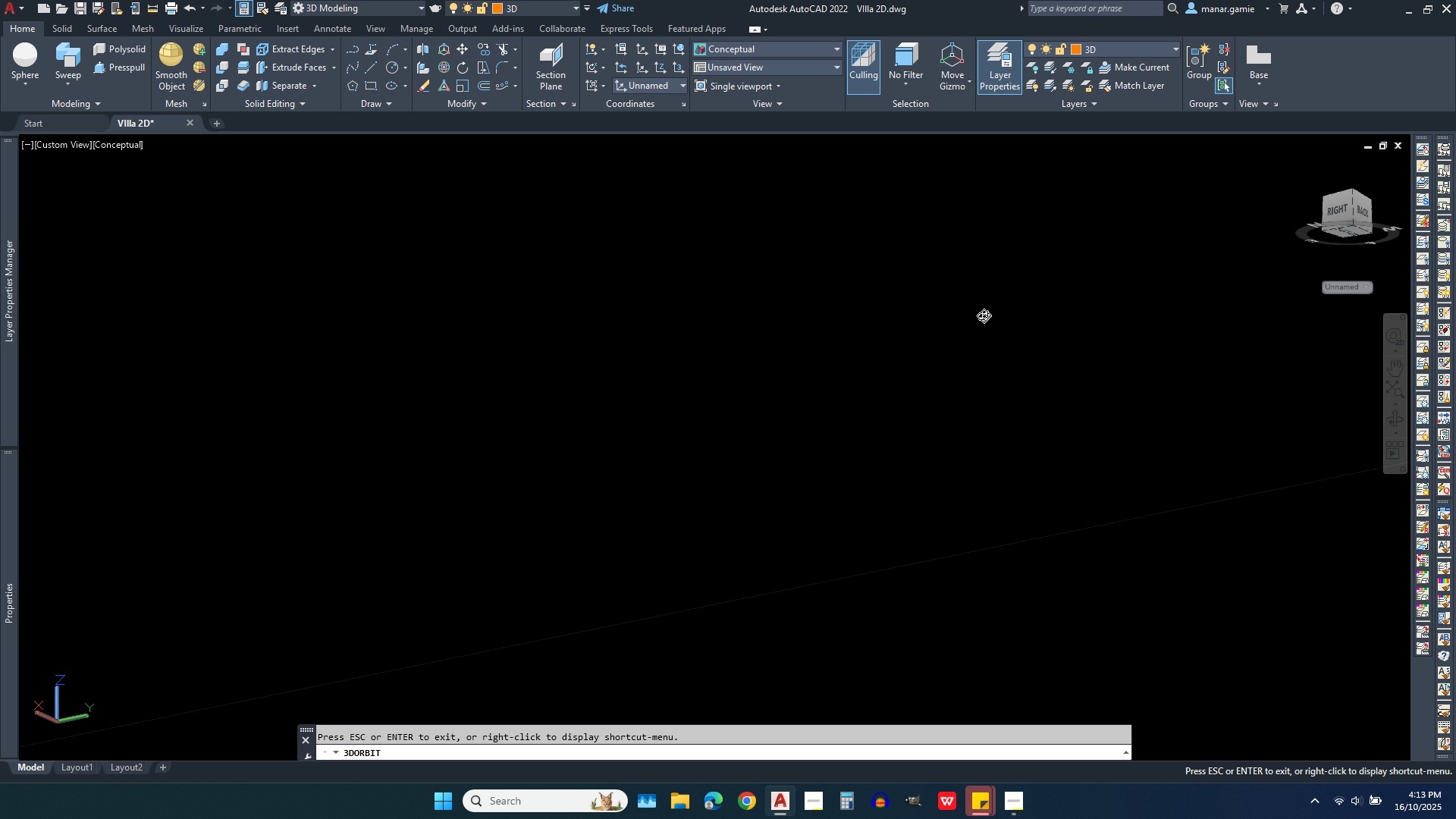 
scroll: coordinate [959, 342], scroll_direction: down, amount: 18.0
 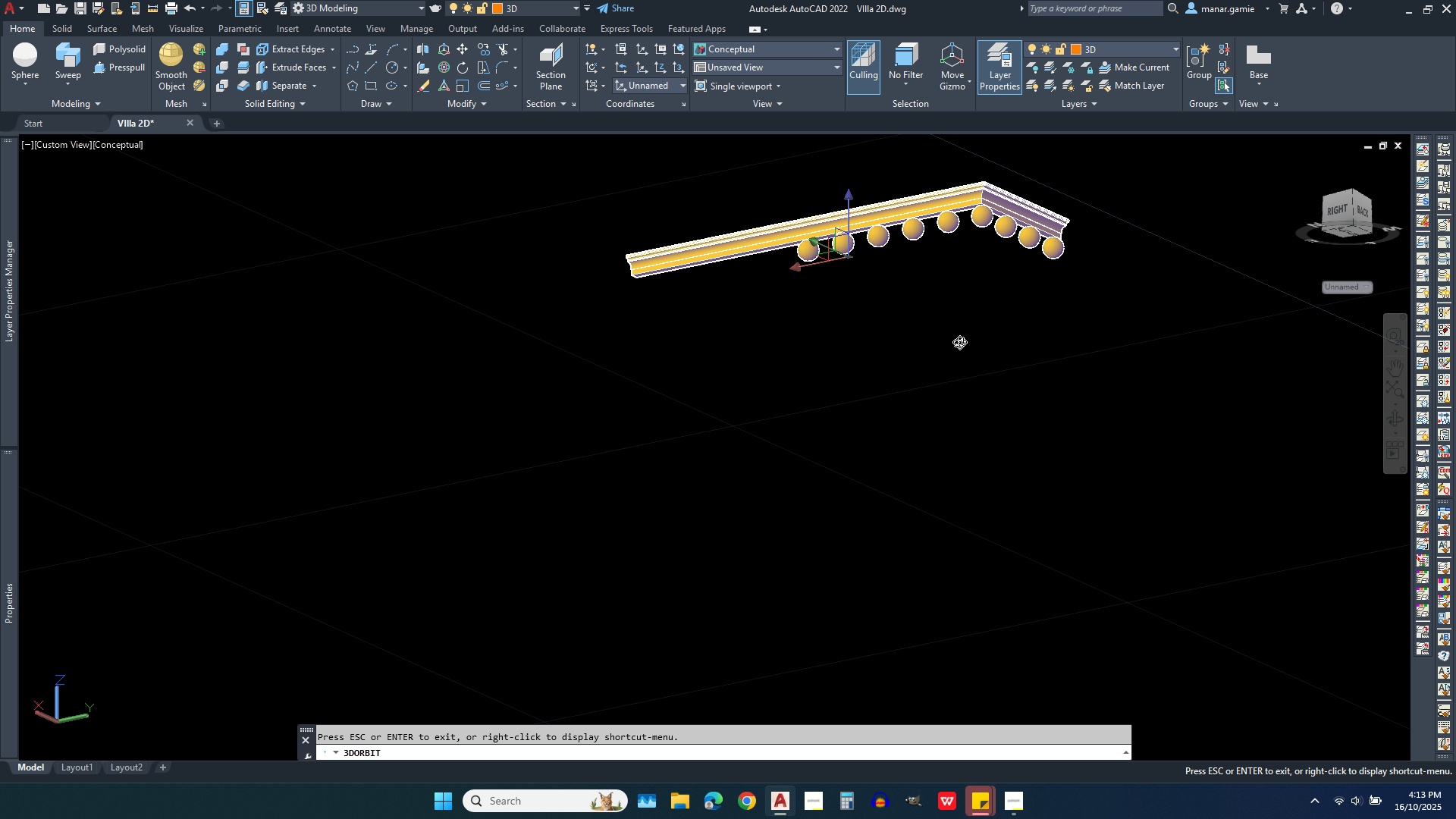 
key(Escape)
 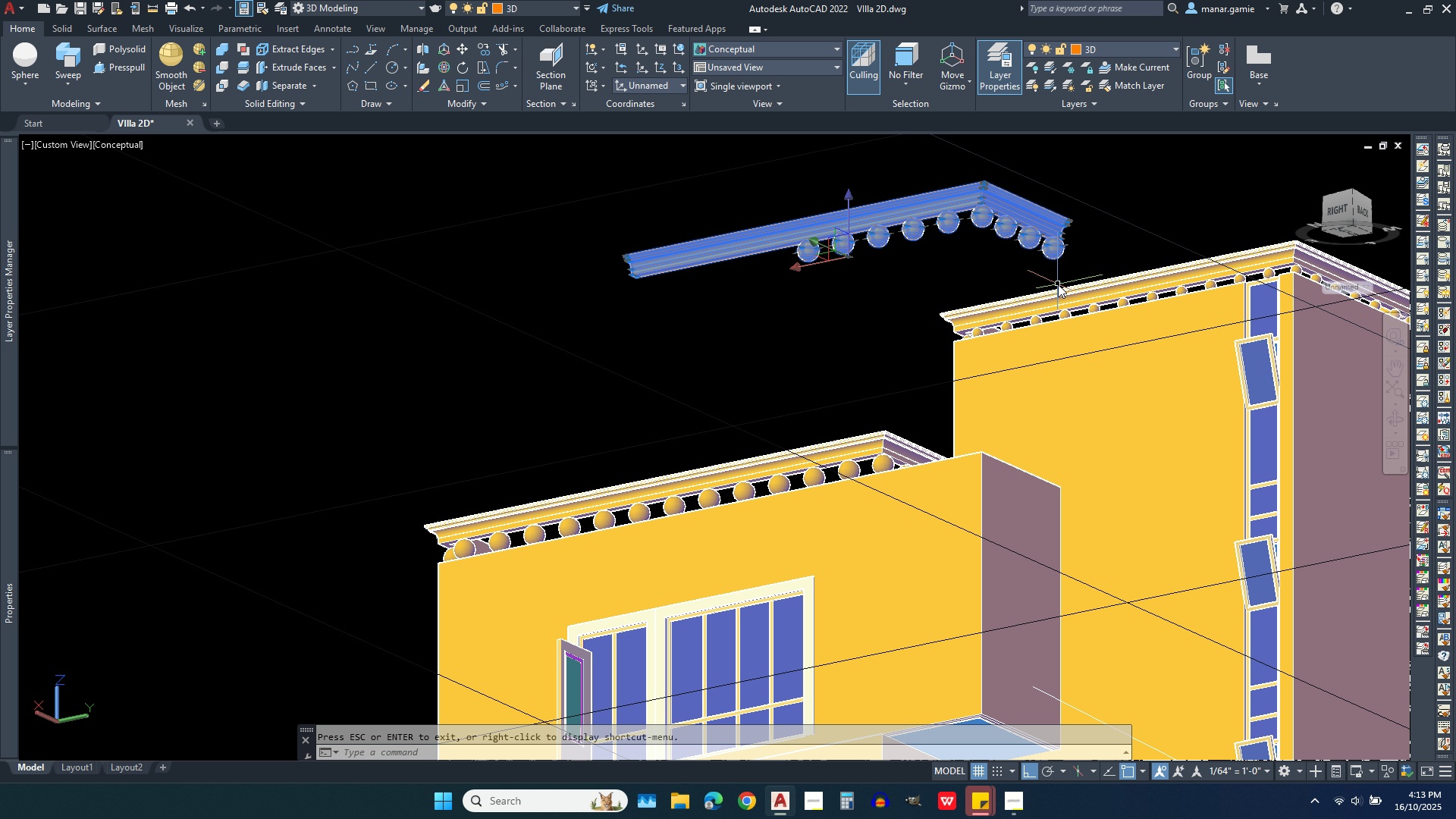 
scroll: coordinate [1060, 249], scroll_direction: up, amount: 3.0
 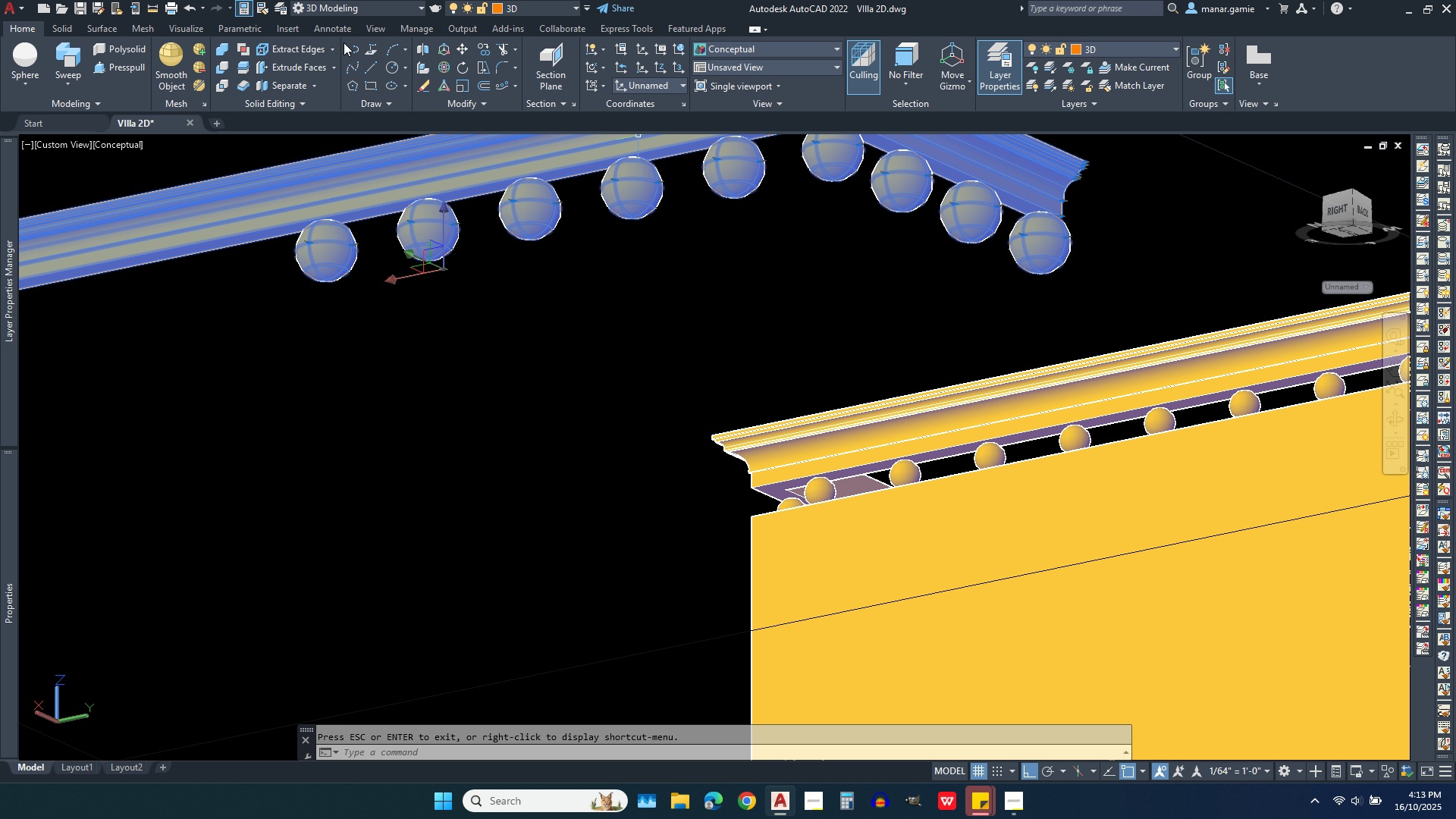 
left_click([463, 48])
 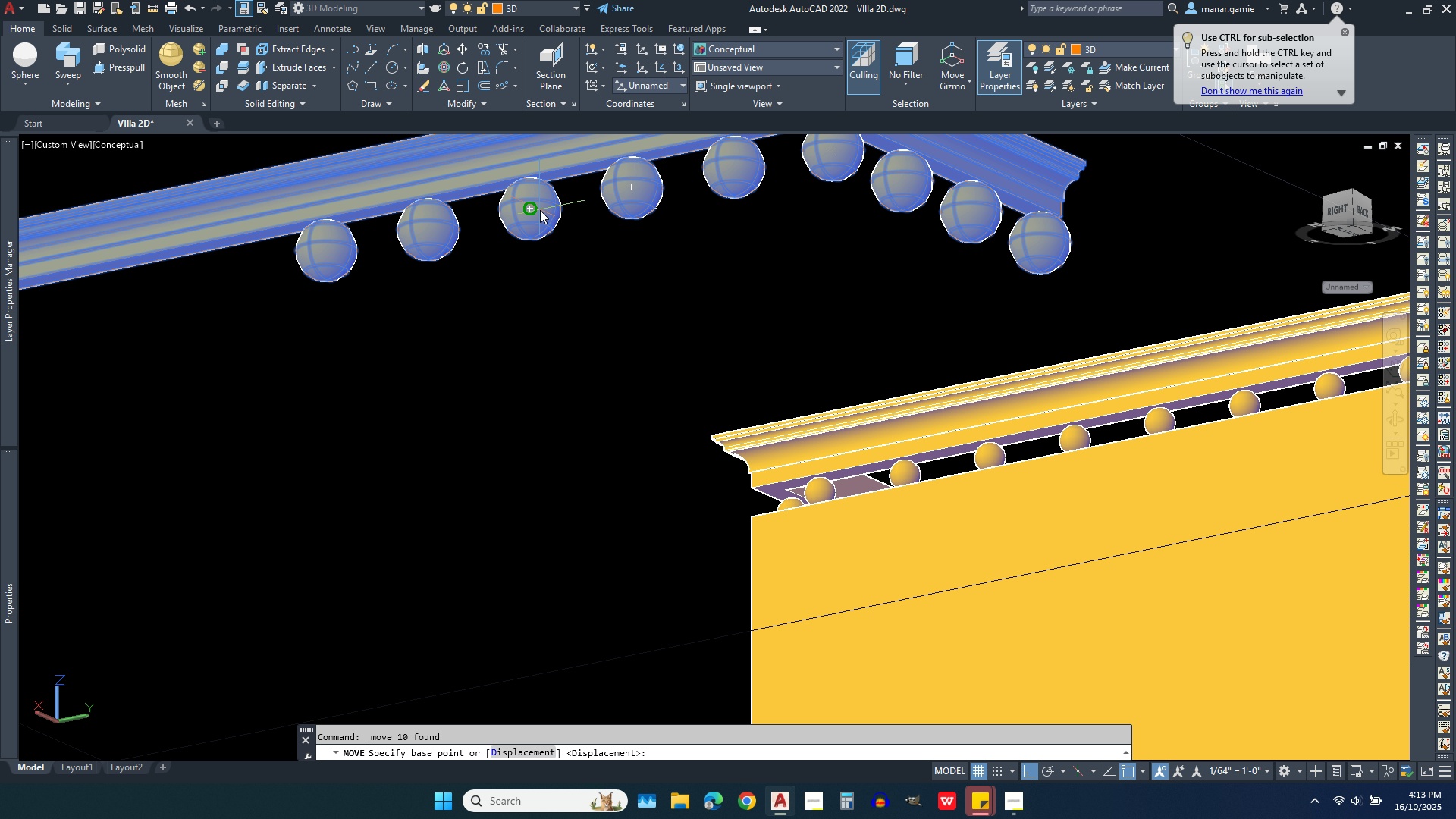 
wait(5.65)
 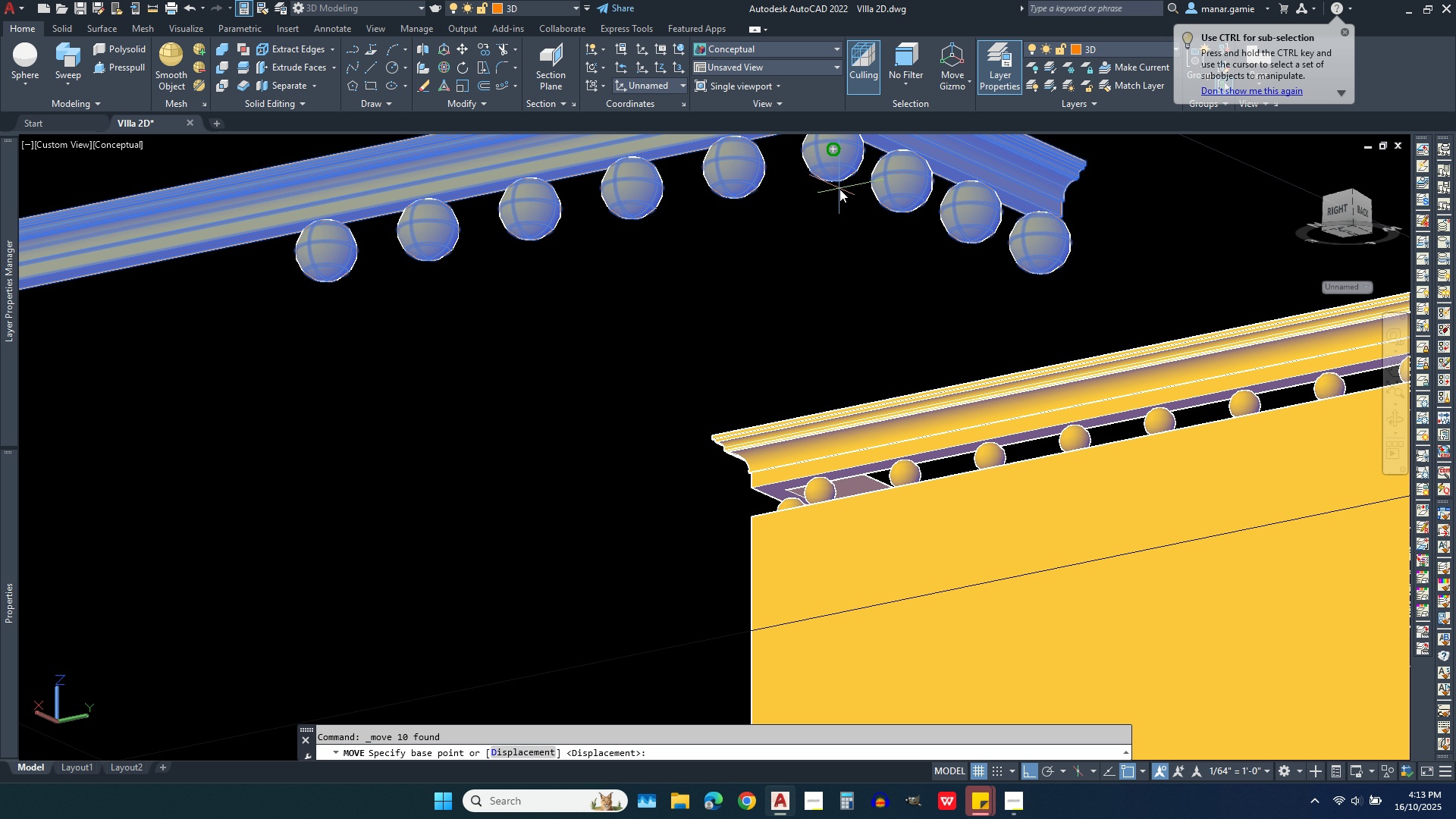 
scroll: coordinate [529, 210], scroll_direction: down, amount: 3.0
 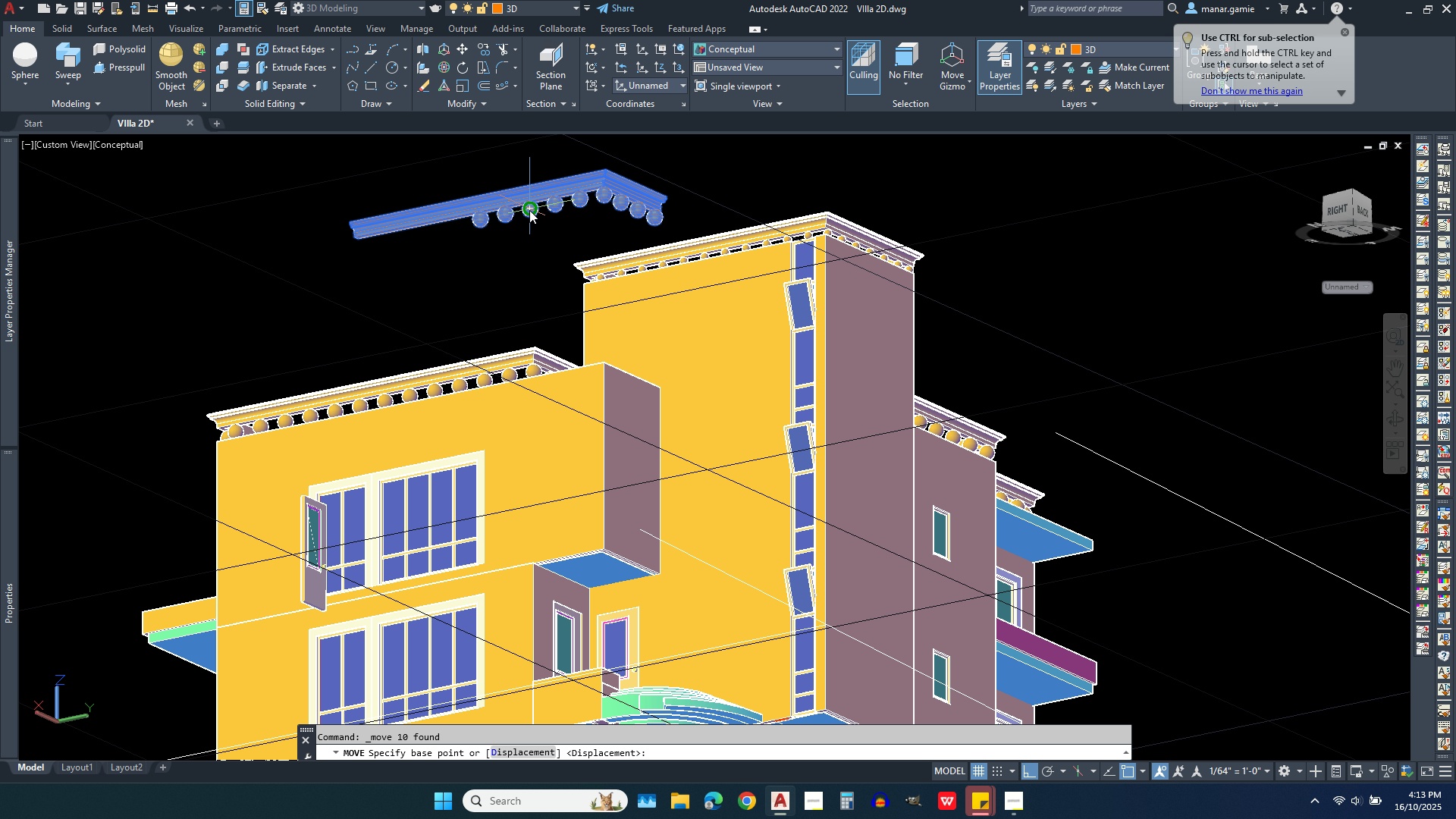 
scroll: coordinate [529, 210], scroll_direction: up, amount: 2.0
 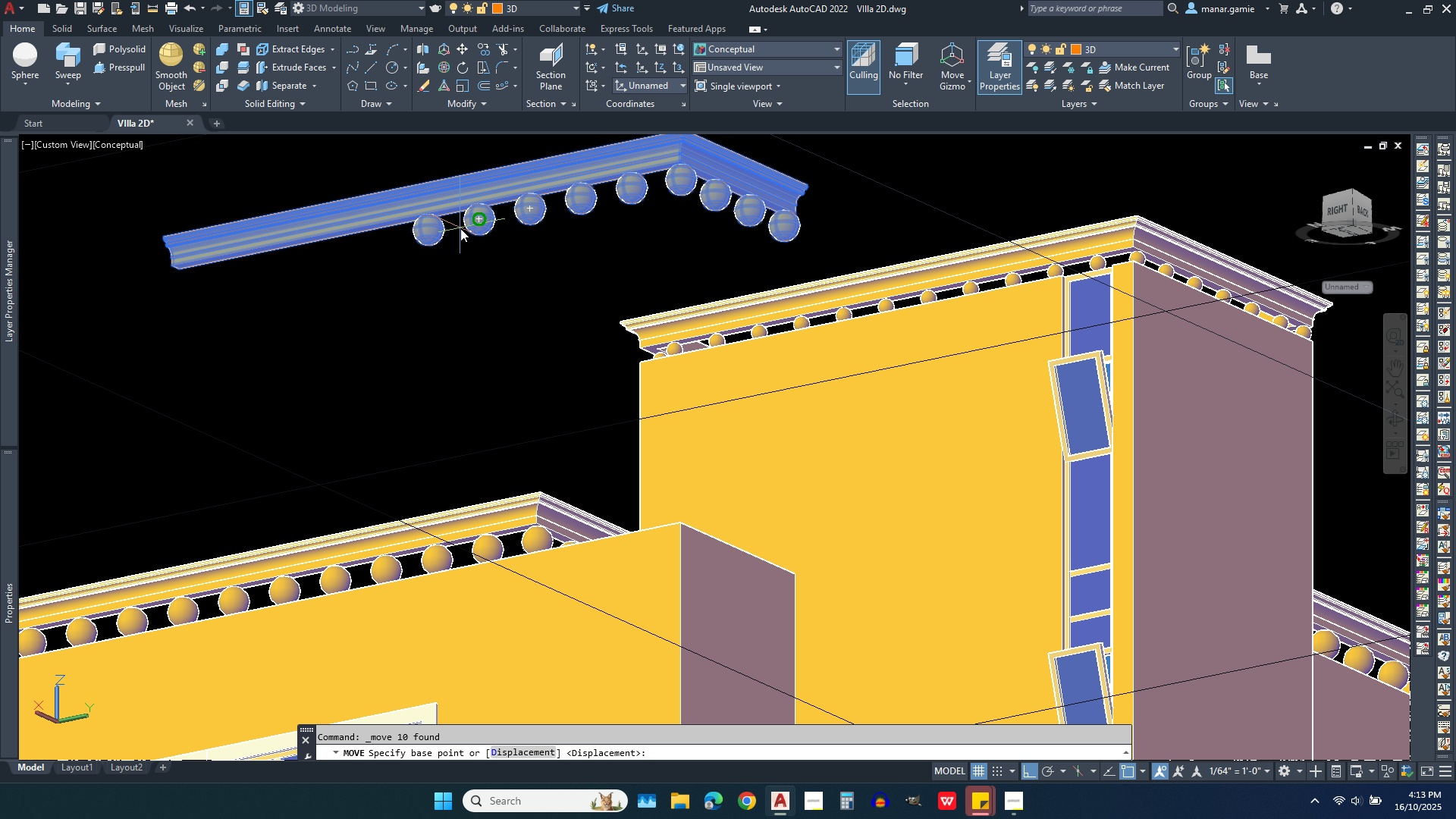 
left_click([476, 223])
 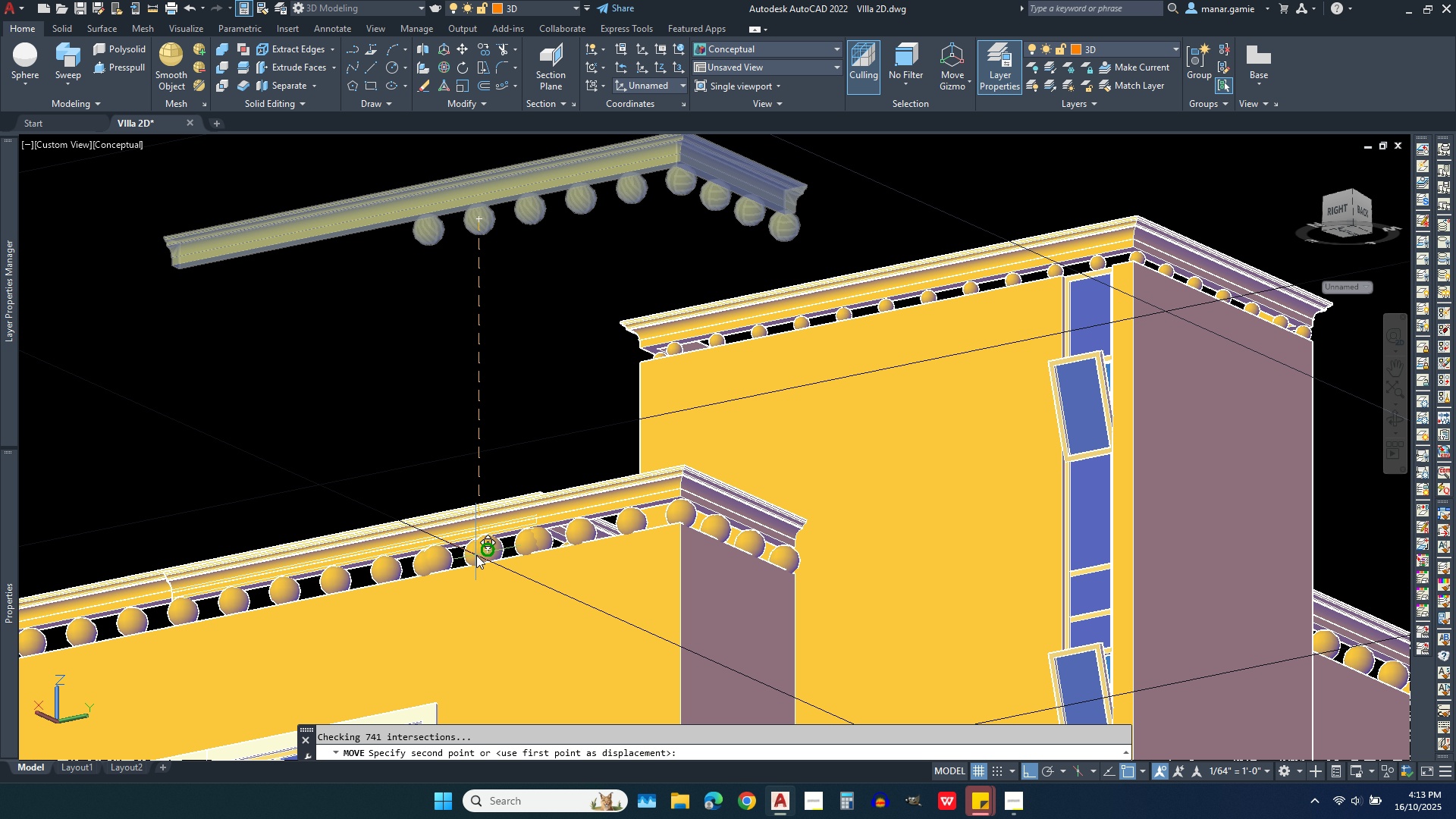 
scroll: coordinate [460, 560], scroll_direction: up, amount: 5.0
 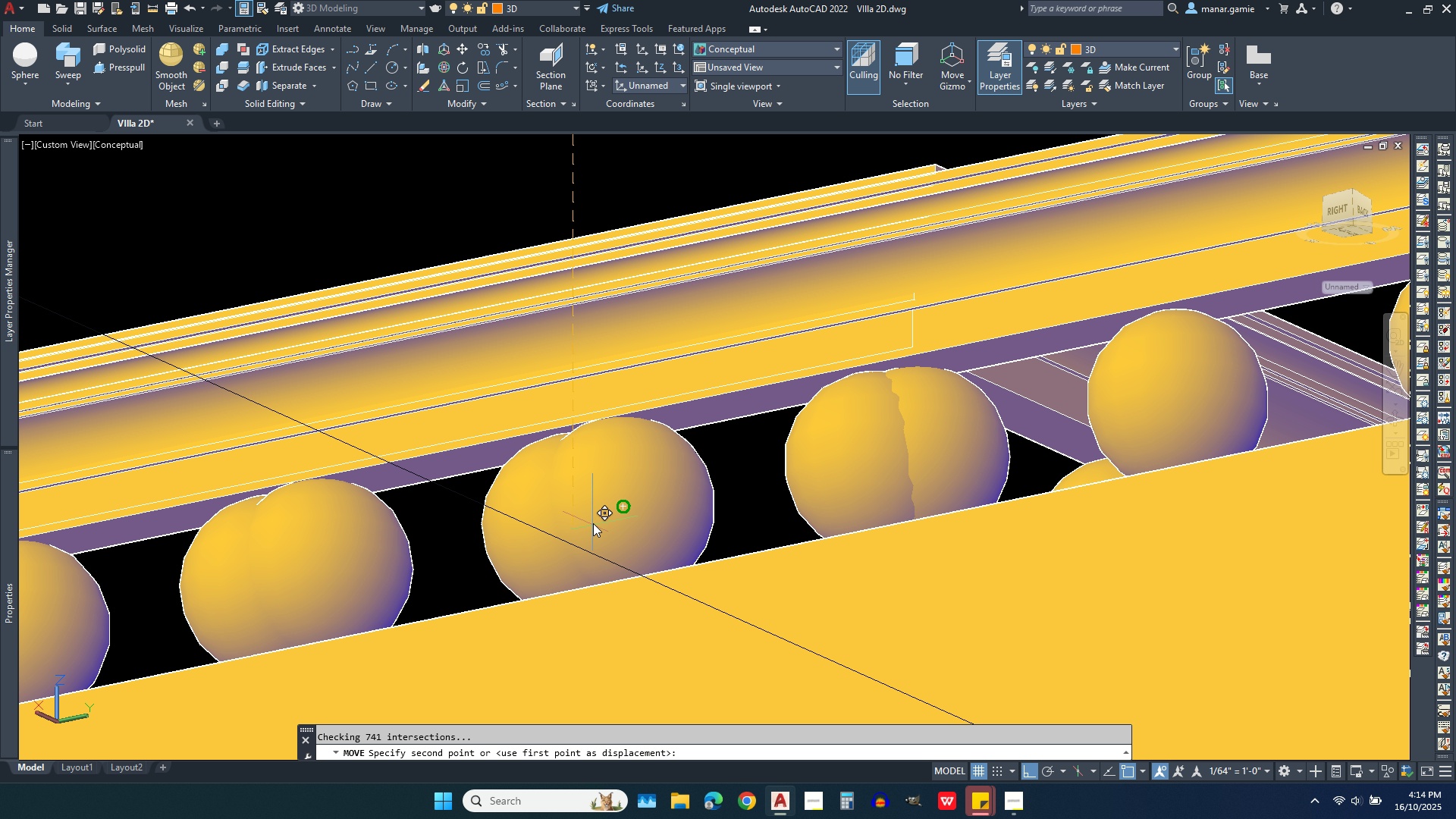 
wait(13.13)
 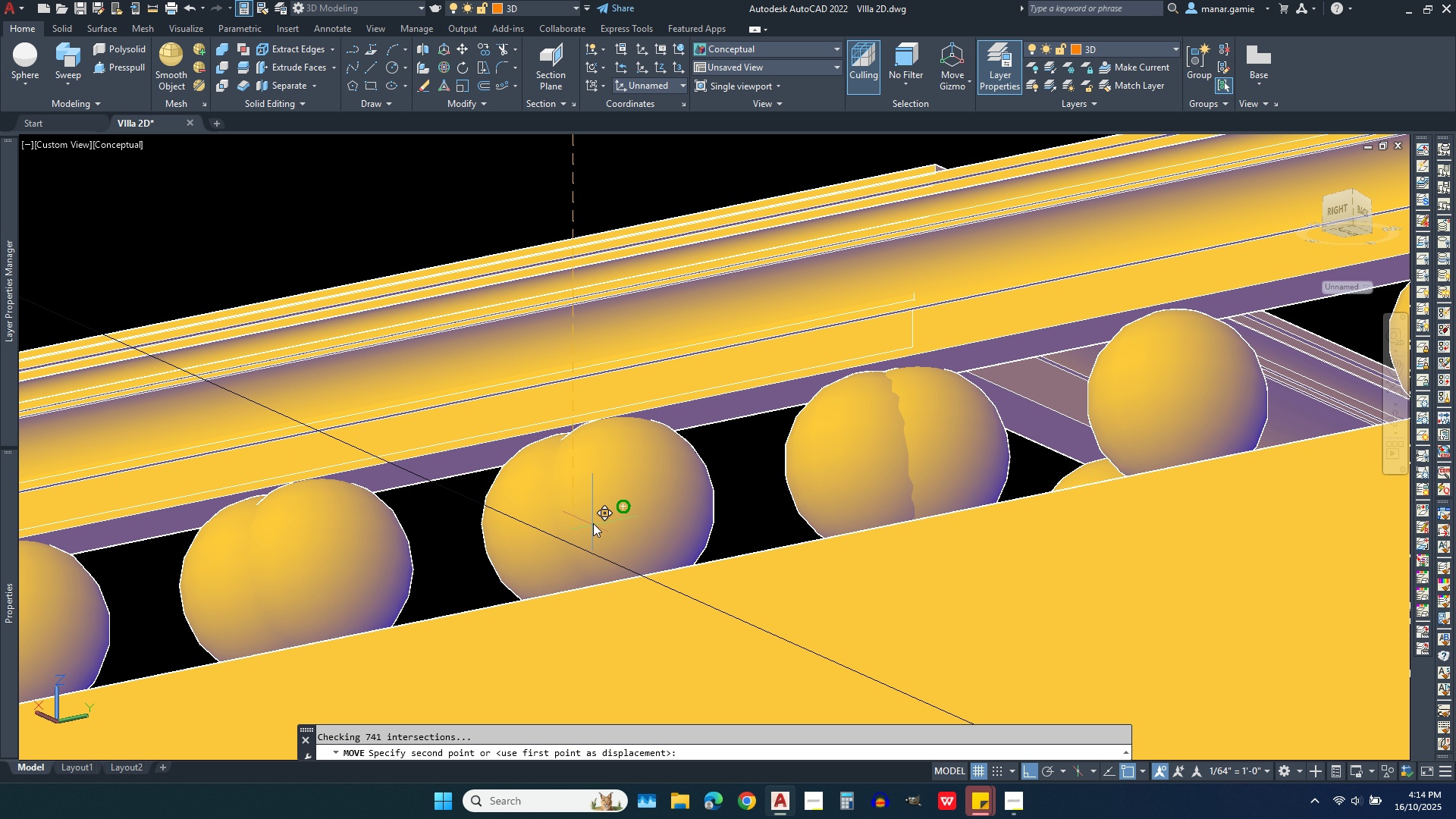 
left_click([625, 513])
 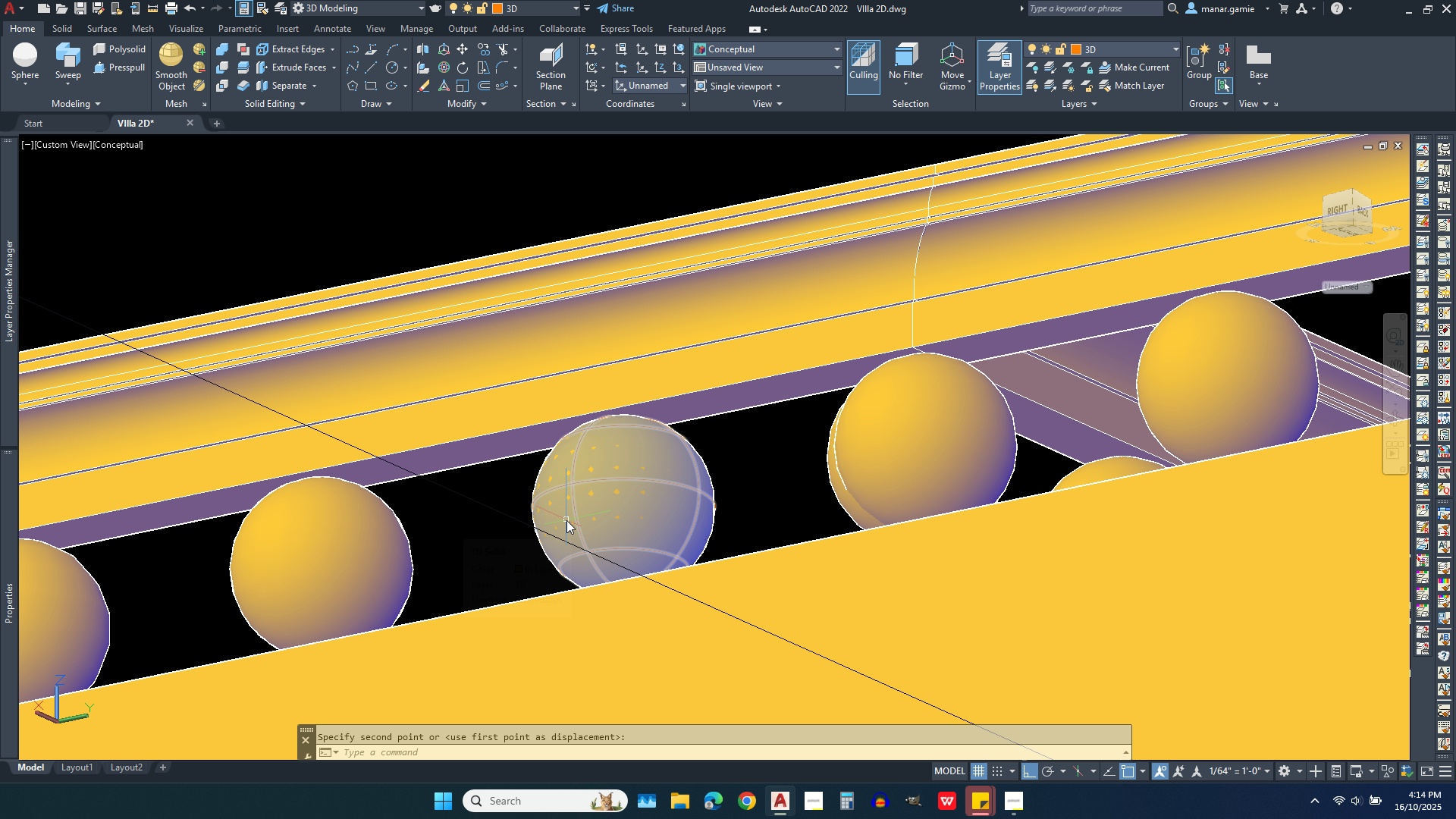 
scroll: coordinate [566, 520], scroll_direction: down, amount: 2.0
 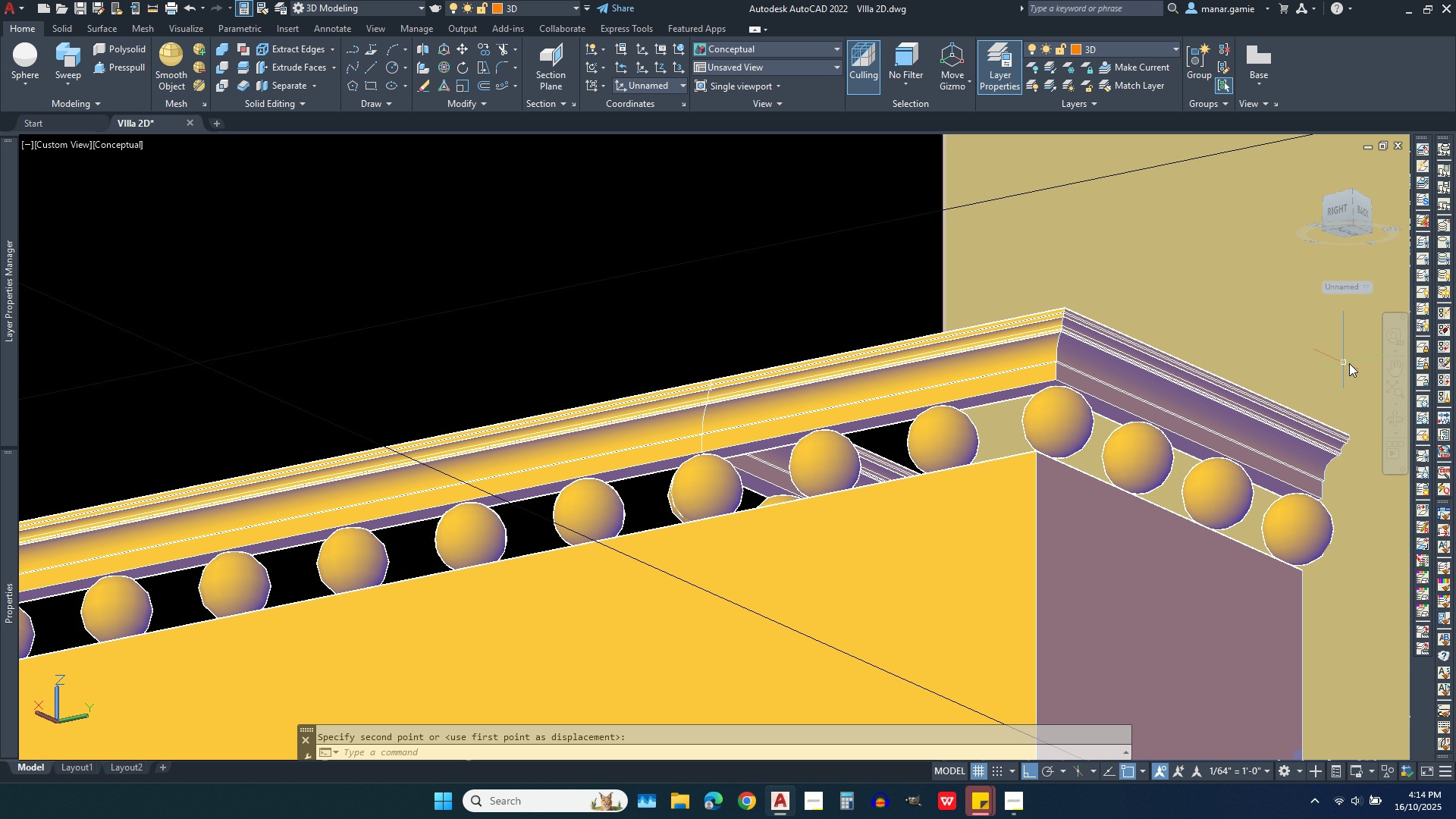 
left_click([1400, 425])
 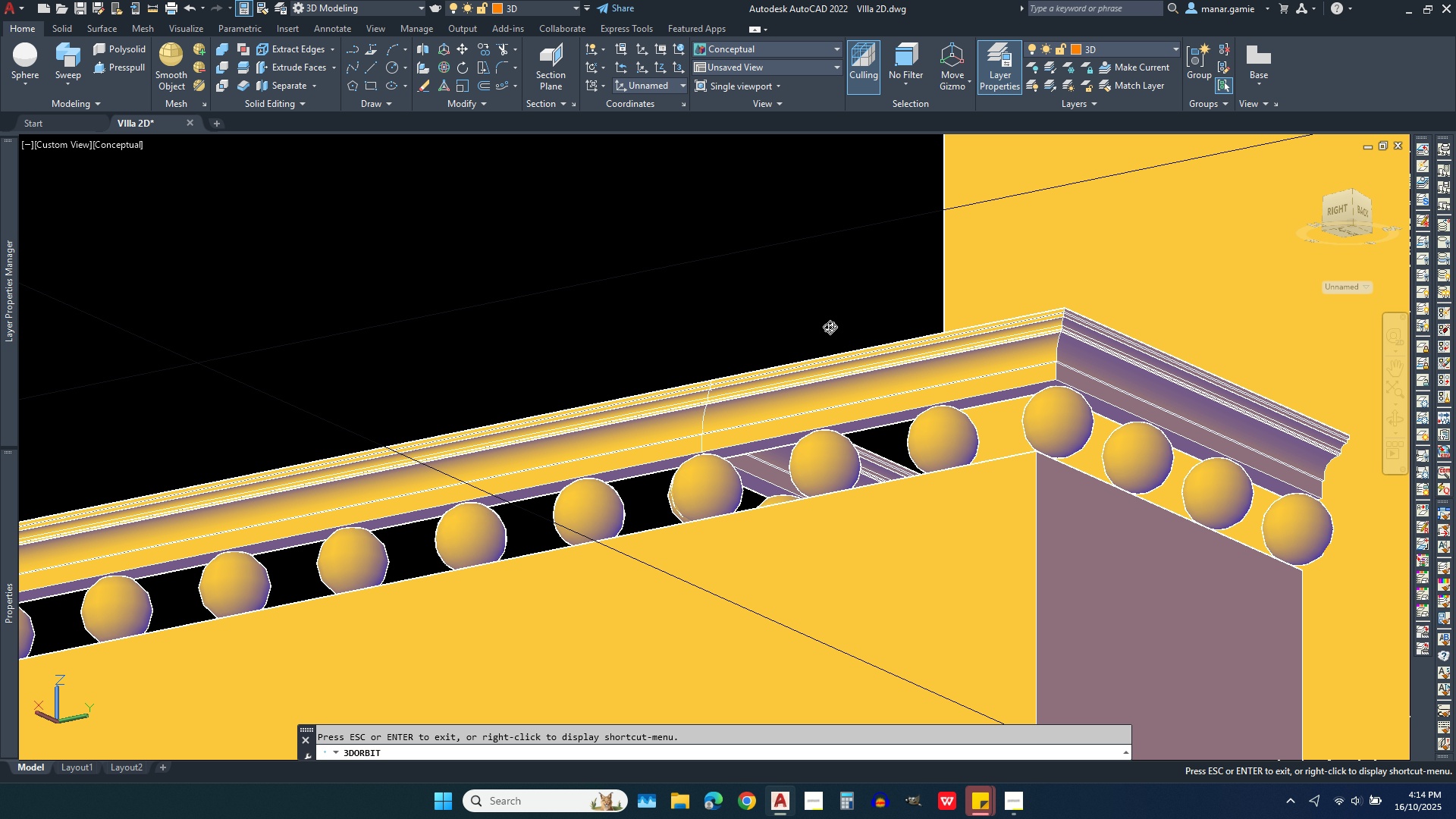 
left_click_drag(start_coordinate=[830, 327], to_coordinate=[1143, 462])
 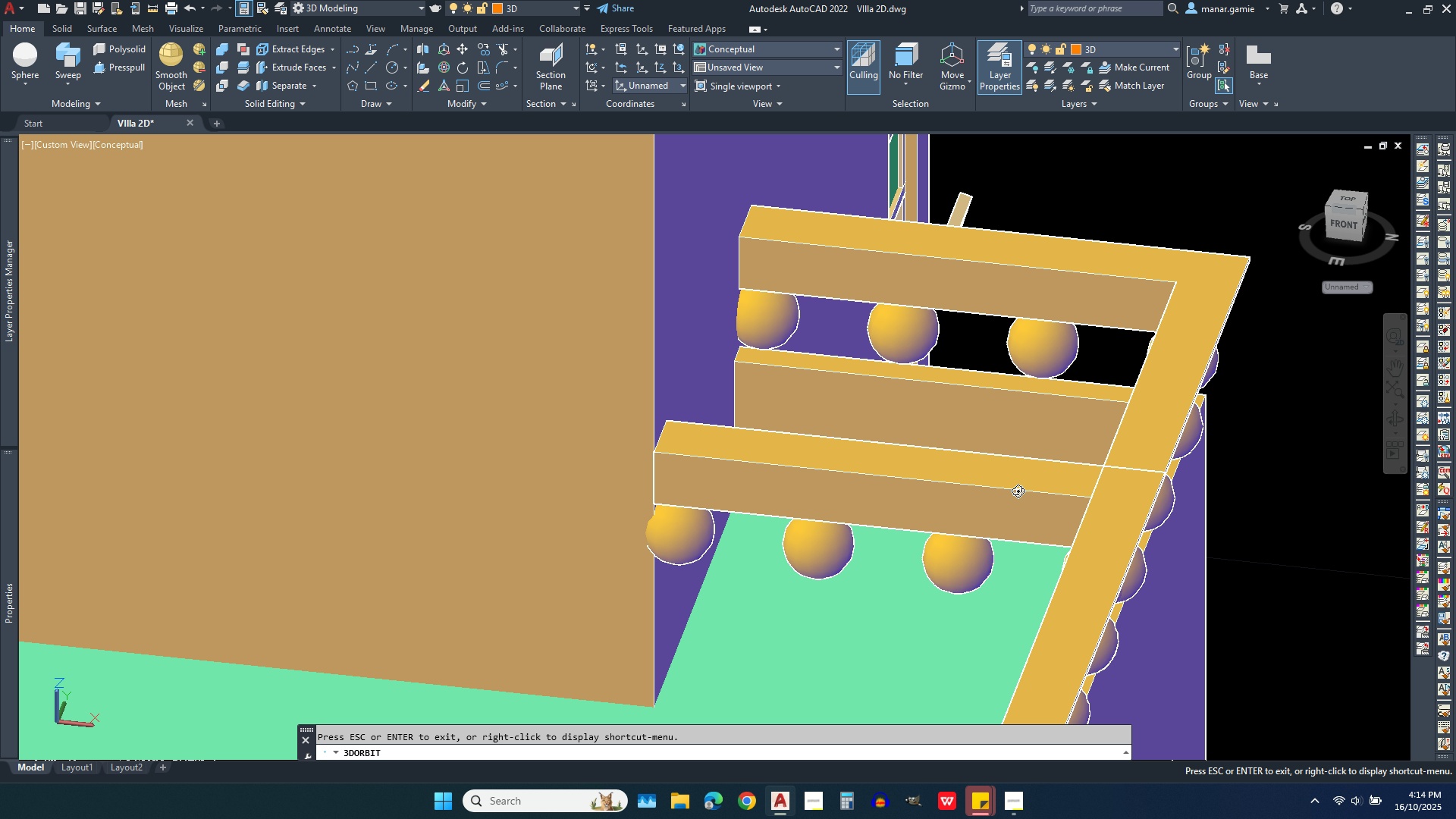 
key(Escape)
 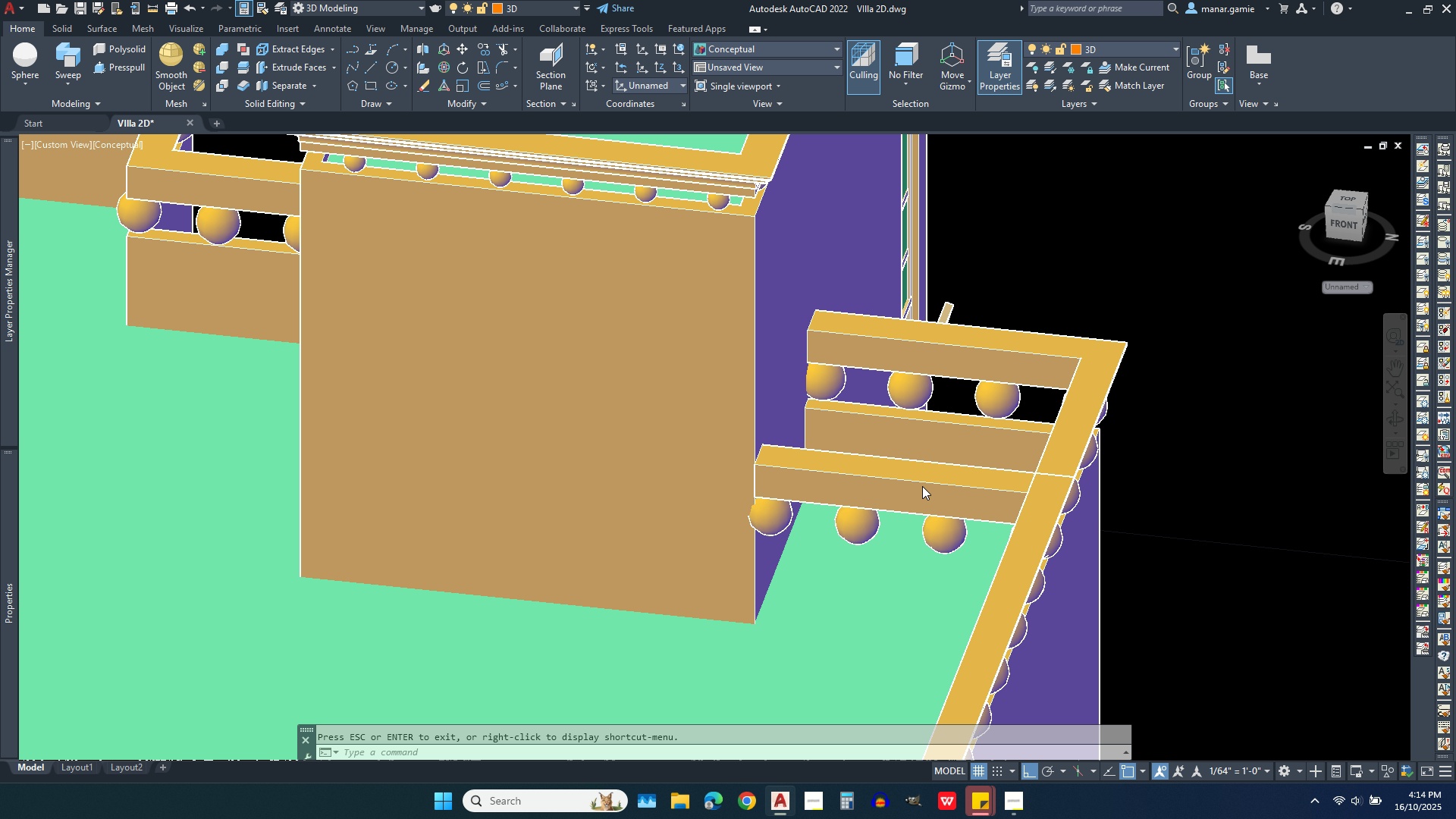 
scroll: coordinate [922, 486], scroll_direction: down, amount: 1.0
 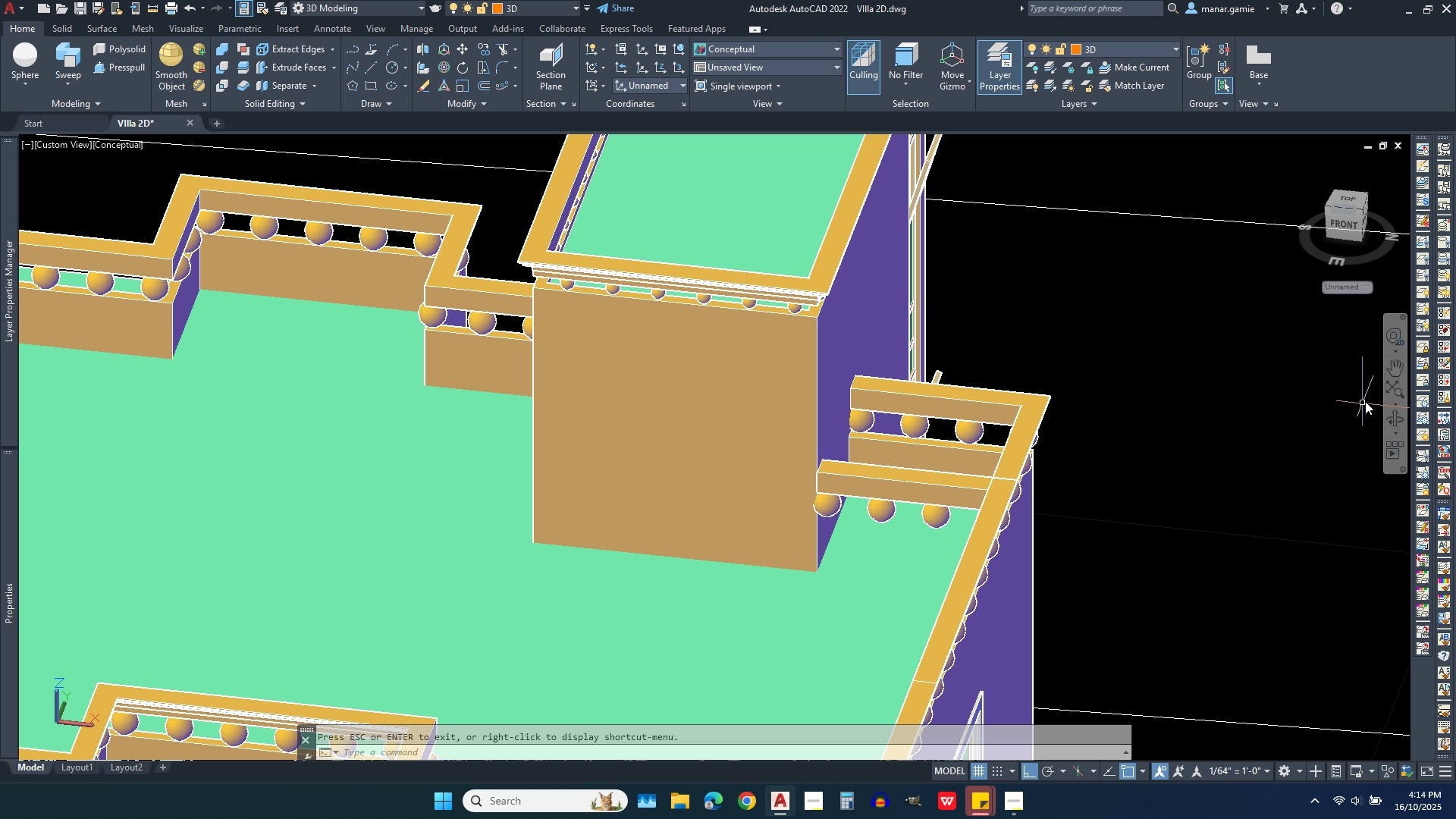 
left_click([1397, 412])
 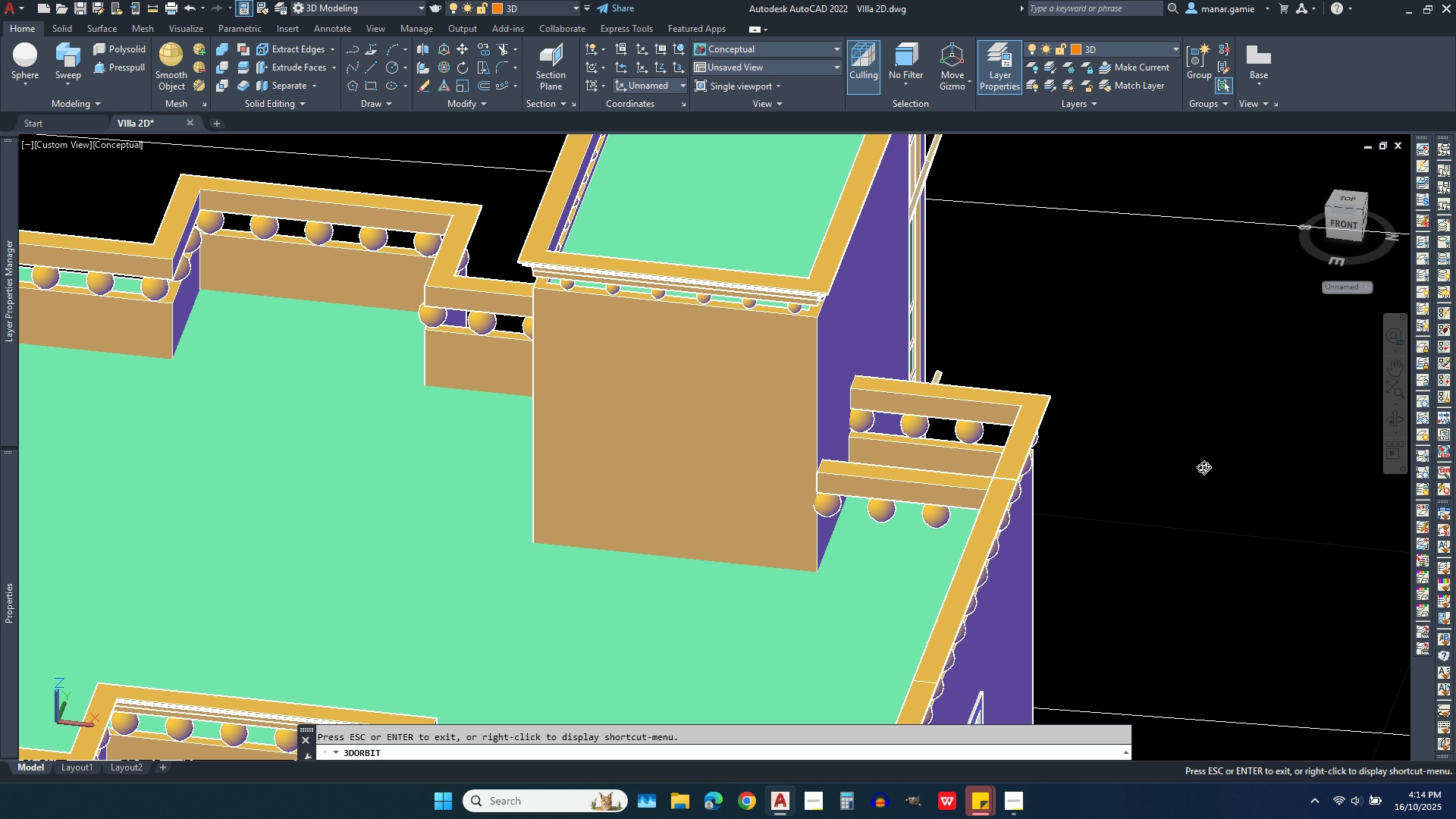 
left_click_drag(start_coordinate=[1185, 469], to_coordinate=[1031, 453])
 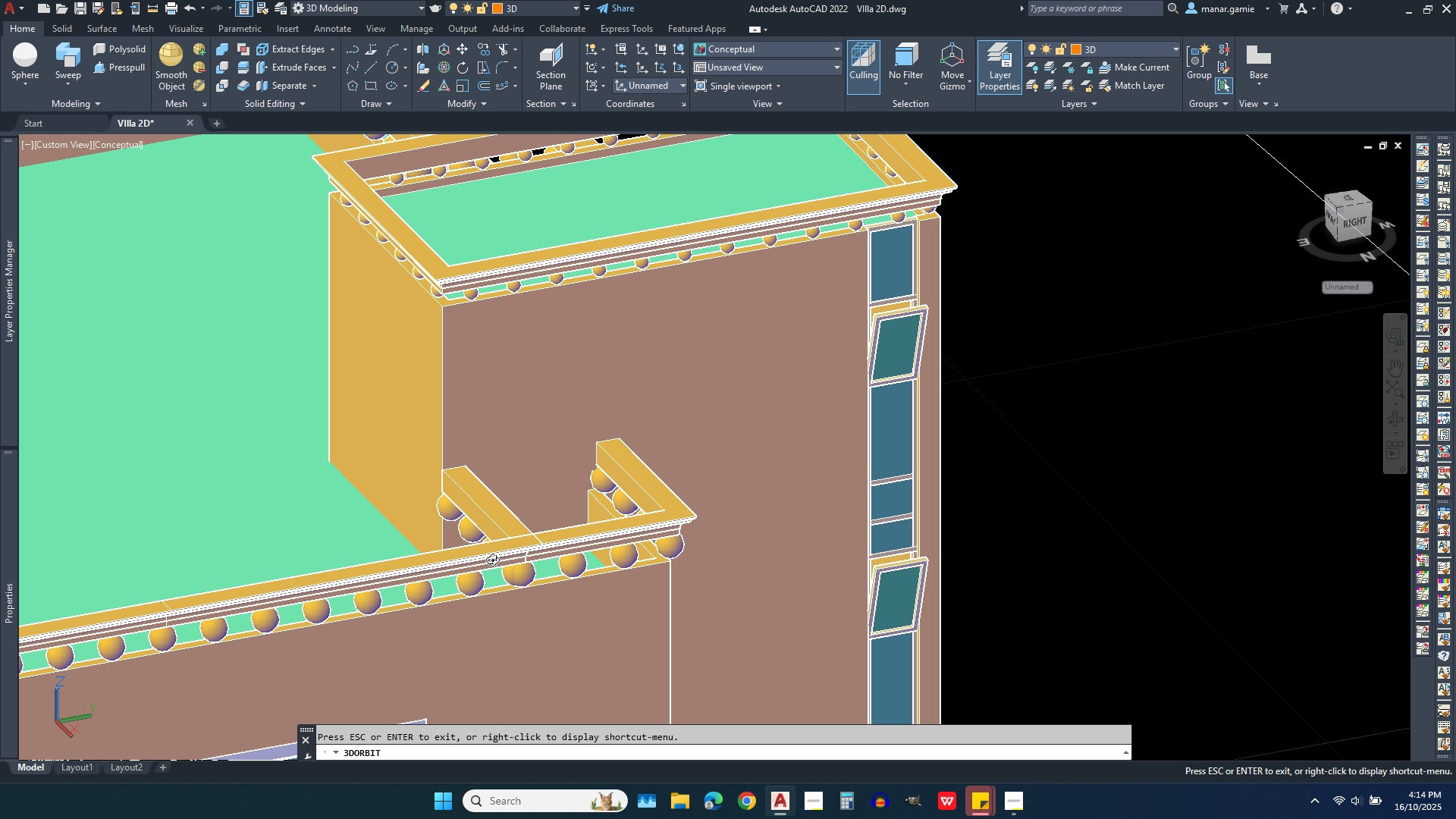 
scroll: coordinate [473, 568], scroll_direction: up, amount: 11.0
 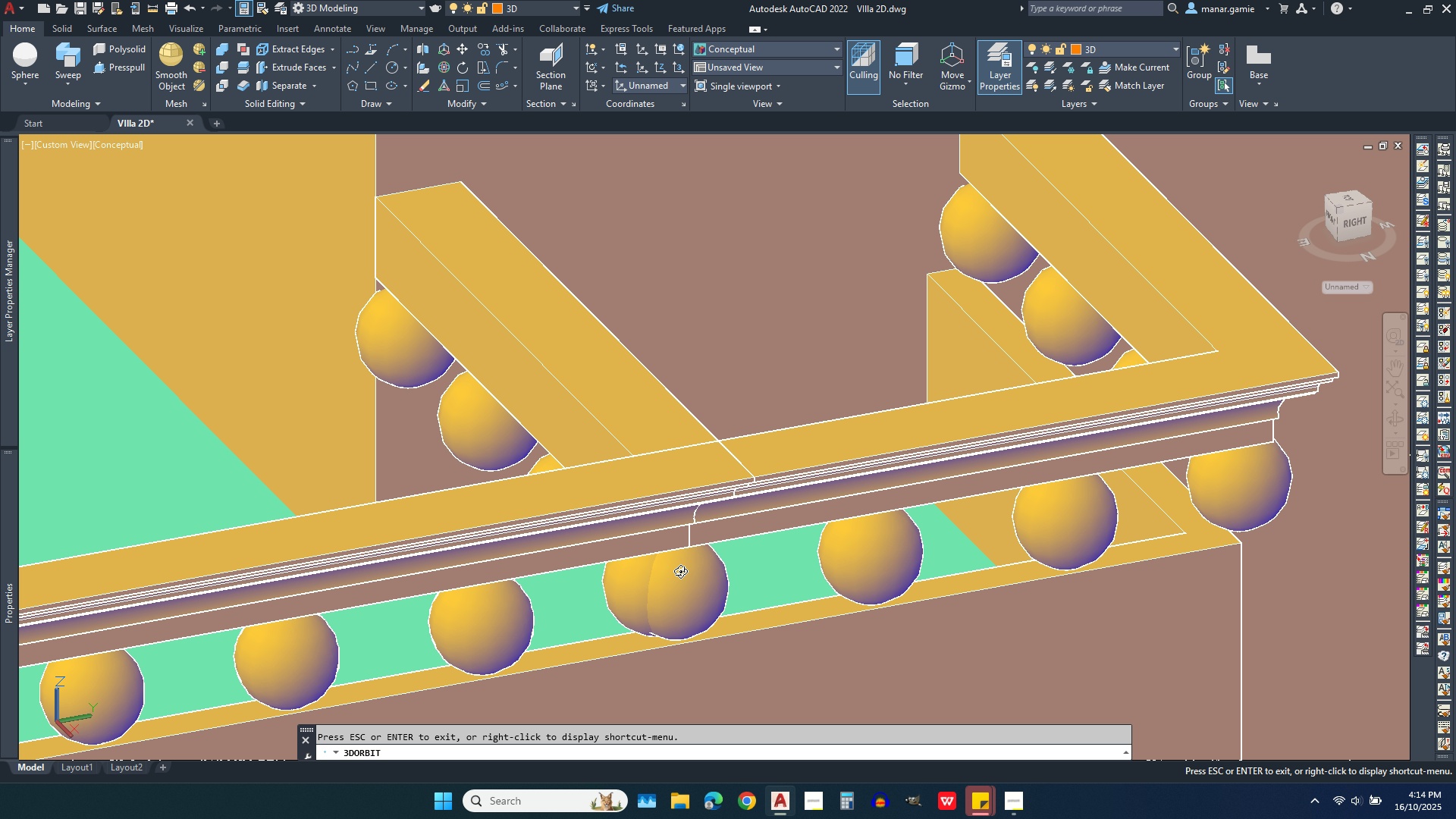 
left_click_drag(start_coordinate=[728, 571], to_coordinate=[755, 576])
 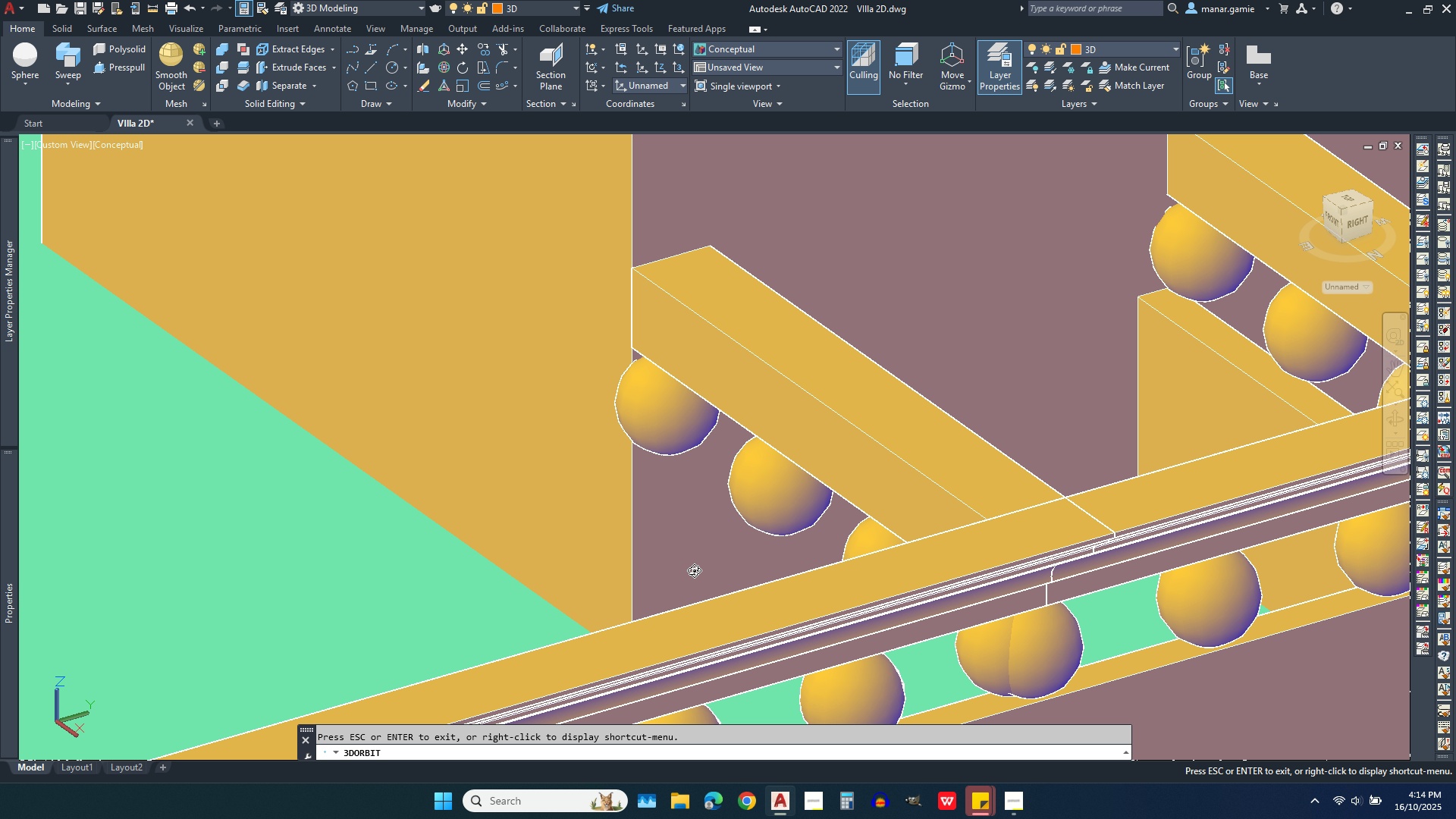 
left_click_drag(start_coordinate=[699, 576], to_coordinate=[692, 600])
 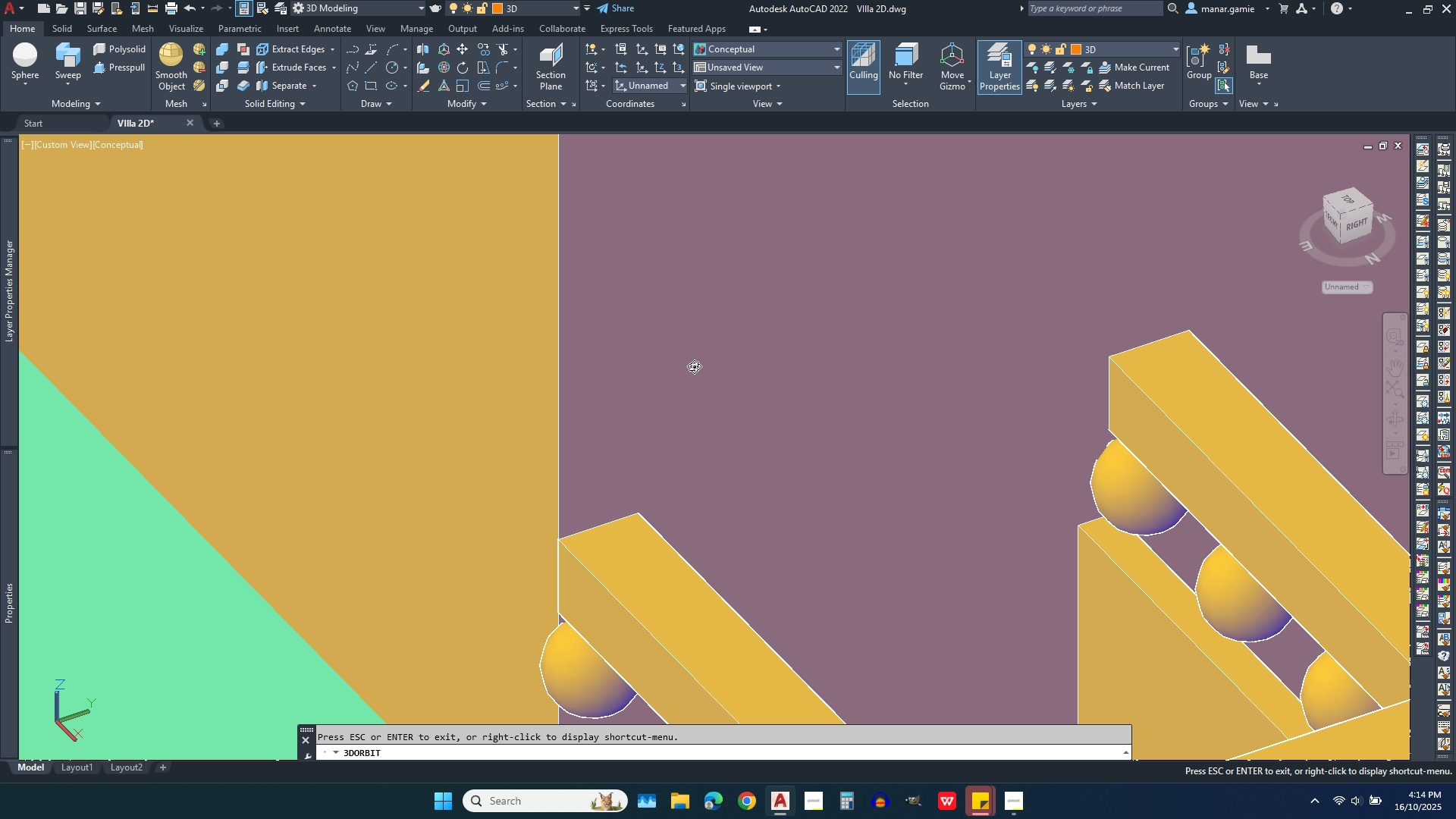 
scroll: coordinate [681, 297], scroll_direction: down, amount: 5.0
 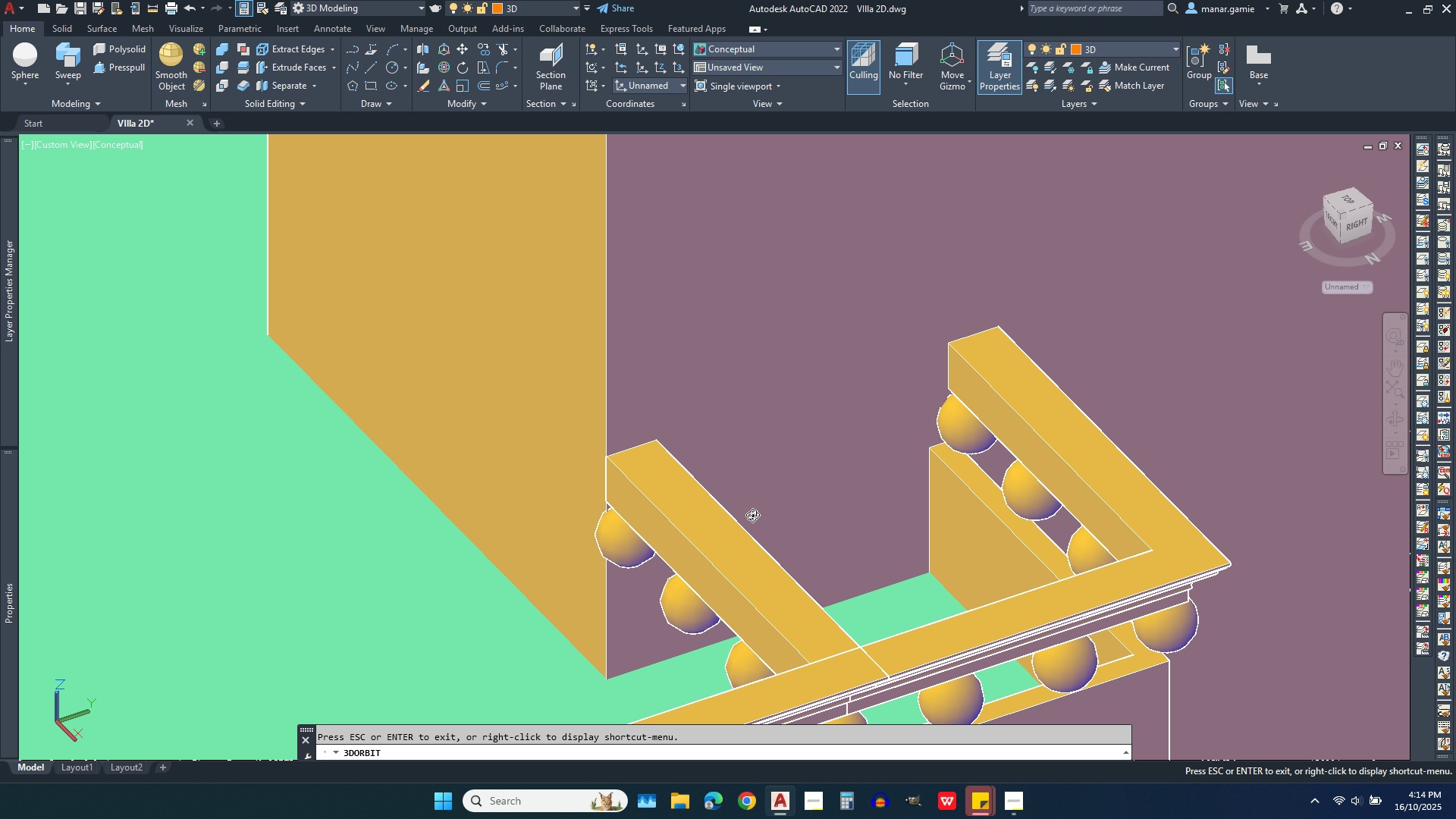 
left_click_drag(start_coordinate=[781, 547], to_coordinate=[914, 592])
 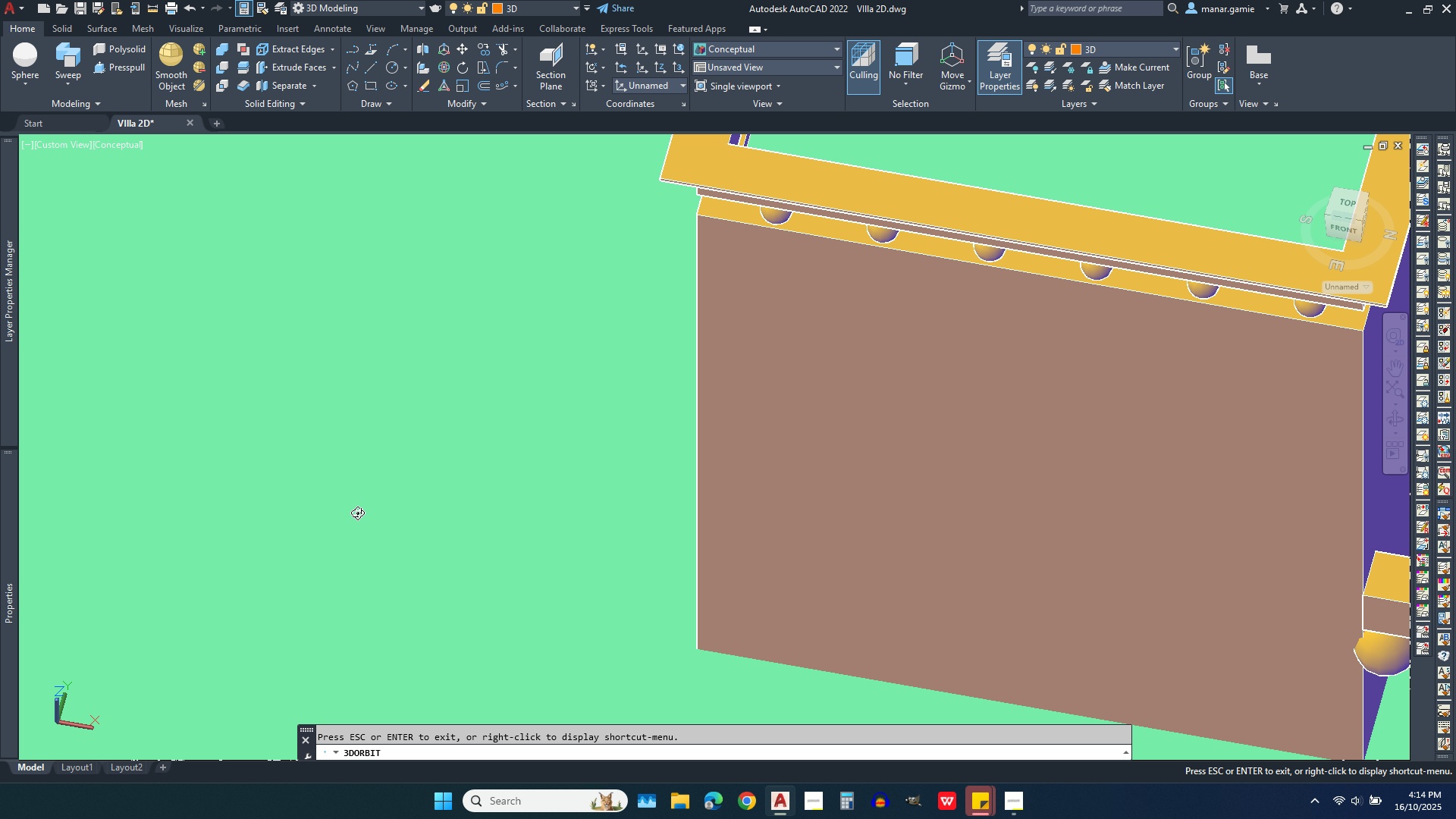 
scroll: coordinate [354, 522], scroll_direction: down, amount: 10.0
 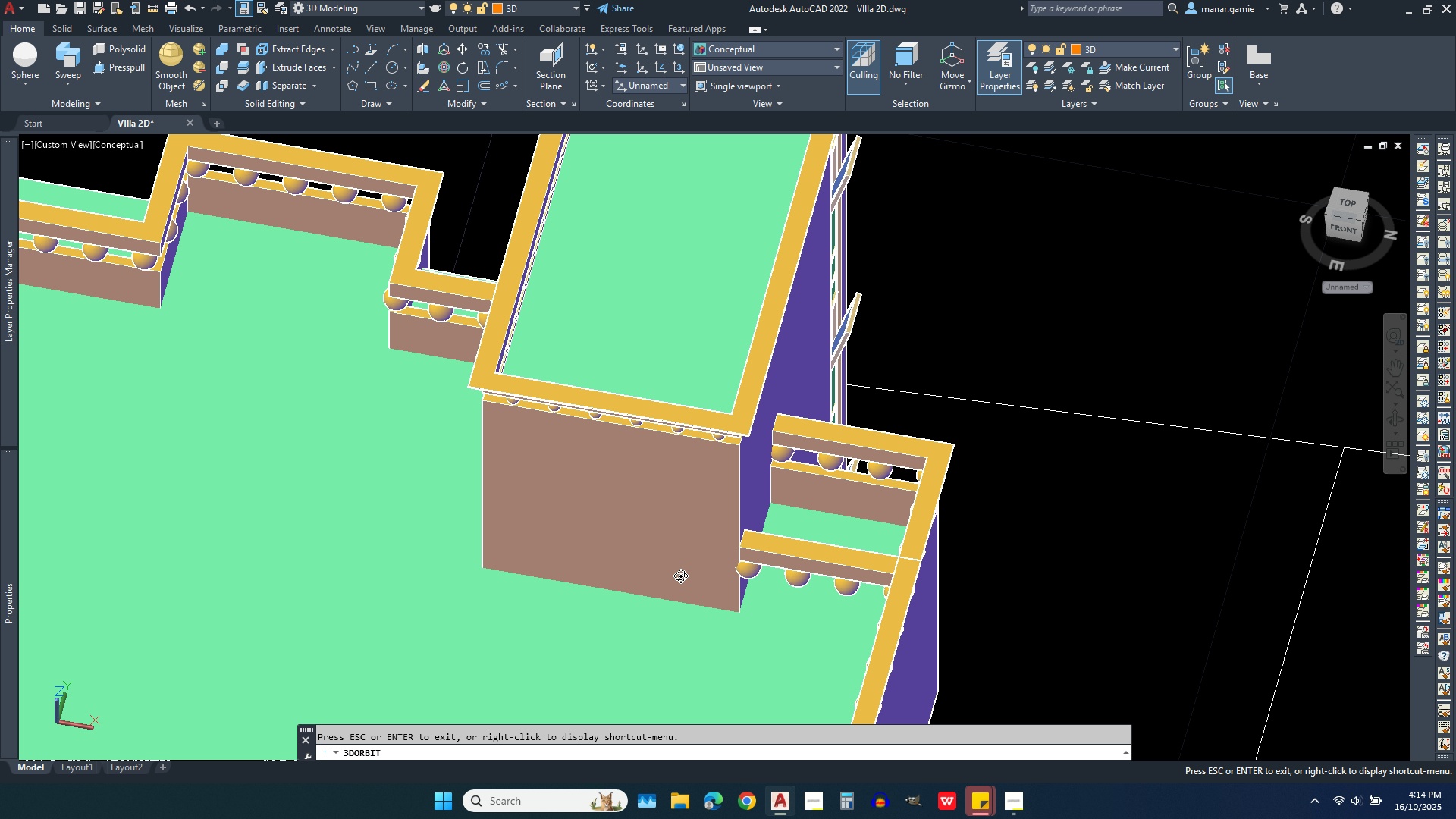 
left_click_drag(start_coordinate=[747, 573], to_coordinate=[837, 566])
 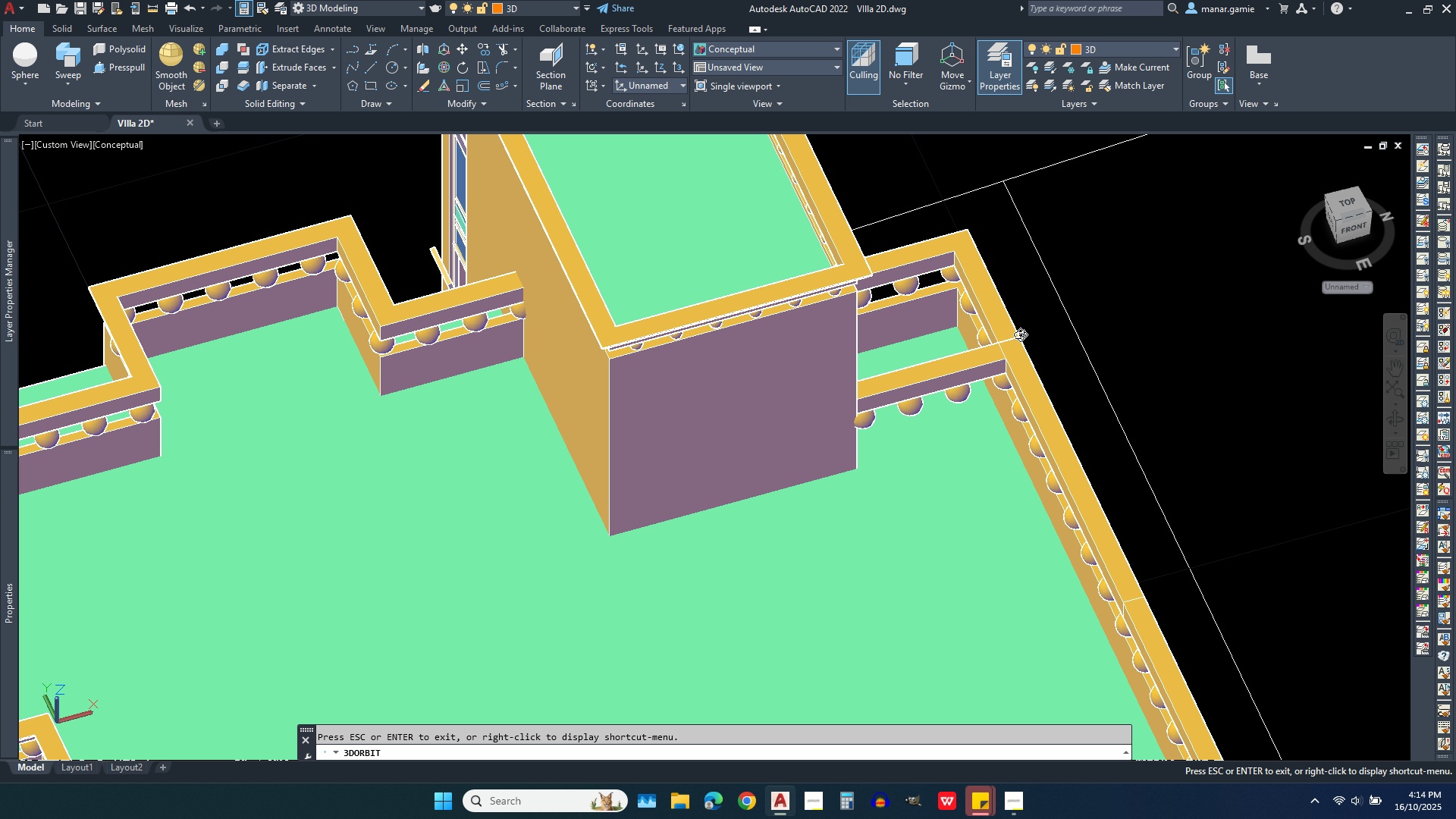 
scroll: coordinate [978, 435], scroll_direction: up, amount: 15.0
 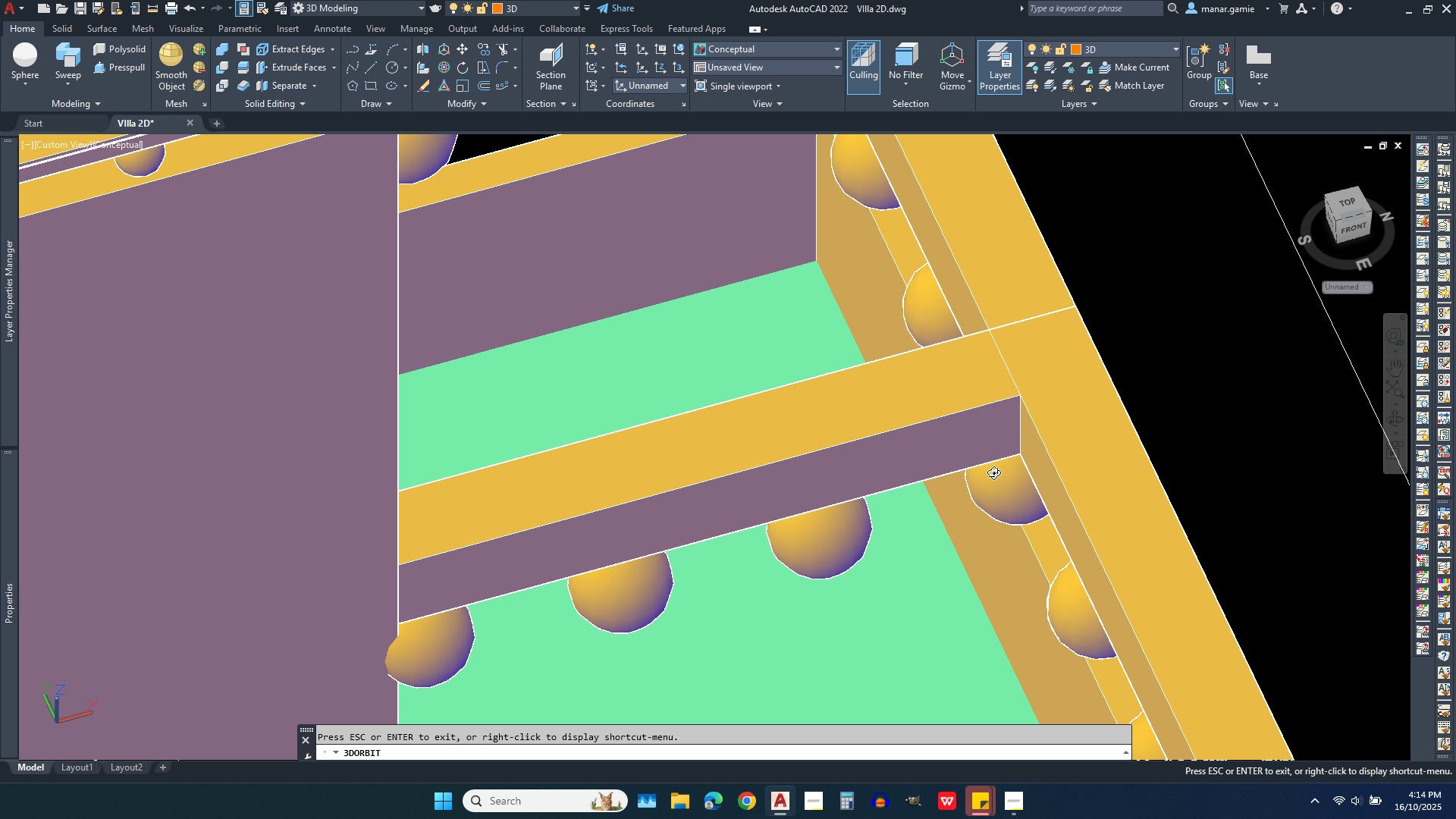 
left_click_drag(start_coordinate=[993, 472], to_coordinate=[1009, 435])
 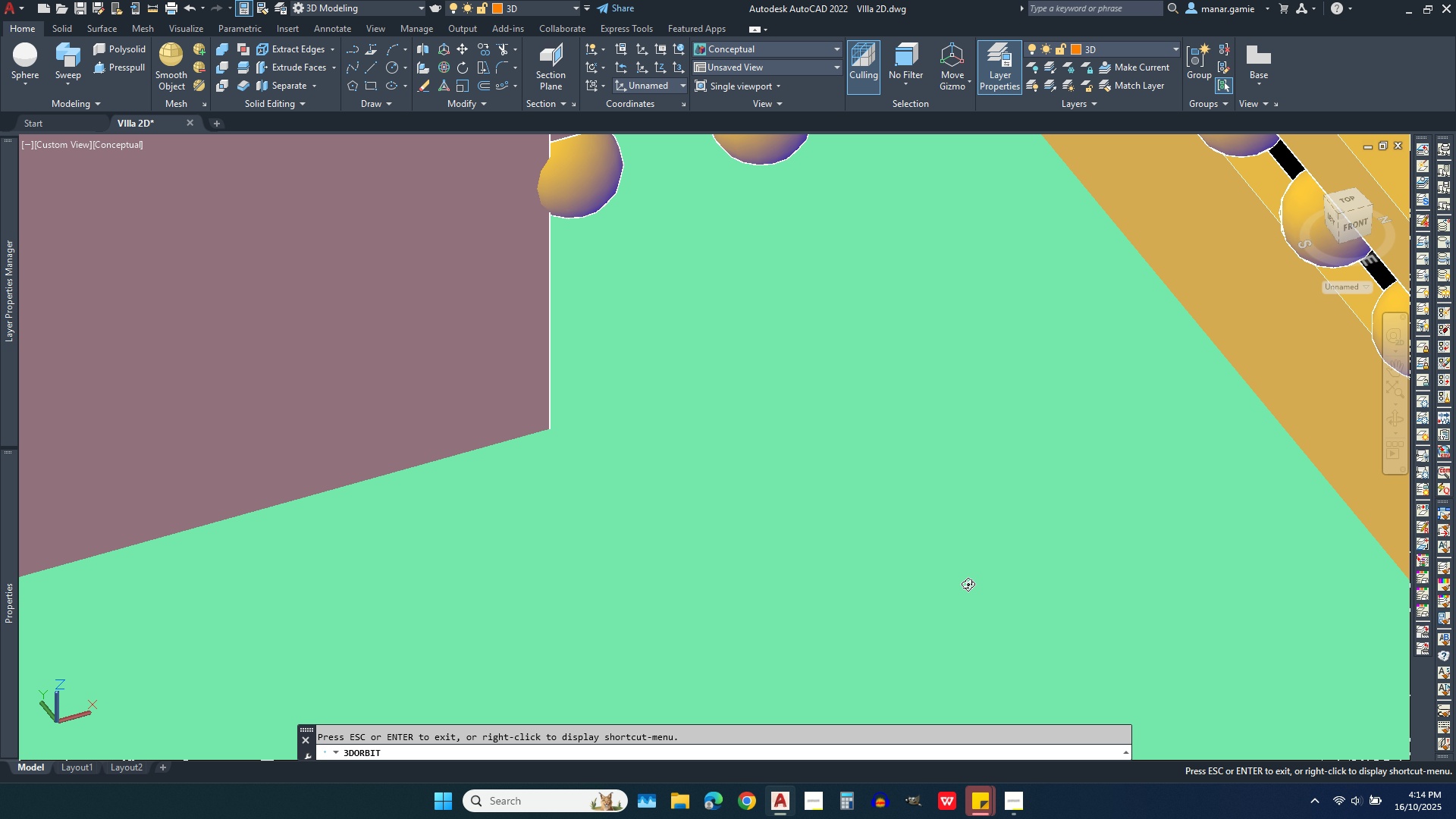 
scroll: coordinate [968, 642], scroll_direction: down, amount: 8.0
 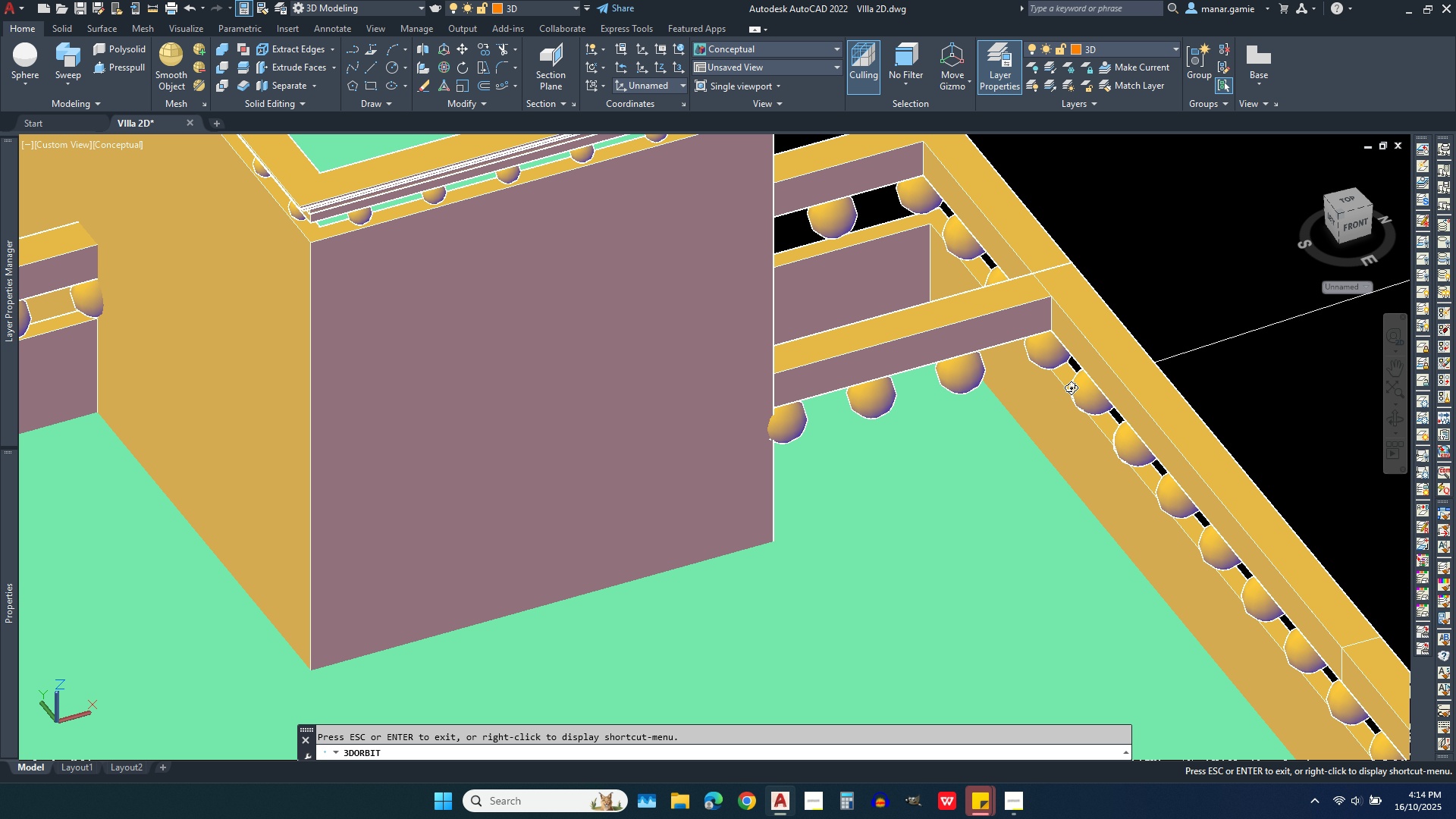 
left_click_drag(start_coordinate=[1076, 366], to_coordinate=[1076, 334])
 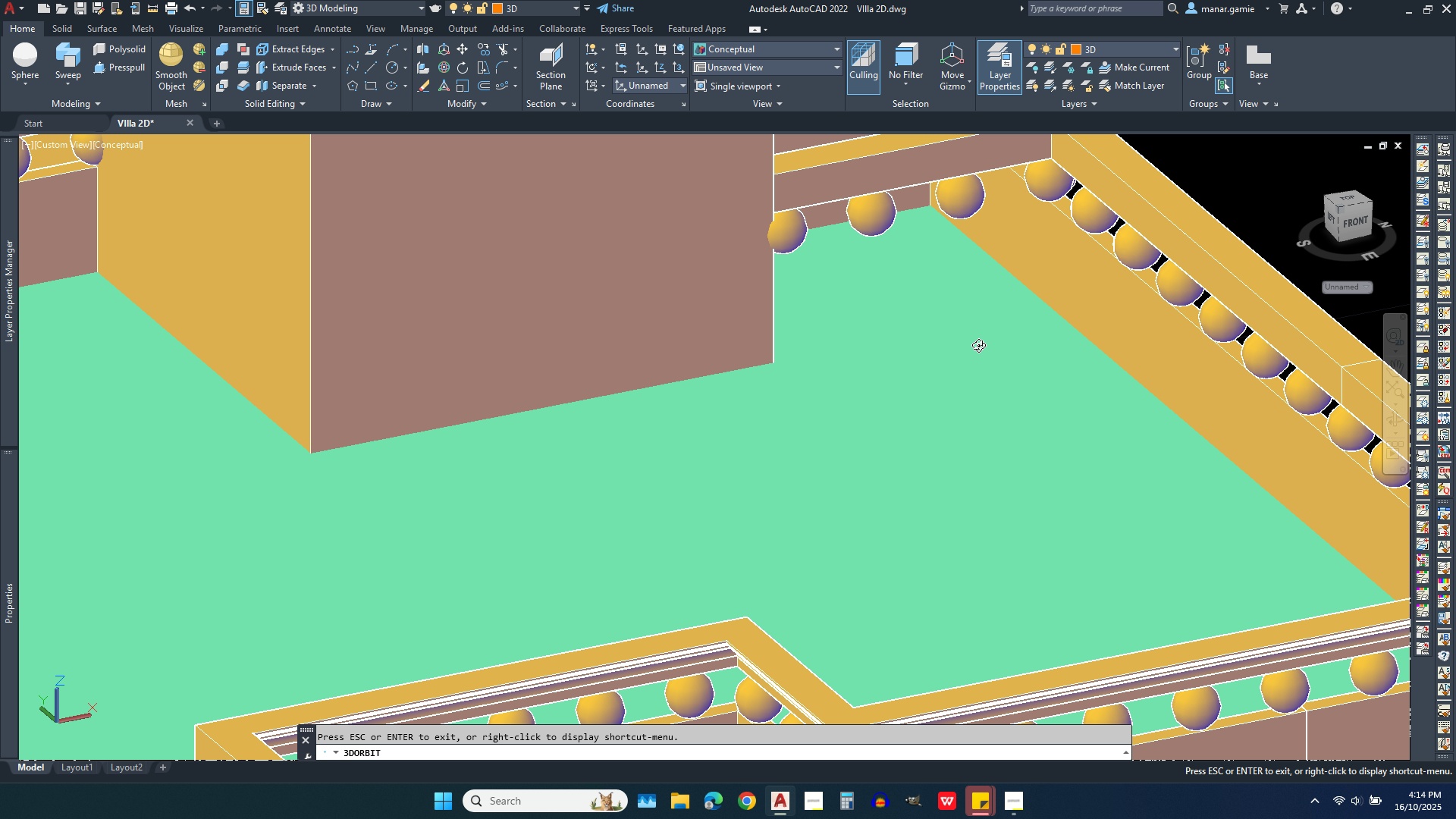 
scroll: coordinate [893, 366], scroll_direction: down, amount: 4.0
 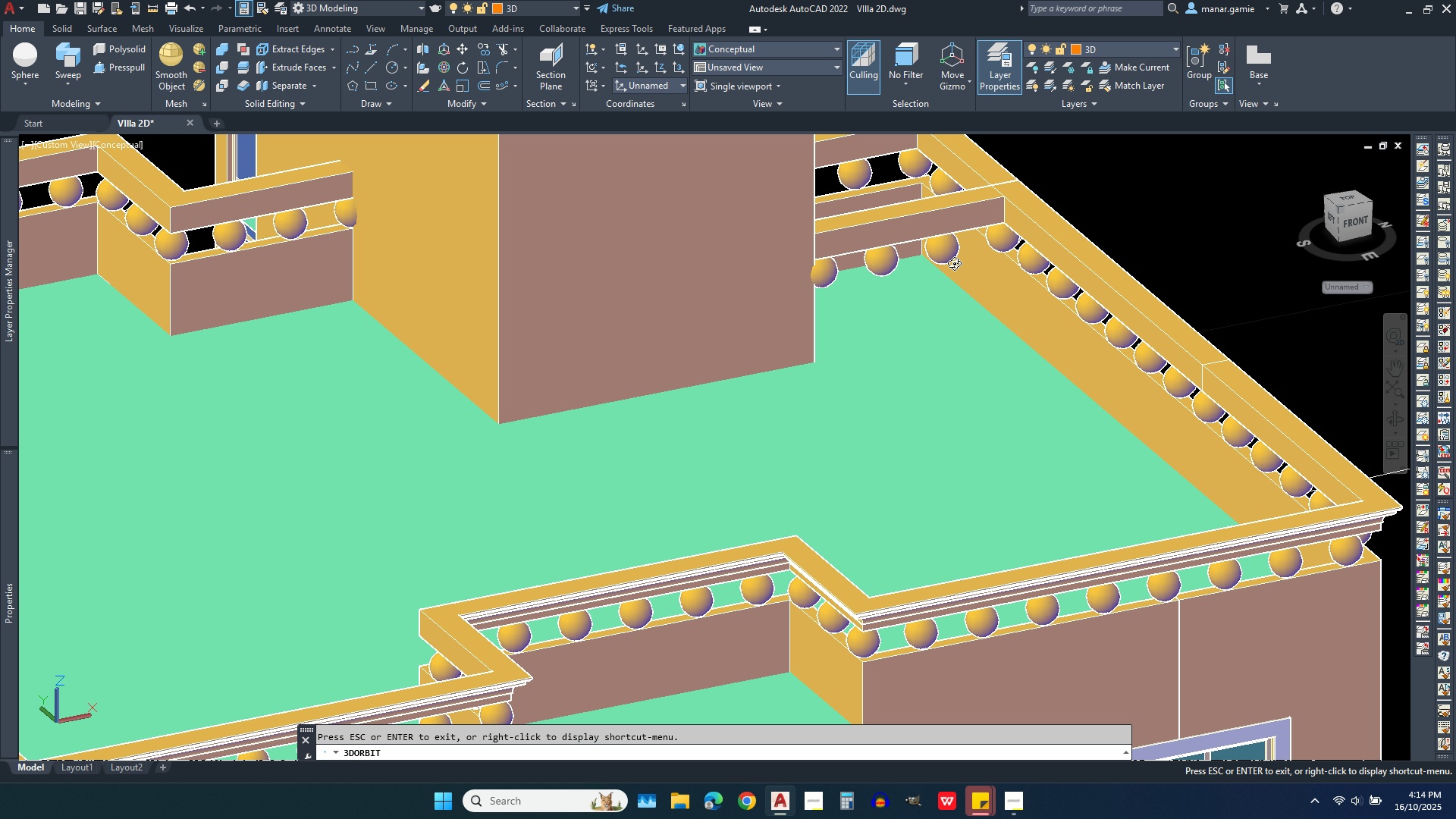 
scroll: coordinate [1039, 324], scroll_direction: up, amount: 14.0
 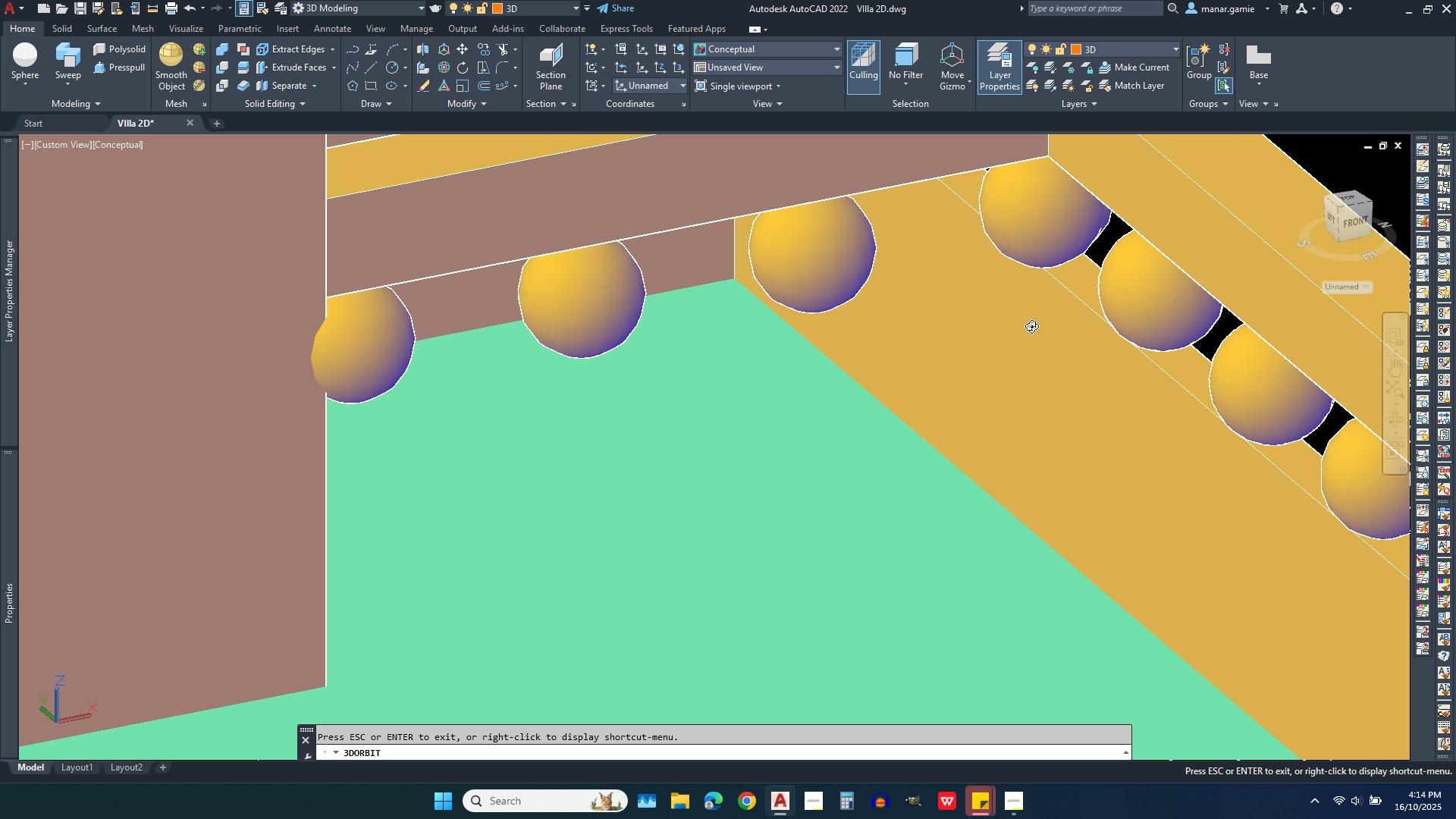 
key(Escape)
 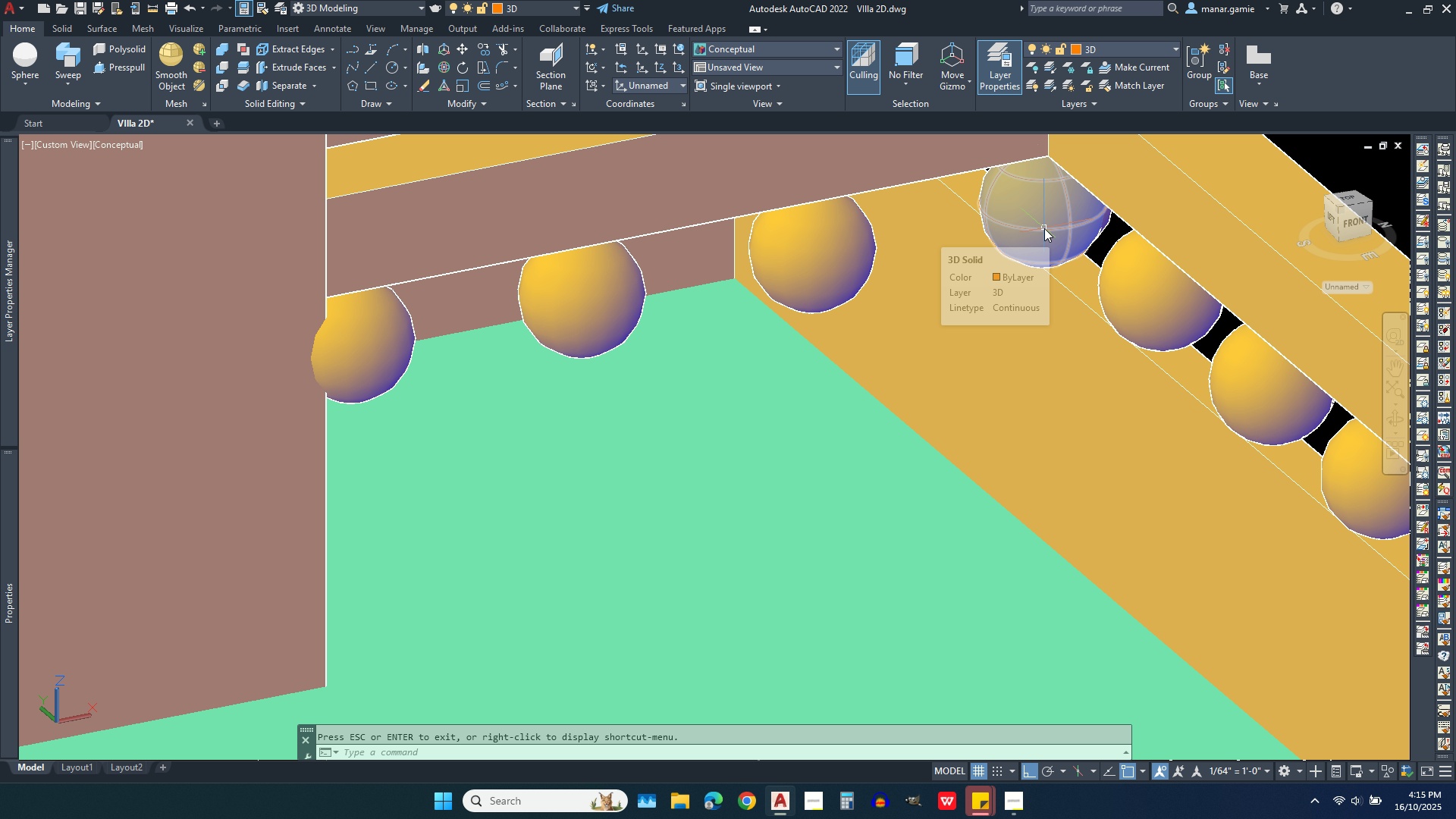 
left_click([1031, 236])
 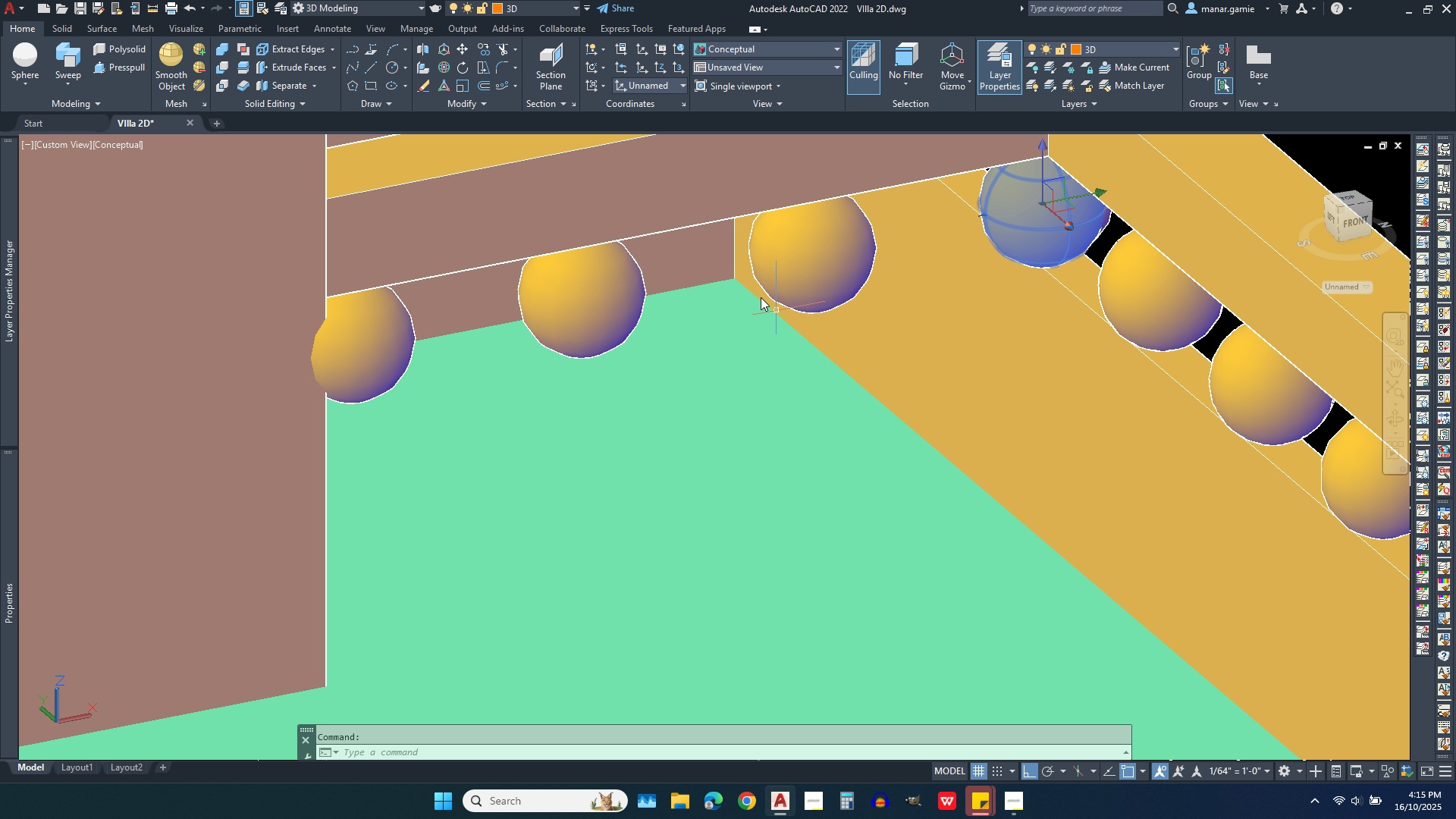 
left_click([789, 278])
 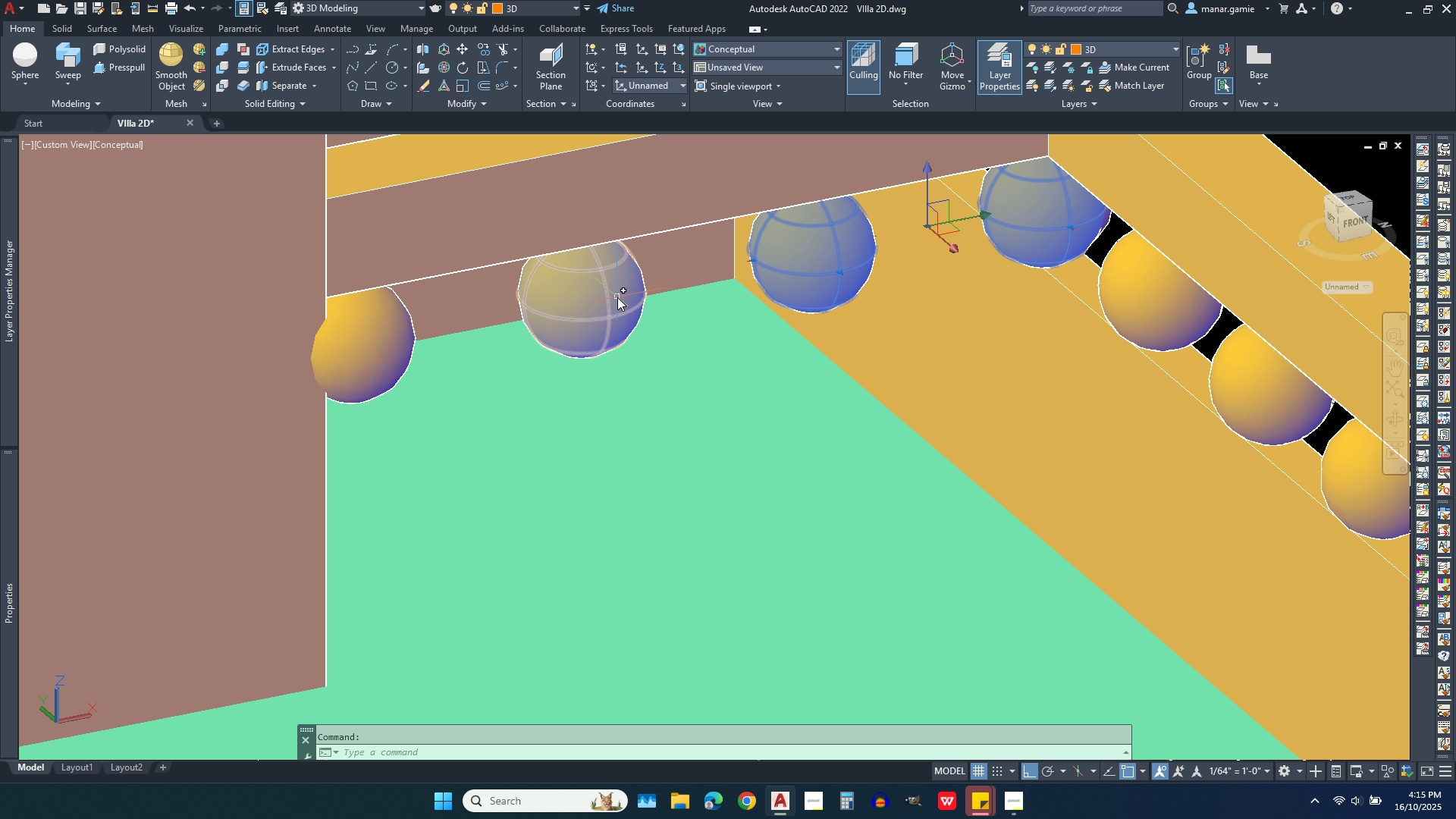 
left_click([609, 324])
 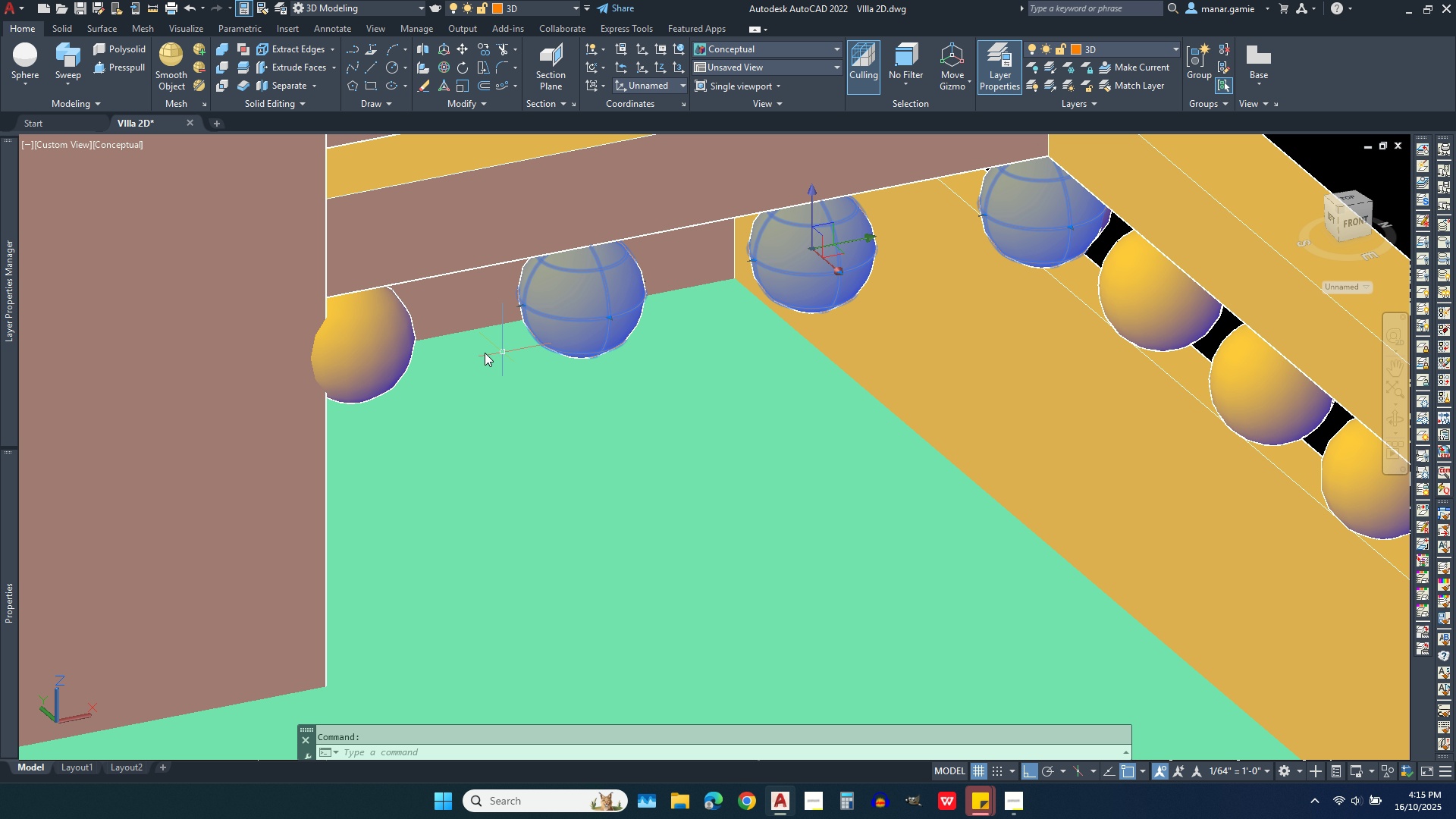 
left_click([391, 350])
 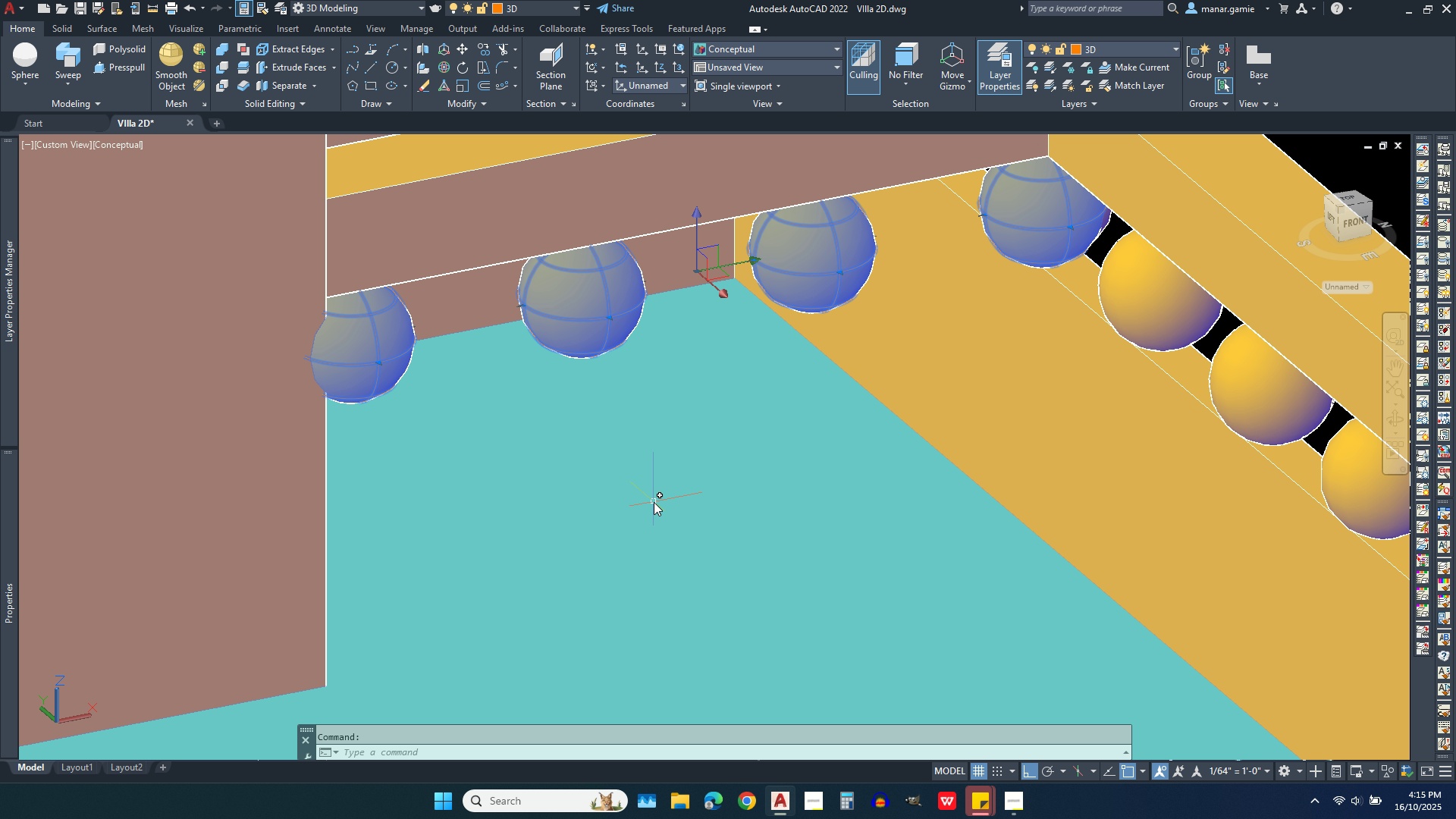 
key(Delete)
 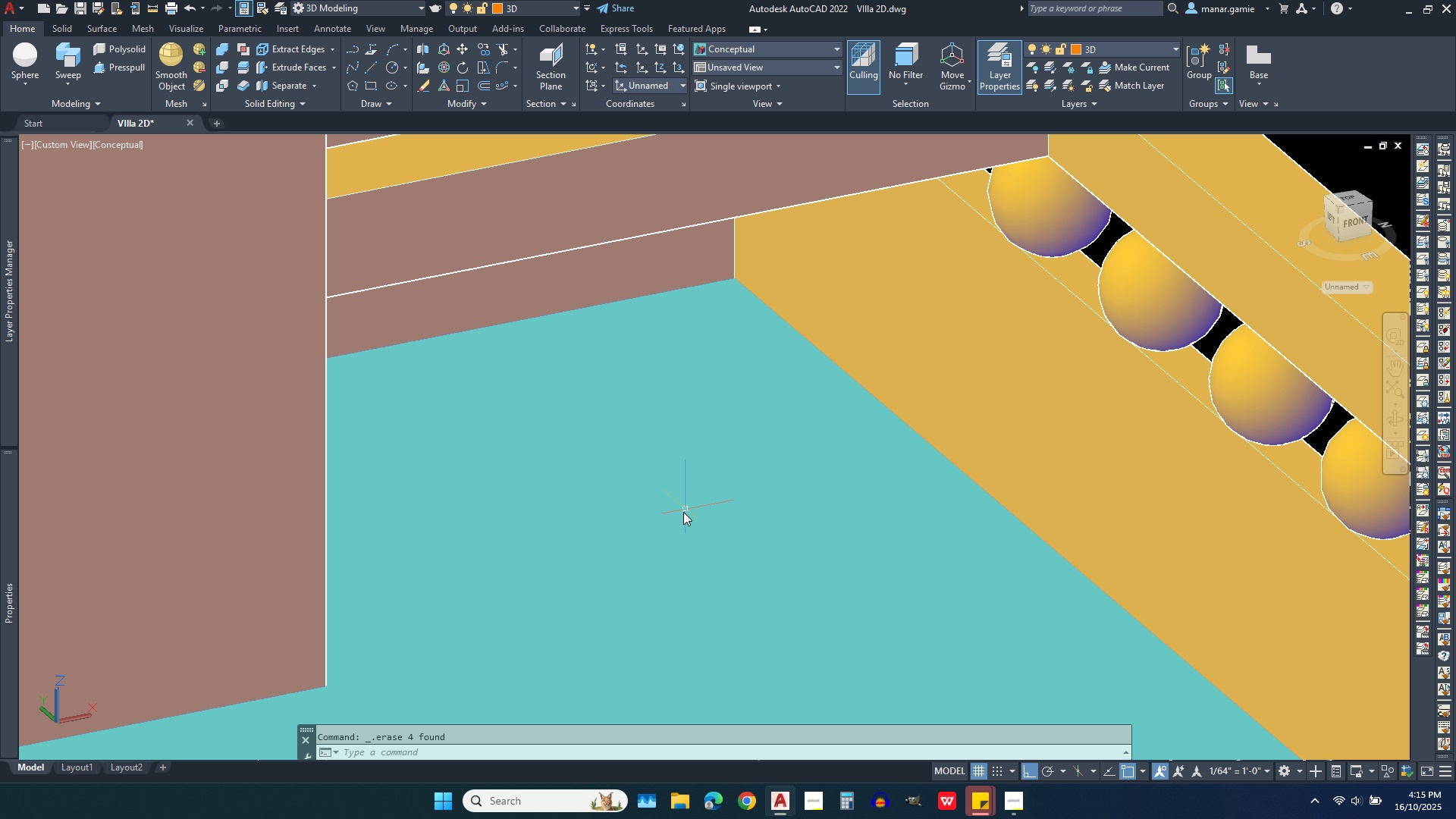 
scroll: coordinate [779, 462], scroll_direction: down, amount: 2.0
 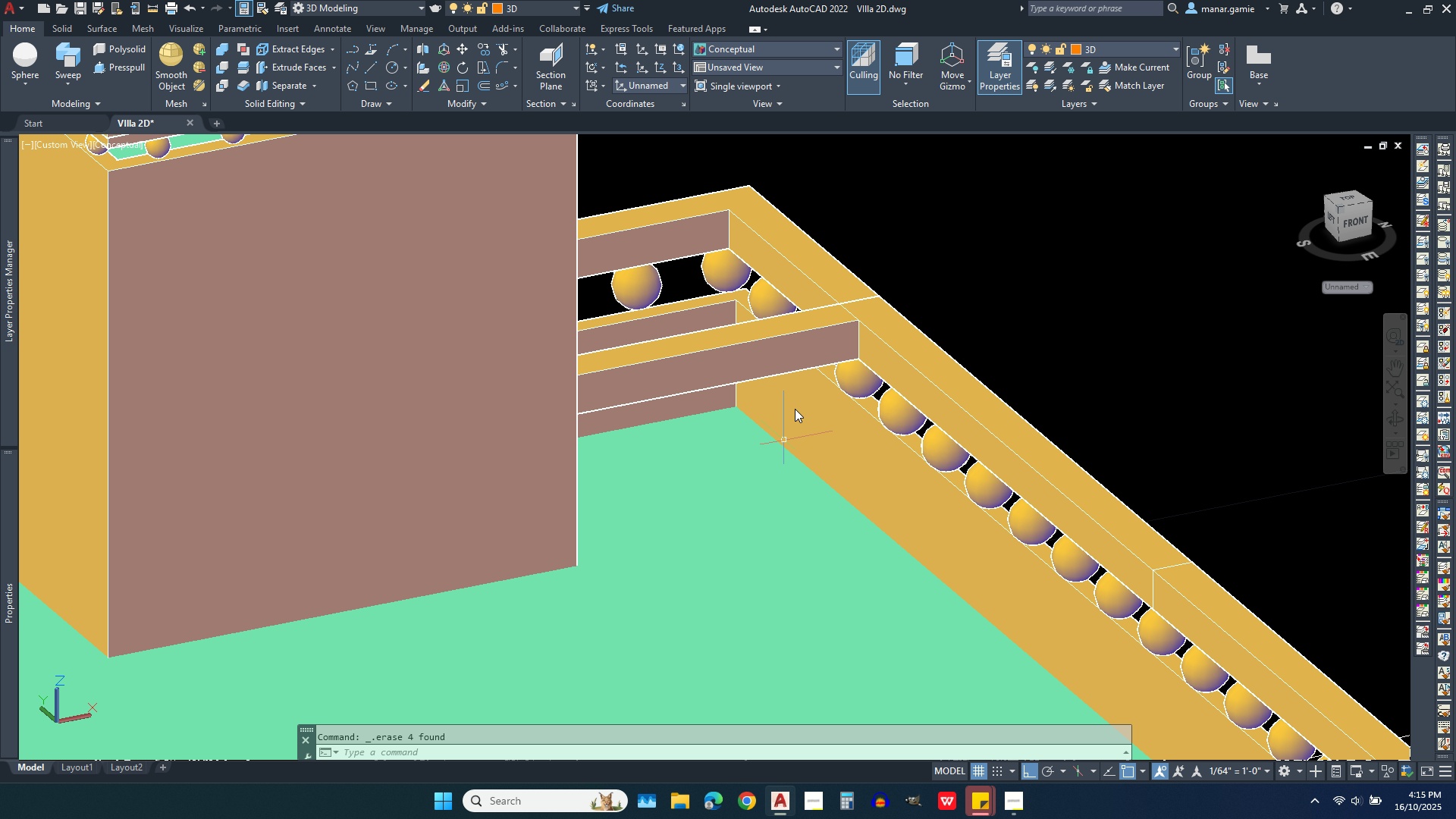 
scroll: coordinate [818, 311], scroll_direction: up, amount: 2.0
 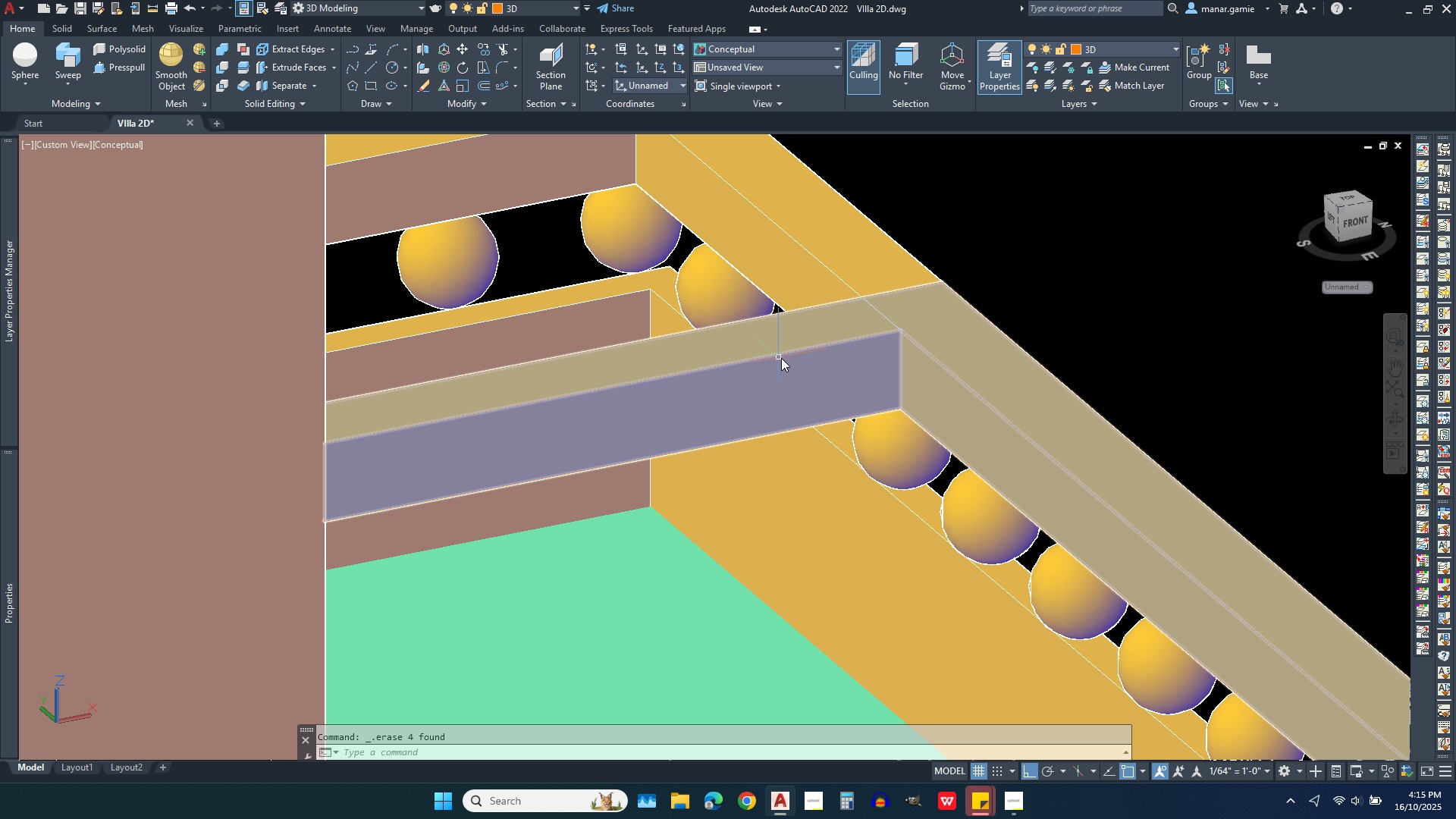 
left_click([792, 358])
 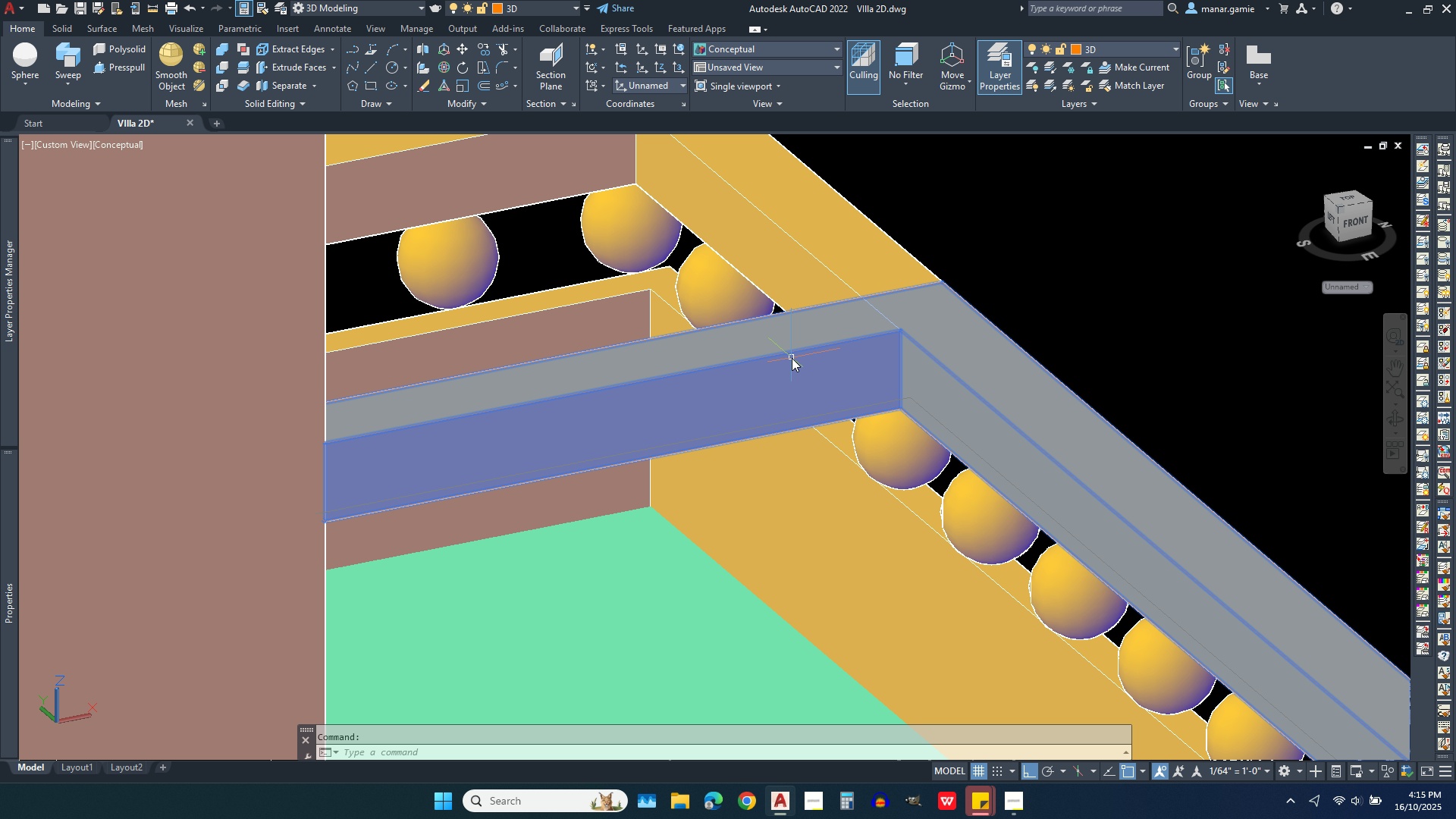 
key(Escape)
 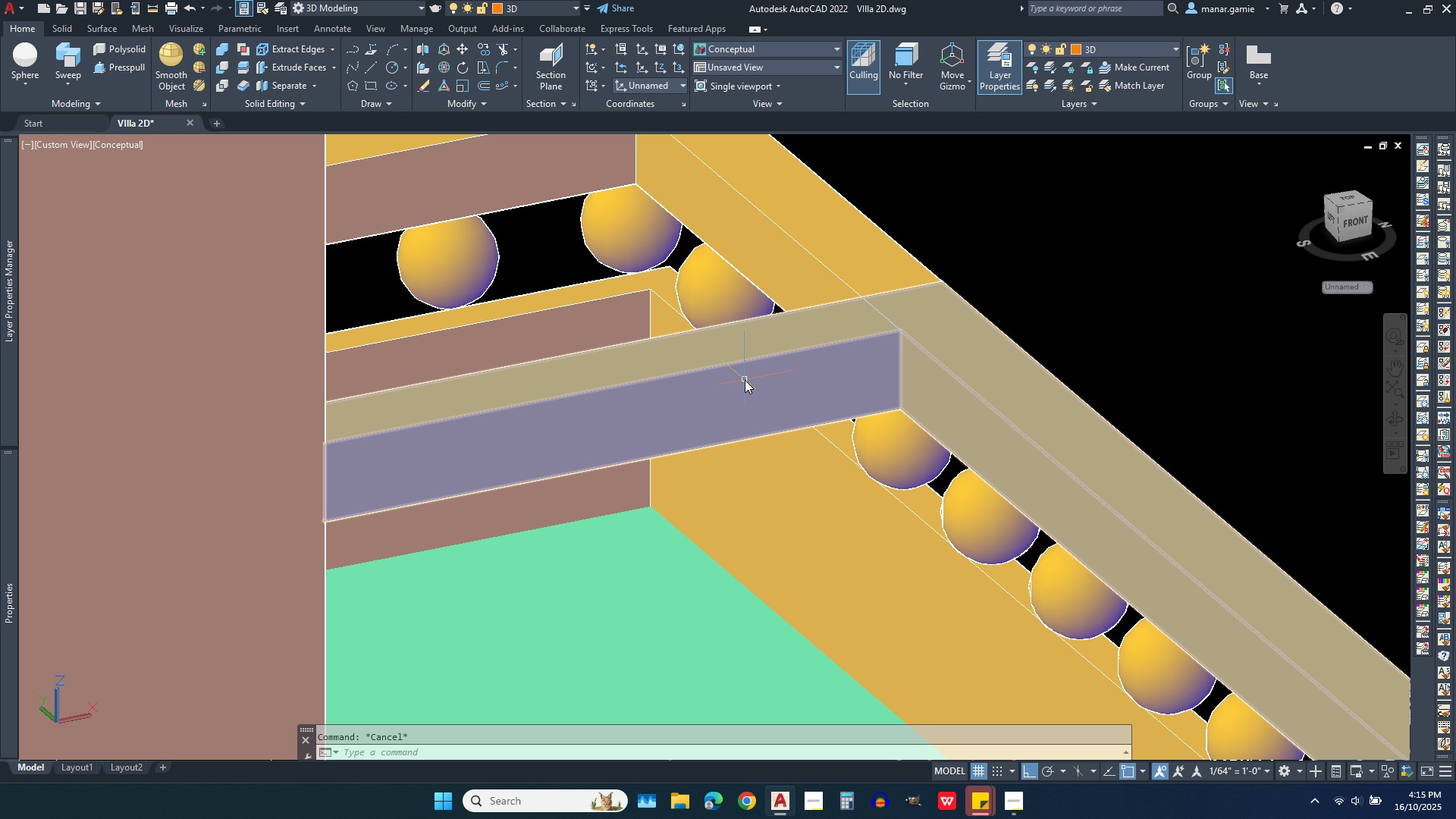 
scroll: coordinate [678, 332], scroll_direction: down, amount: 5.0
 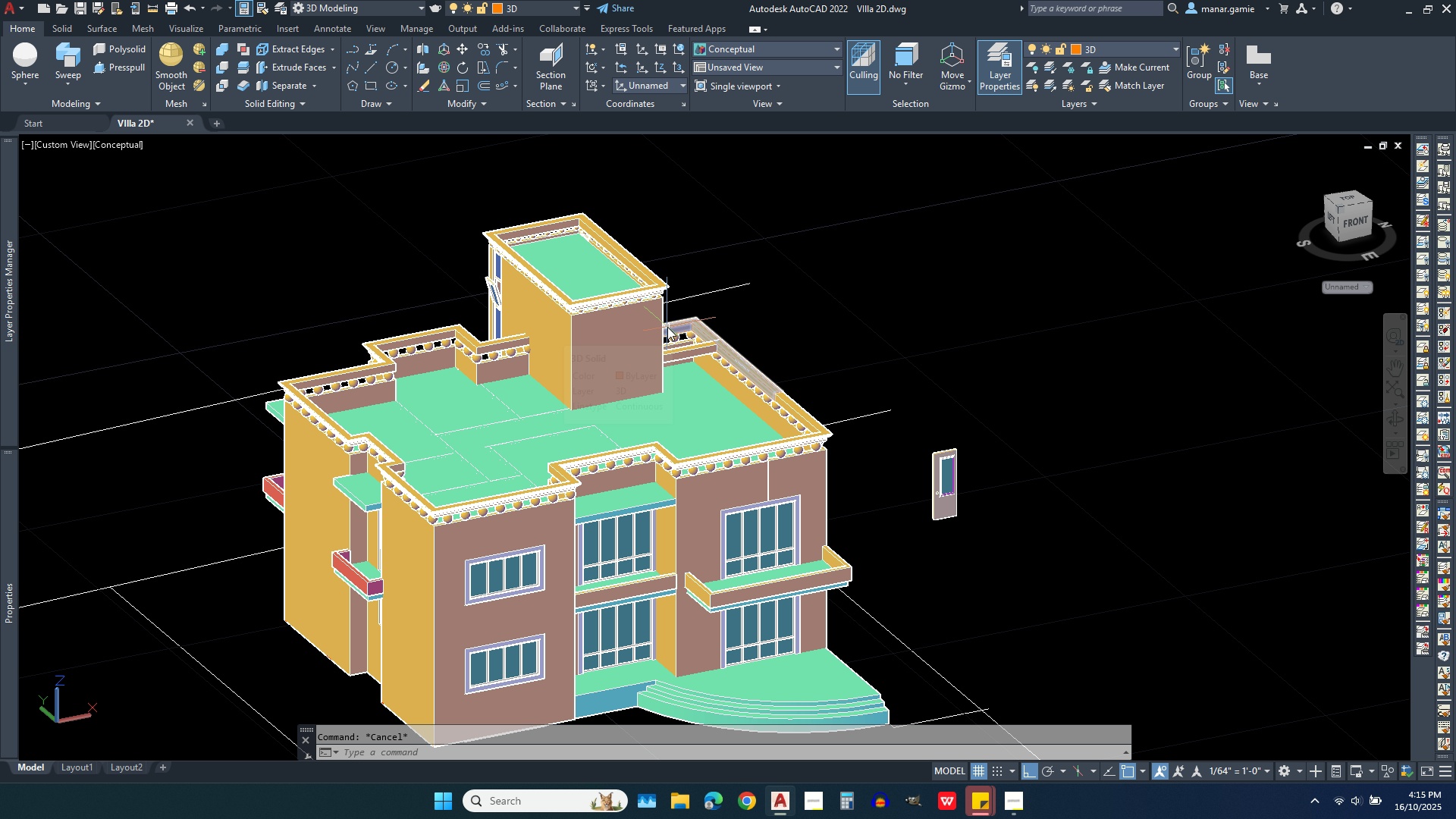 
scroll: coordinate [821, 356], scroll_direction: up, amount: 5.0
 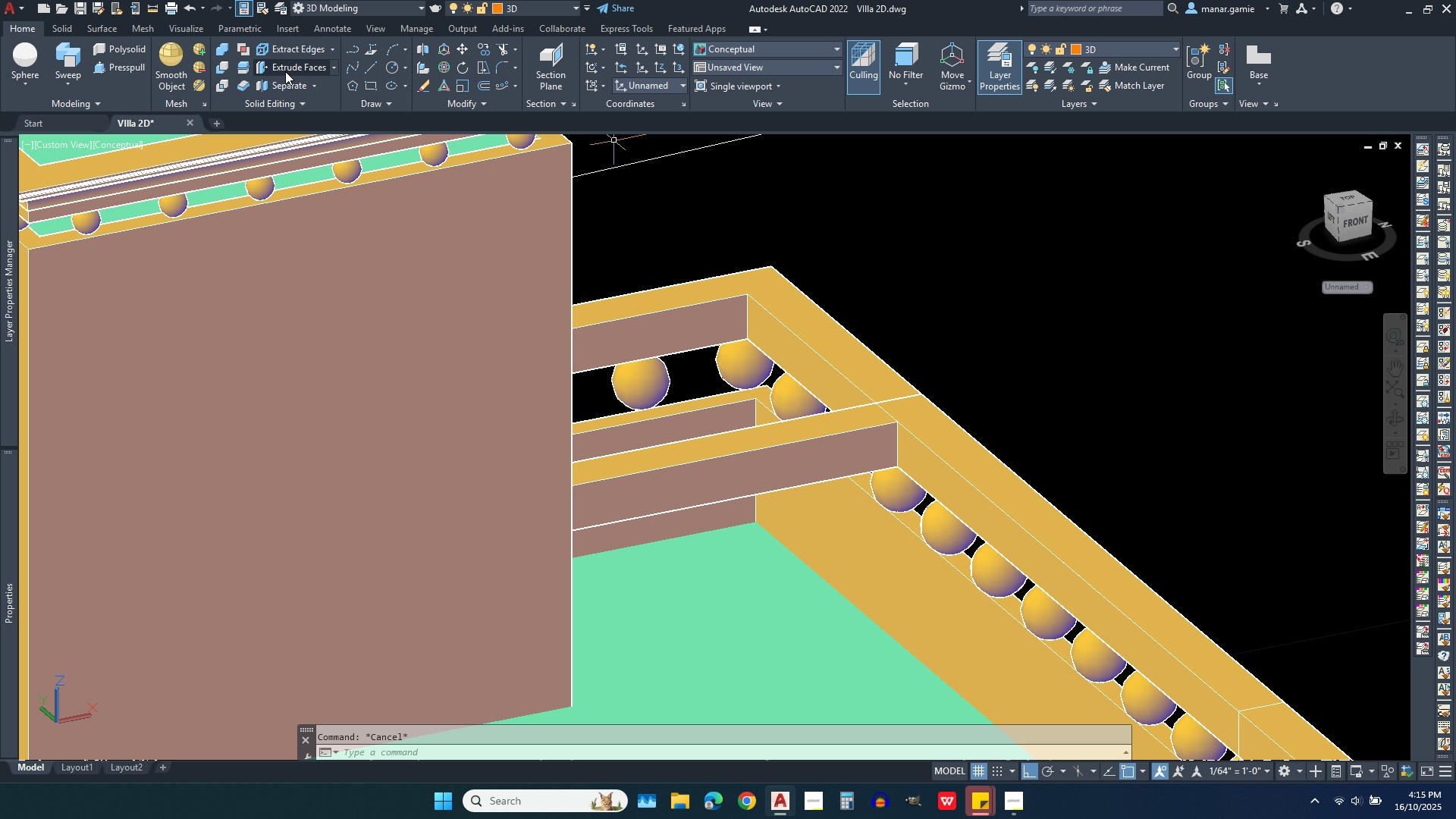 
left_click([240, 66])
 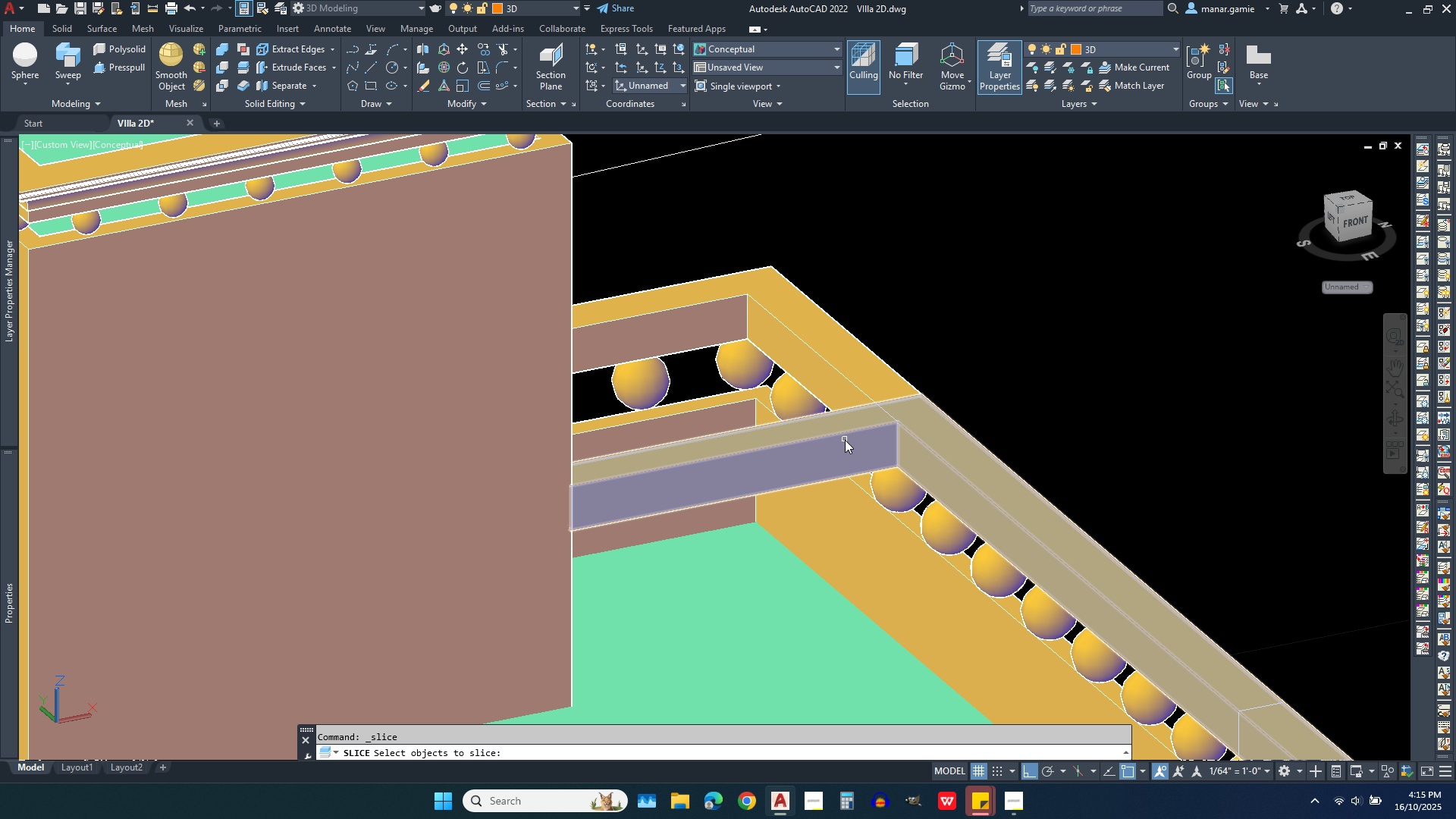 
left_click([845, 440])
 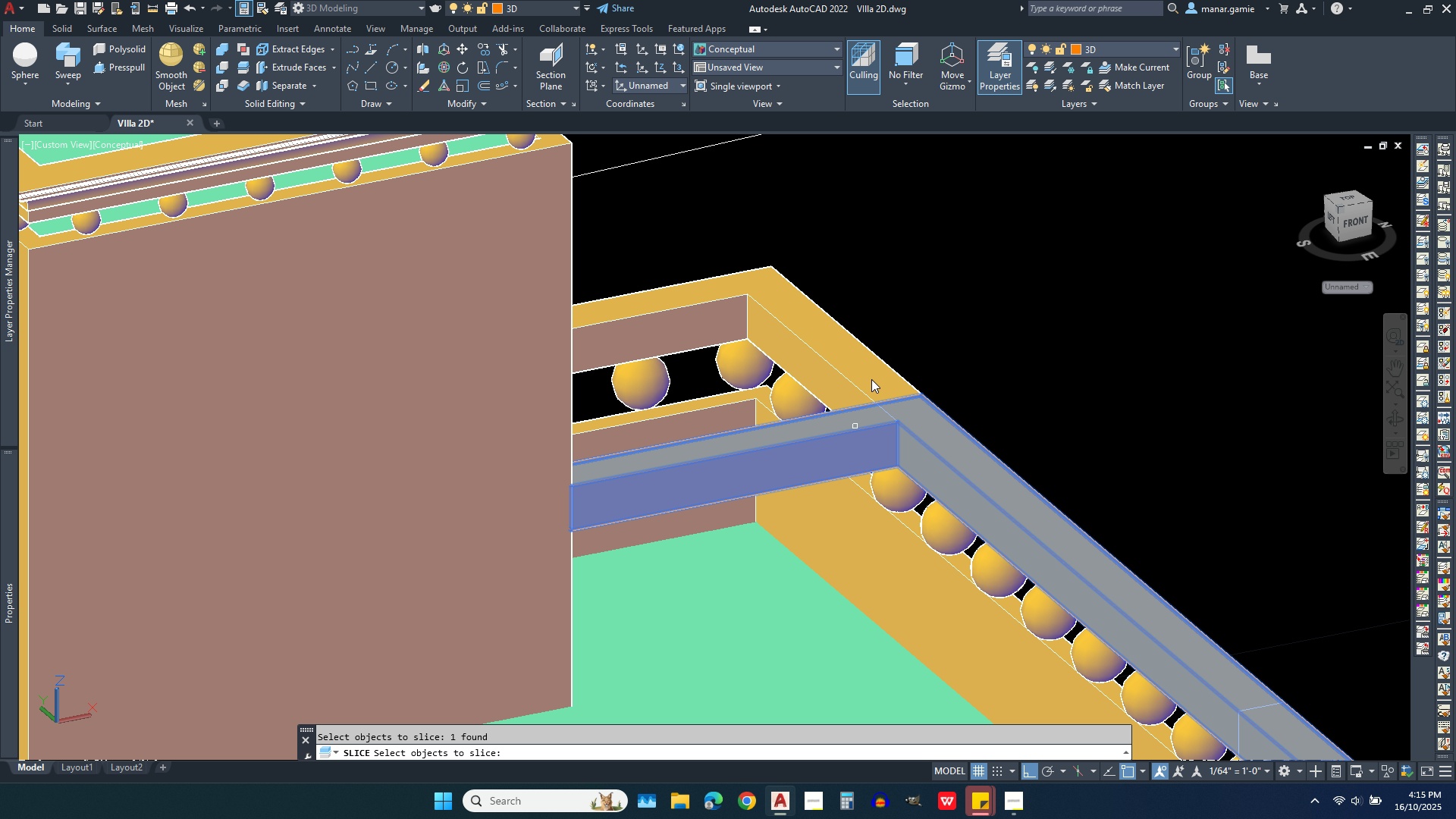 
right_click([877, 308])
 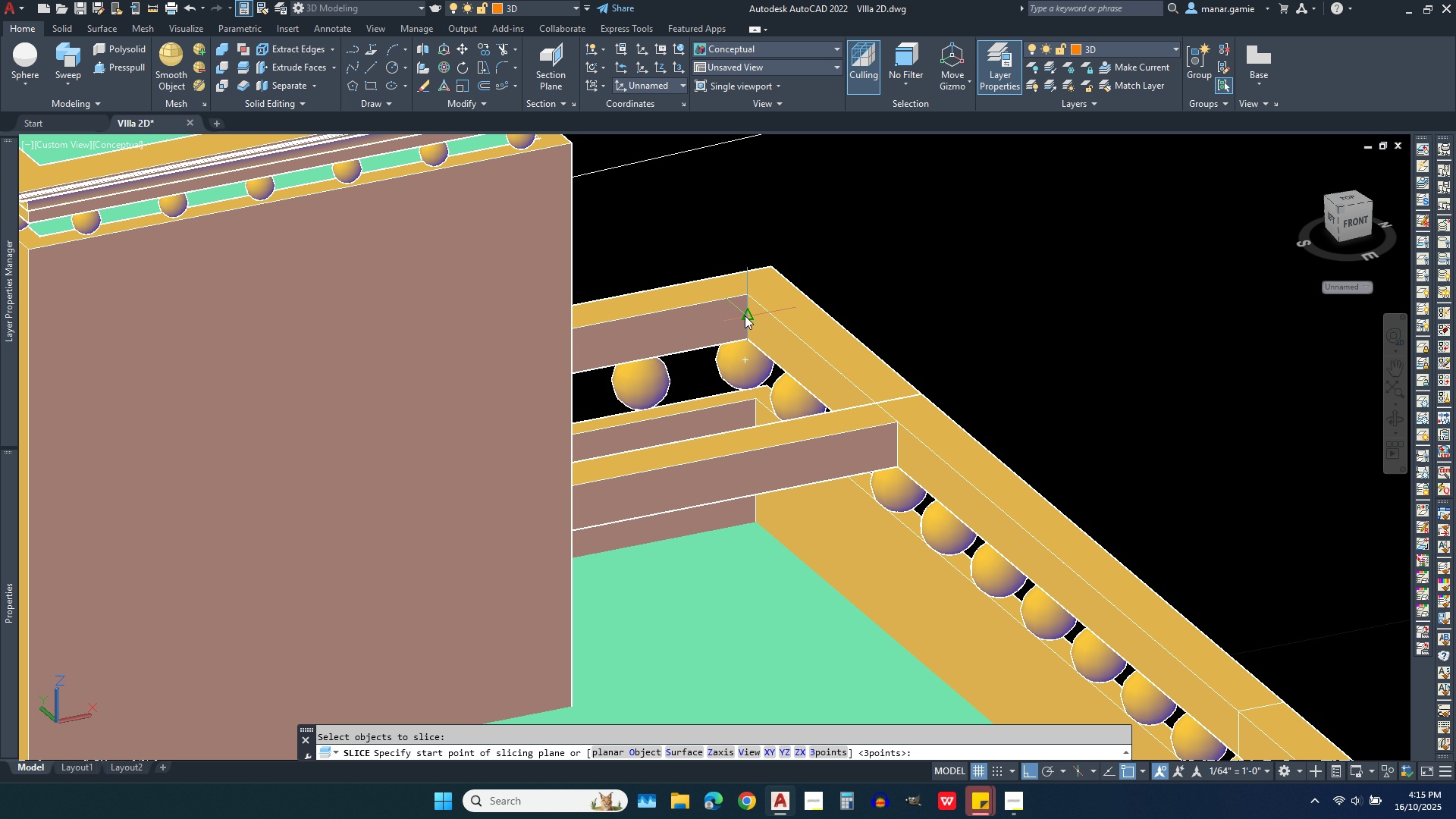 
right_click([811, 257])
 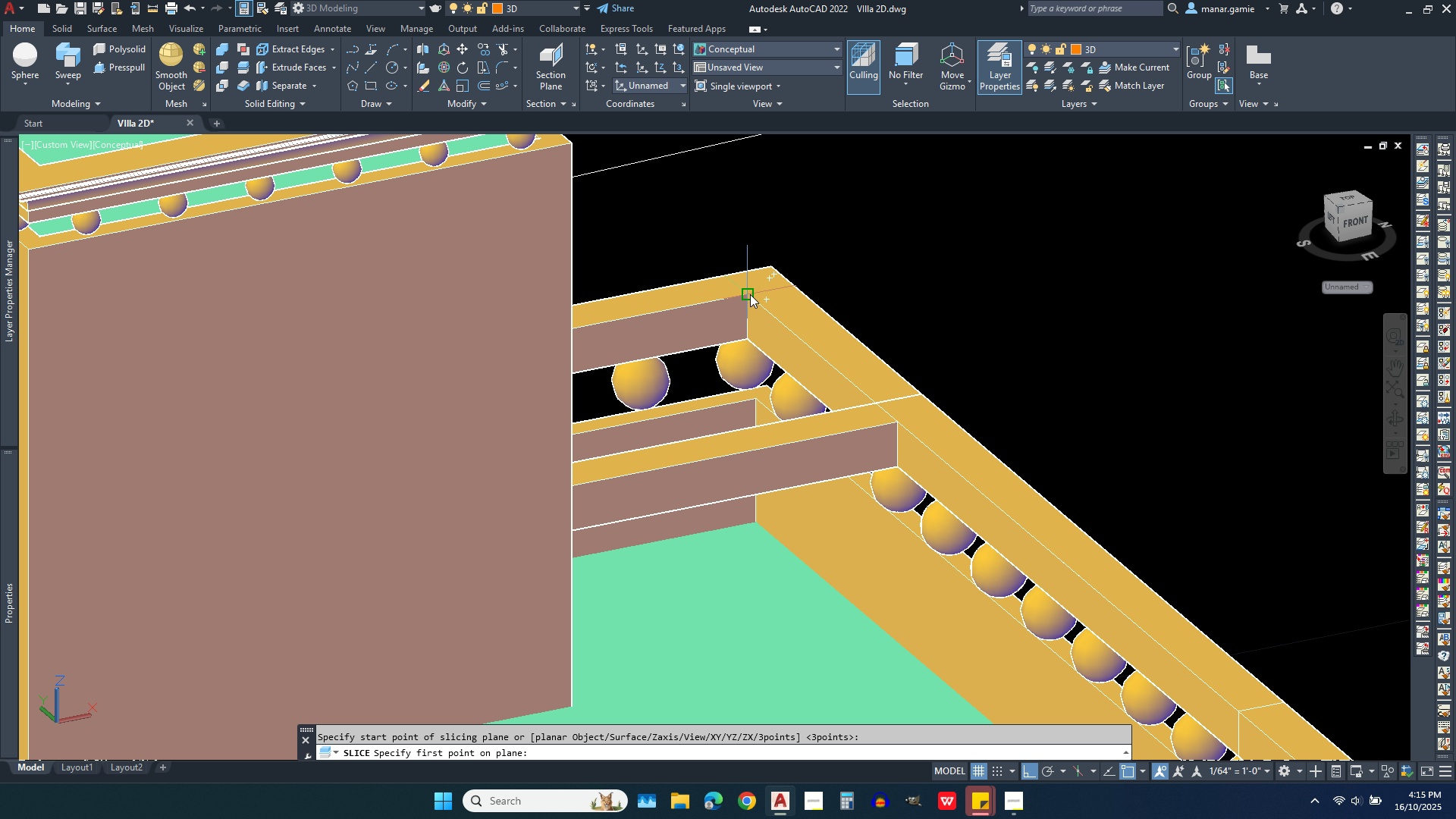 
left_click([750, 294])
 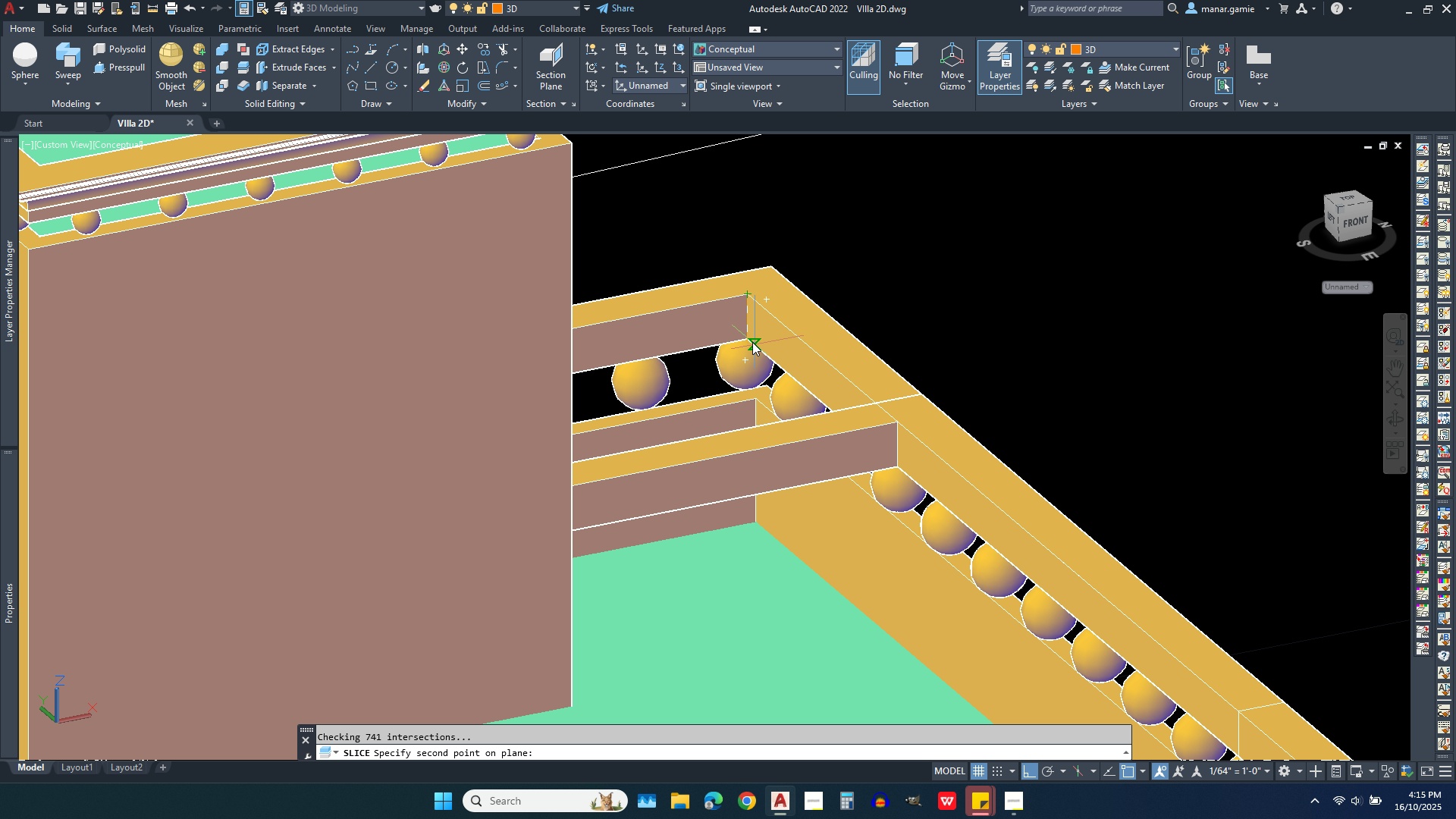 
scroll: coordinate [750, 340], scroll_direction: up, amount: 5.0
 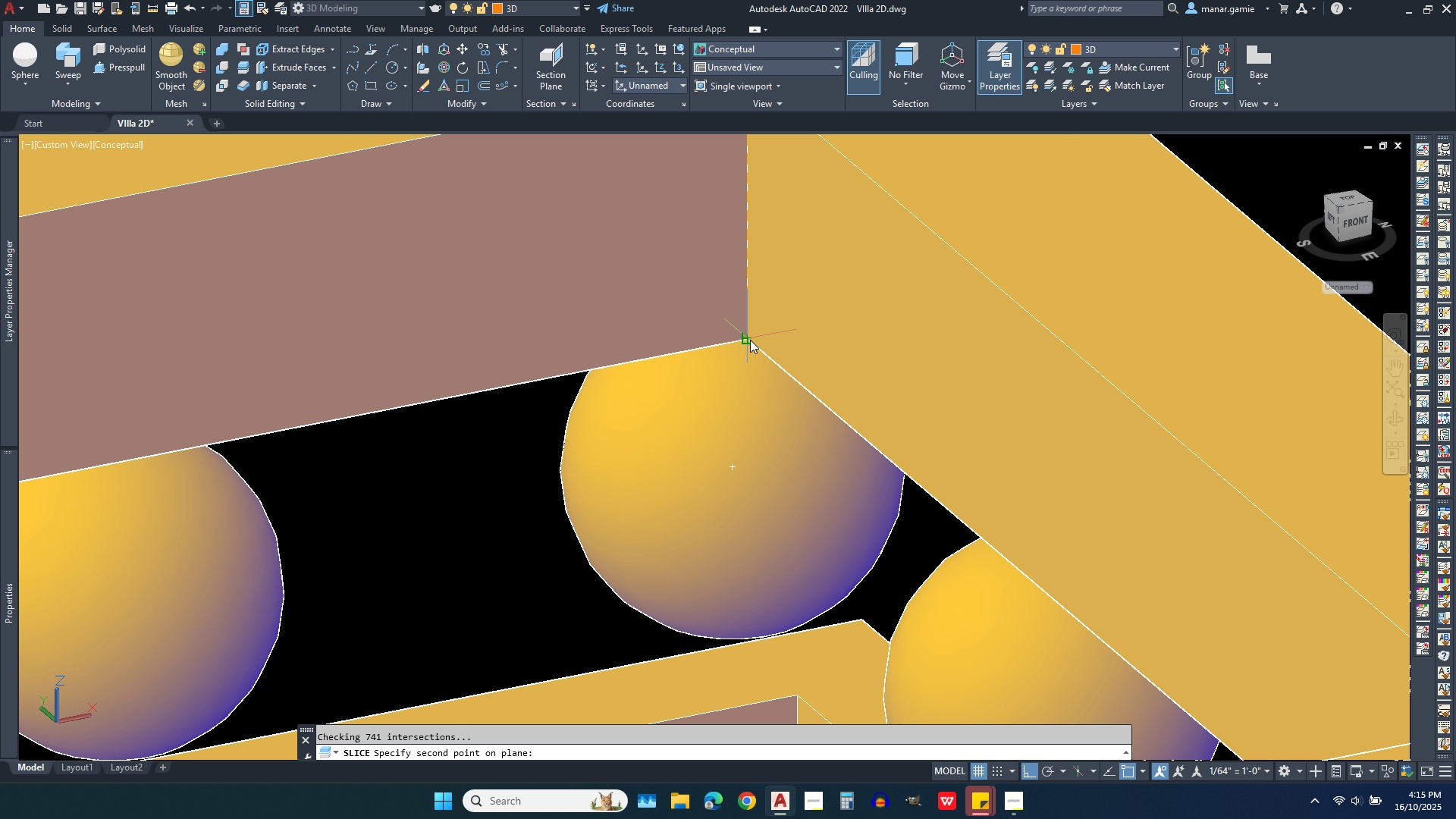 
left_click([750, 340])
 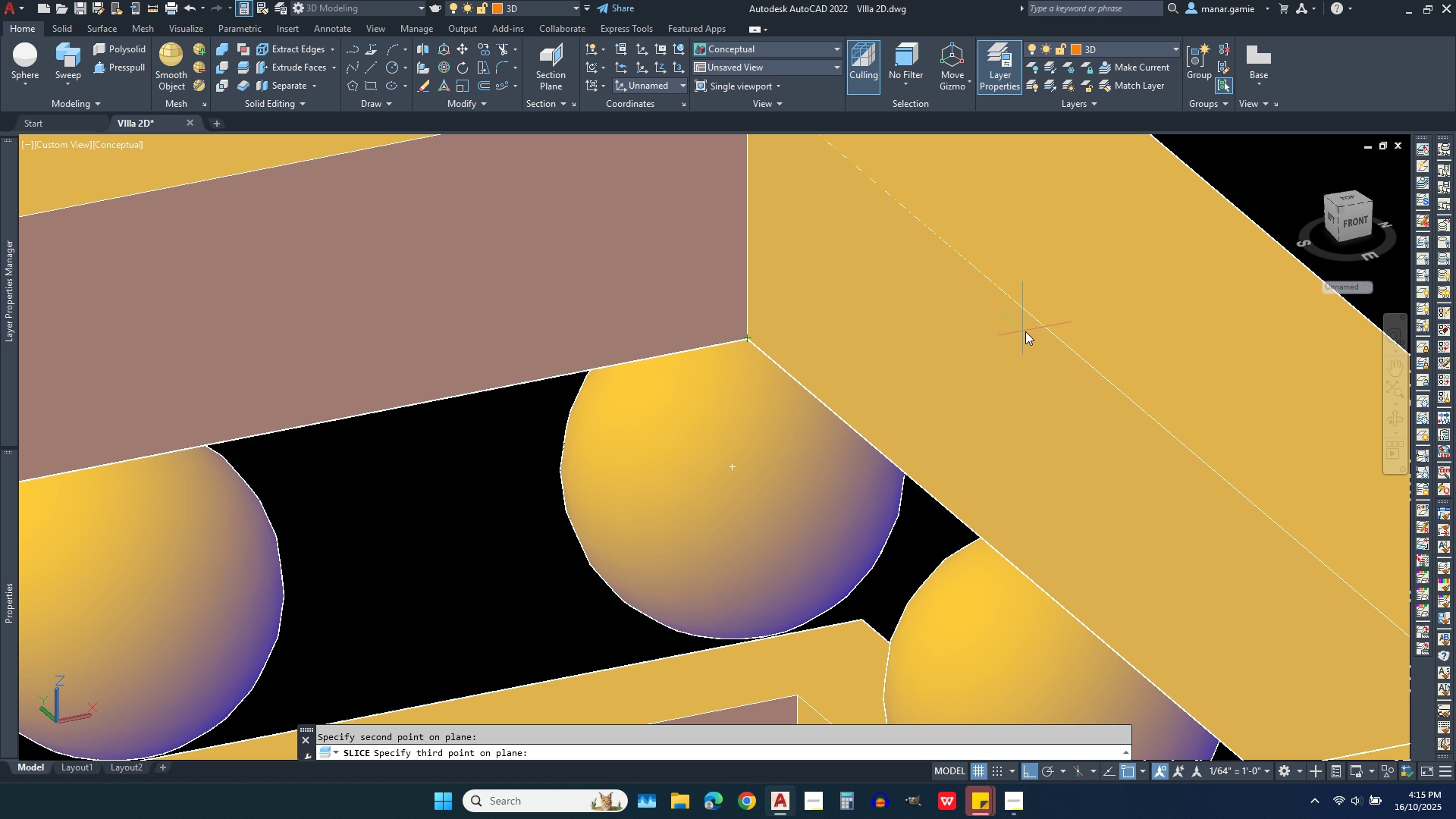 
left_click([1044, 331])
 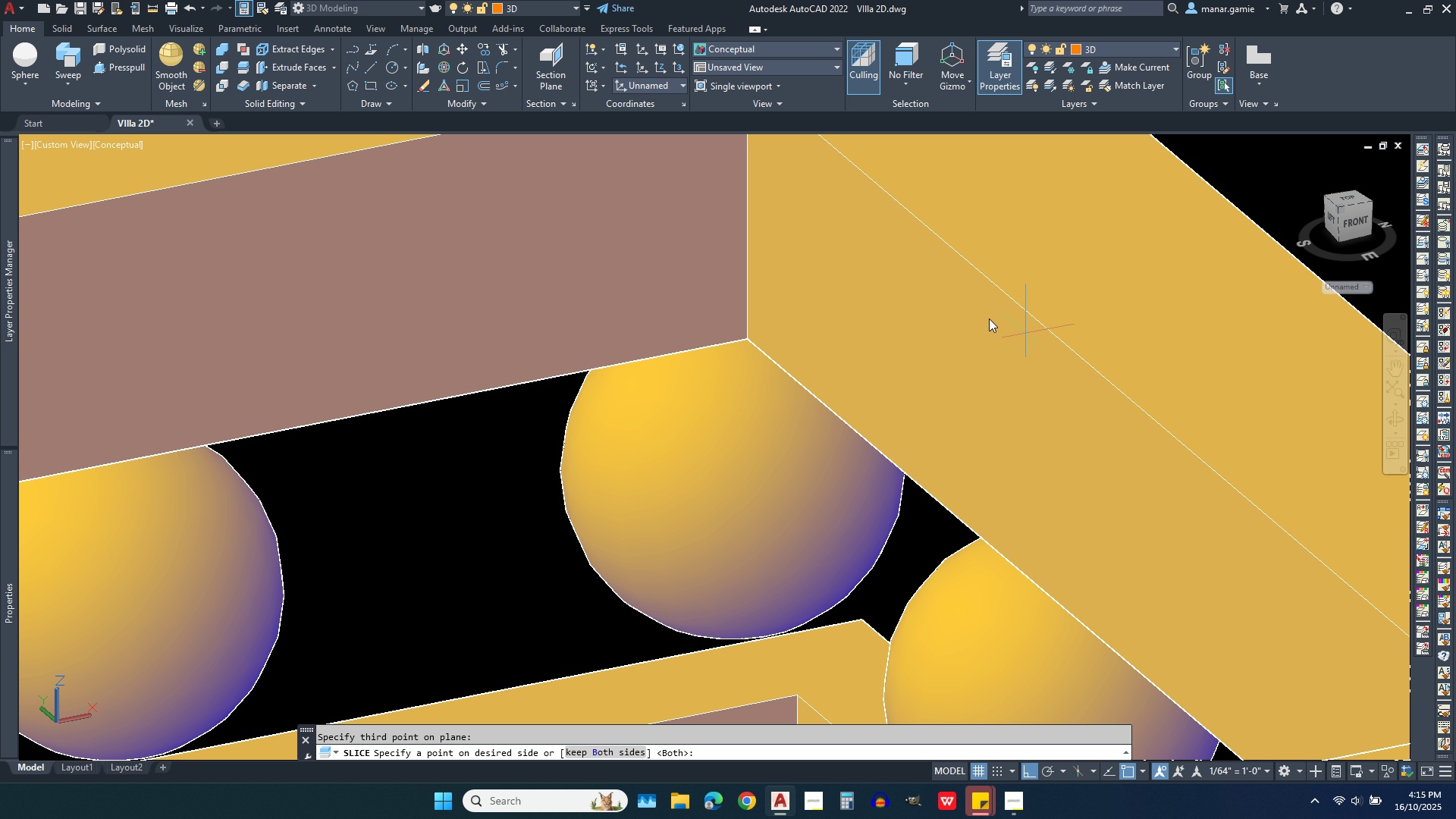 
scroll: coordinate [848, 236], scroll_direction: down, amount: 4.0
 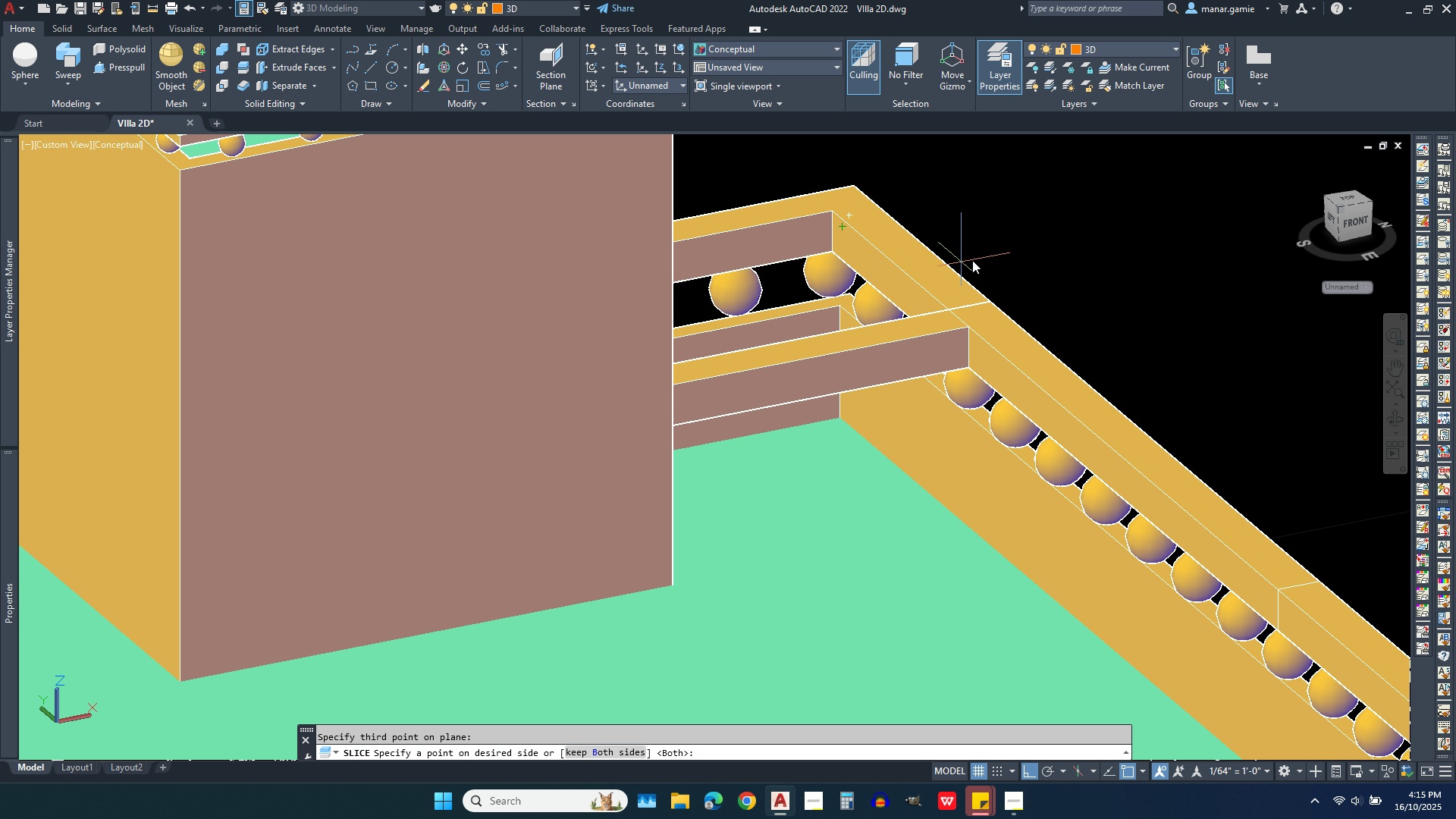 
key(Escape)
 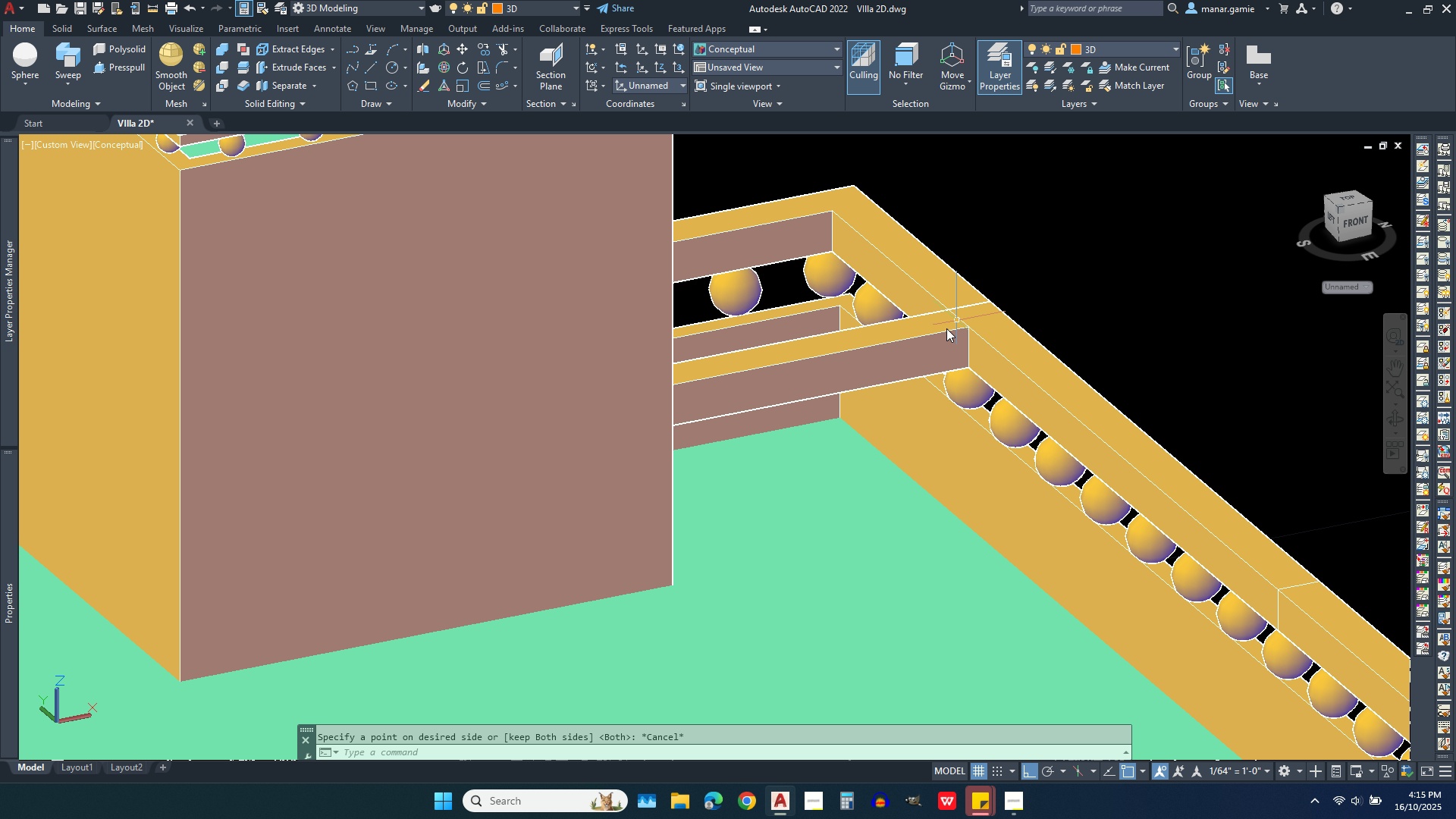 
left_click([896, 358])
 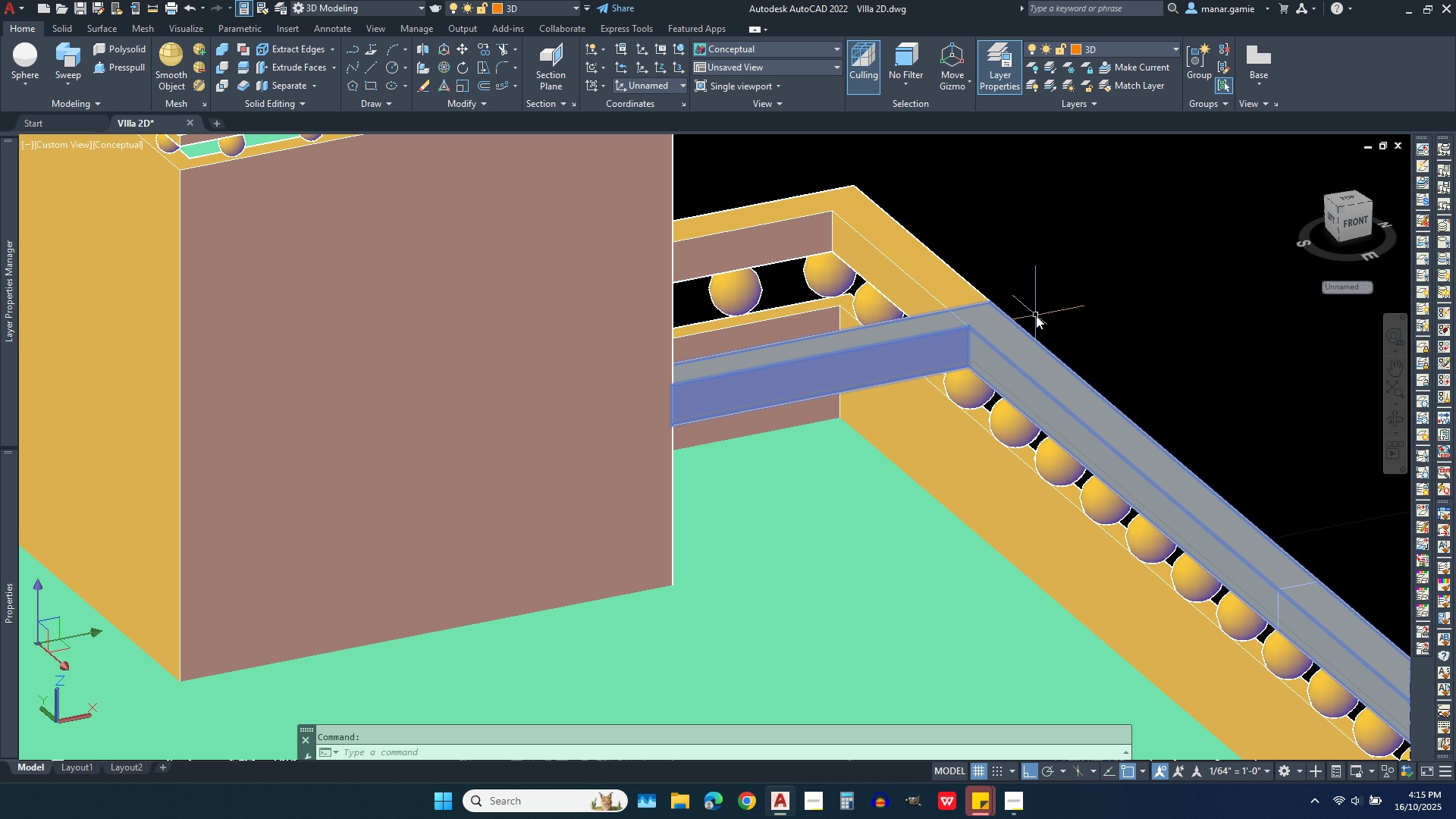 
scroll: coordinate [1036, 315], scroll_direction: up, amount: 3.0
 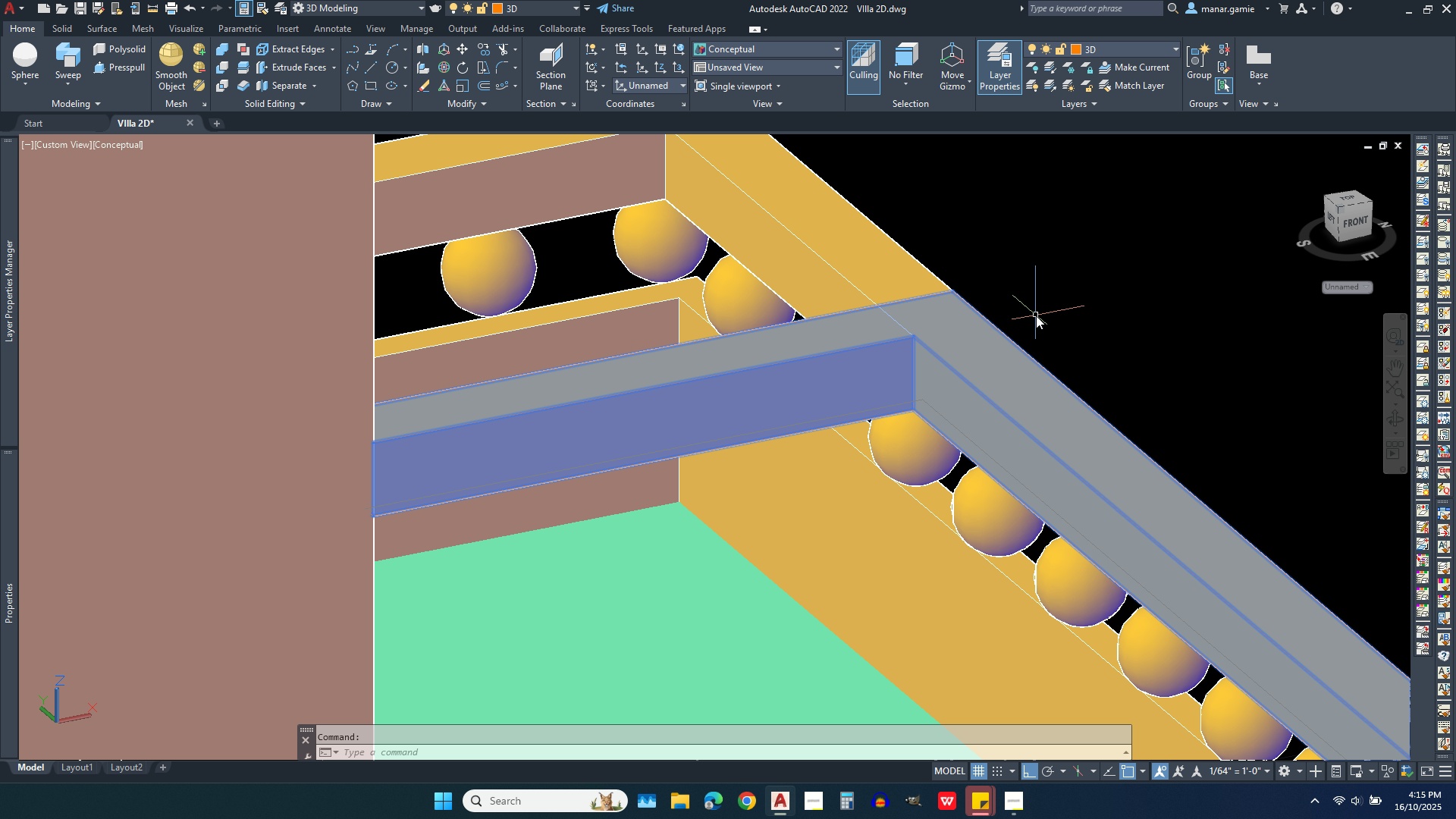 
scroll: coordinate [1031, 281], scroll_direction: down, amount: 4.0
 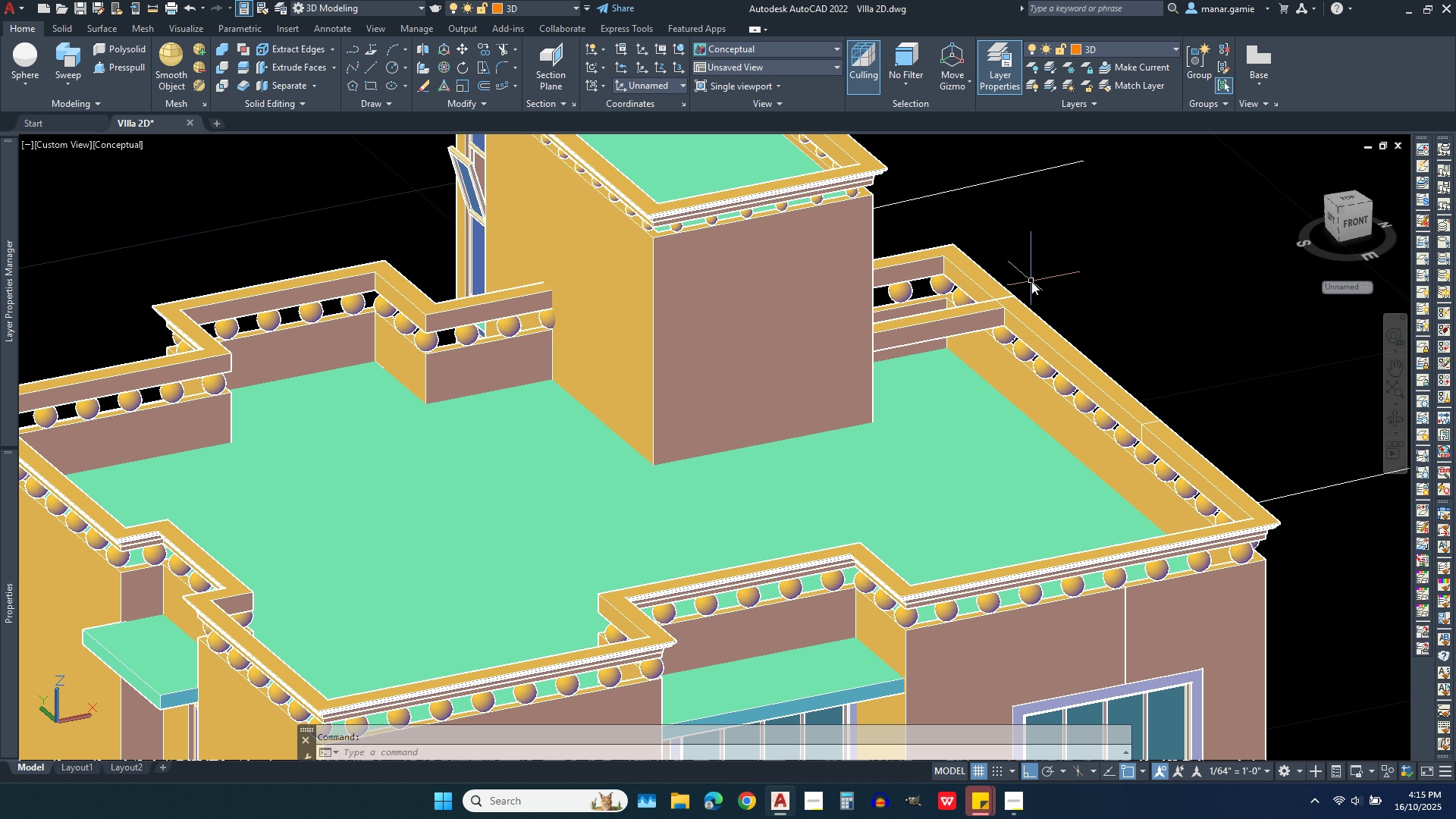 
key(Escape)
 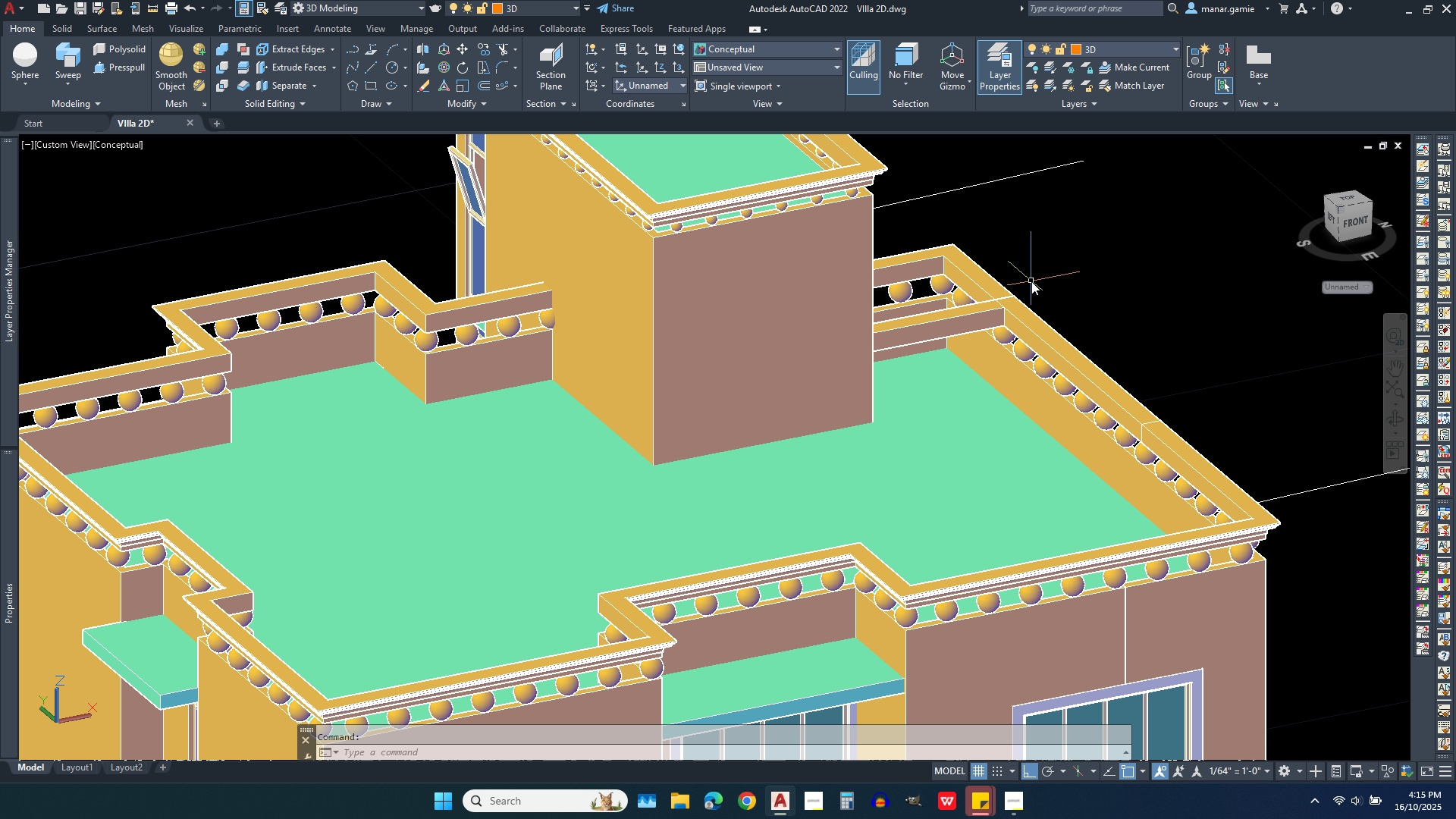 
key(Escape)
 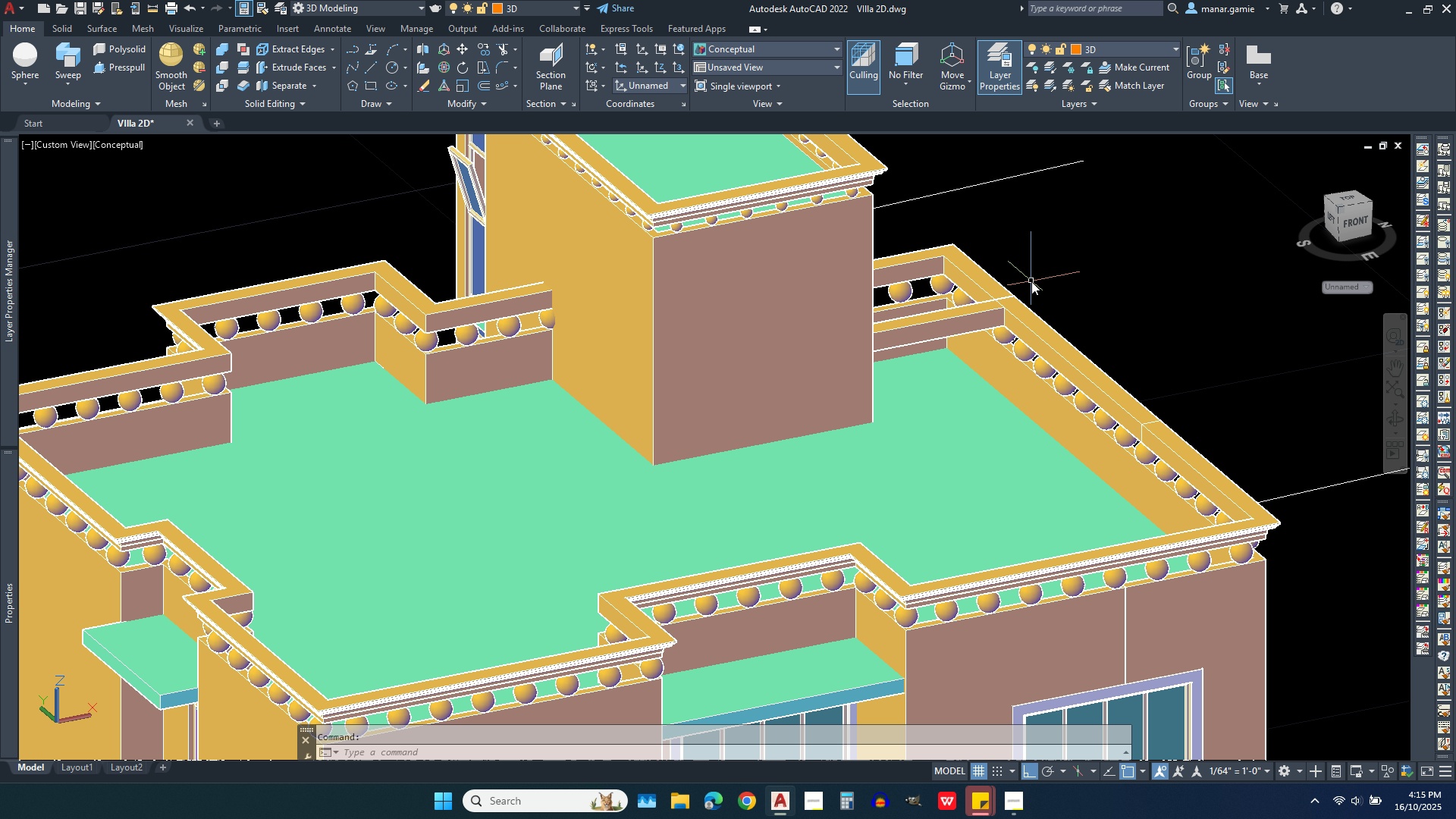 
key(Escape)
 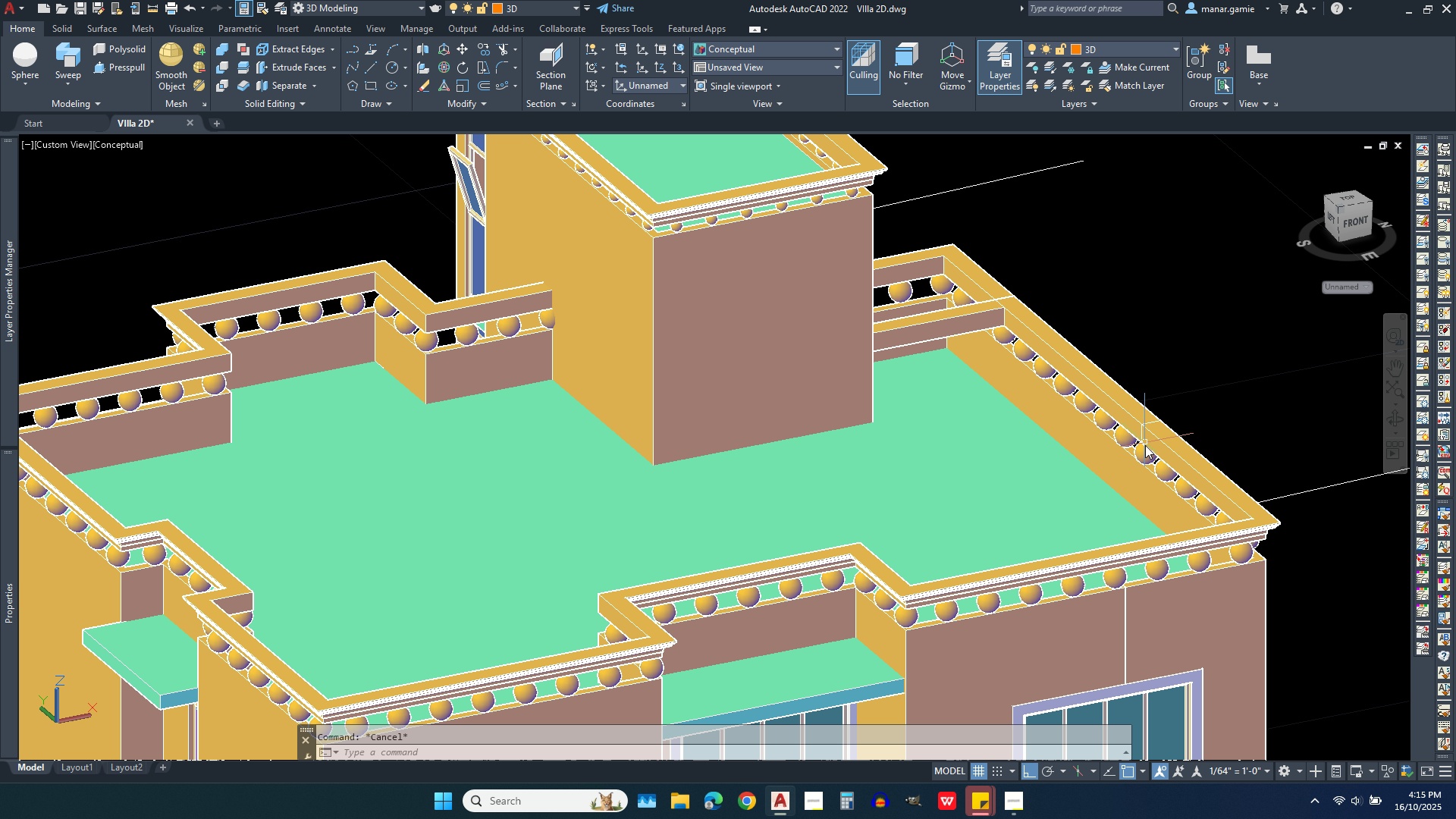 
left_click([1169, 453])
 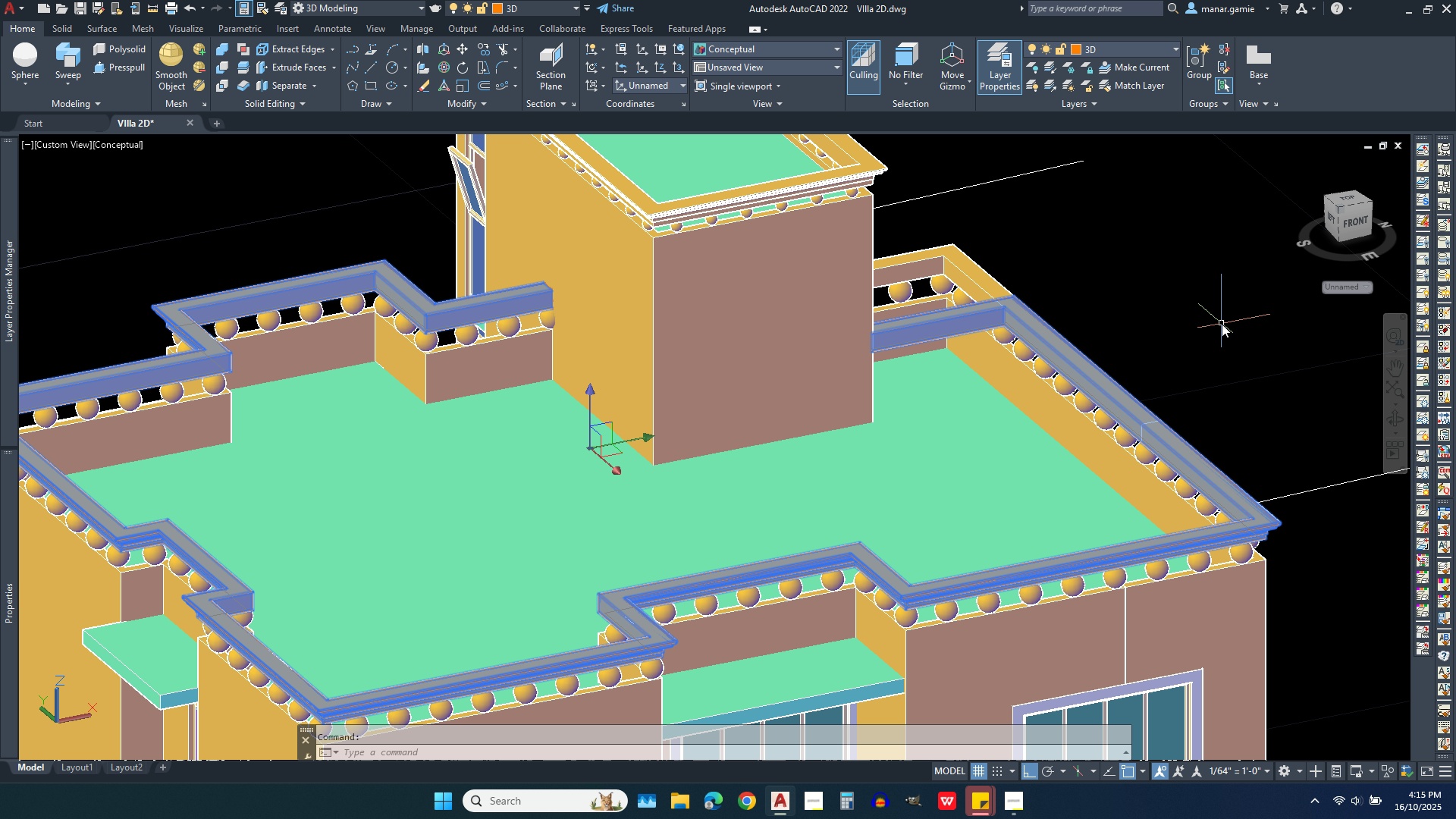 
key(Delete)
 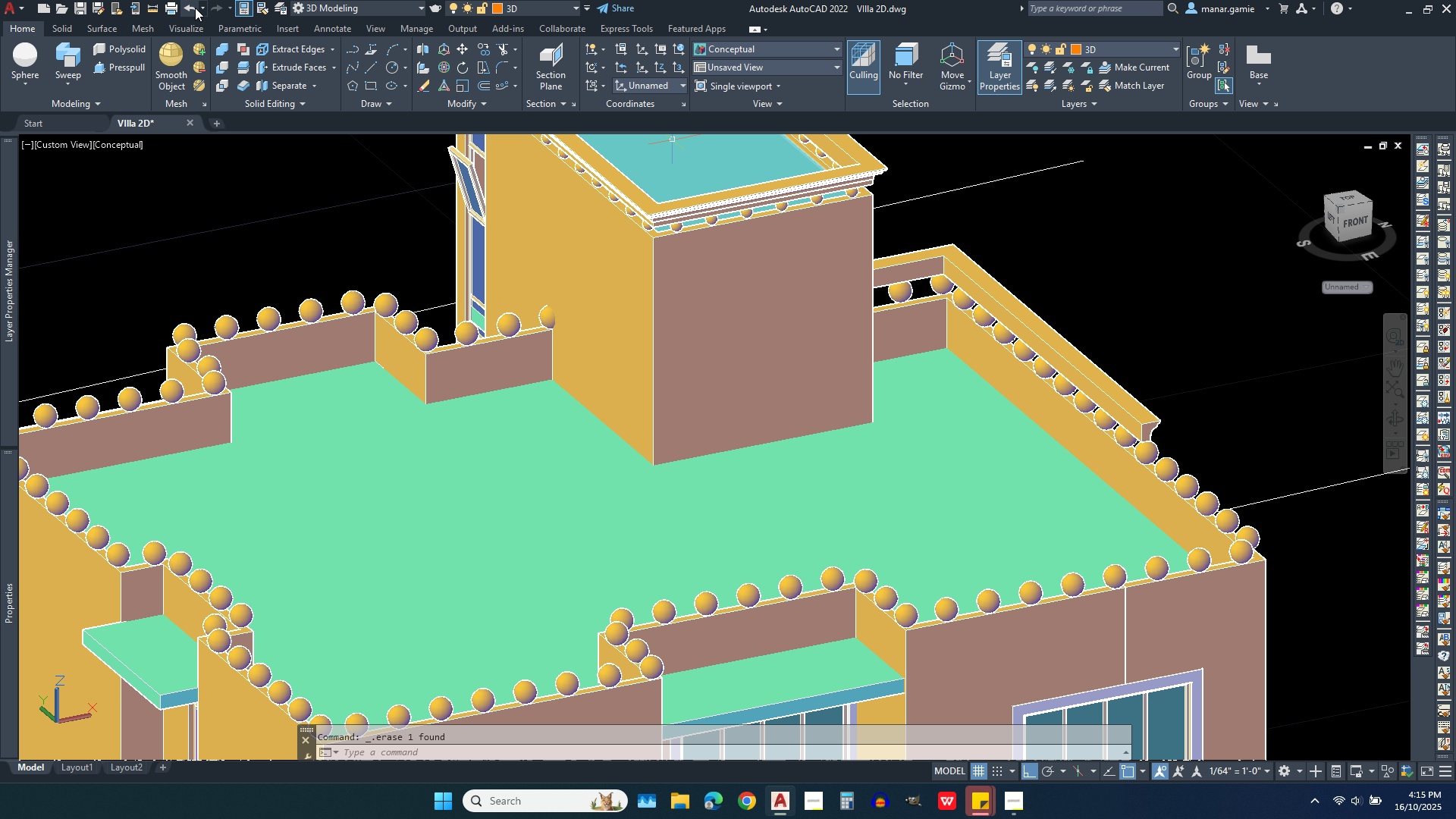 
left_click([195, 8])
 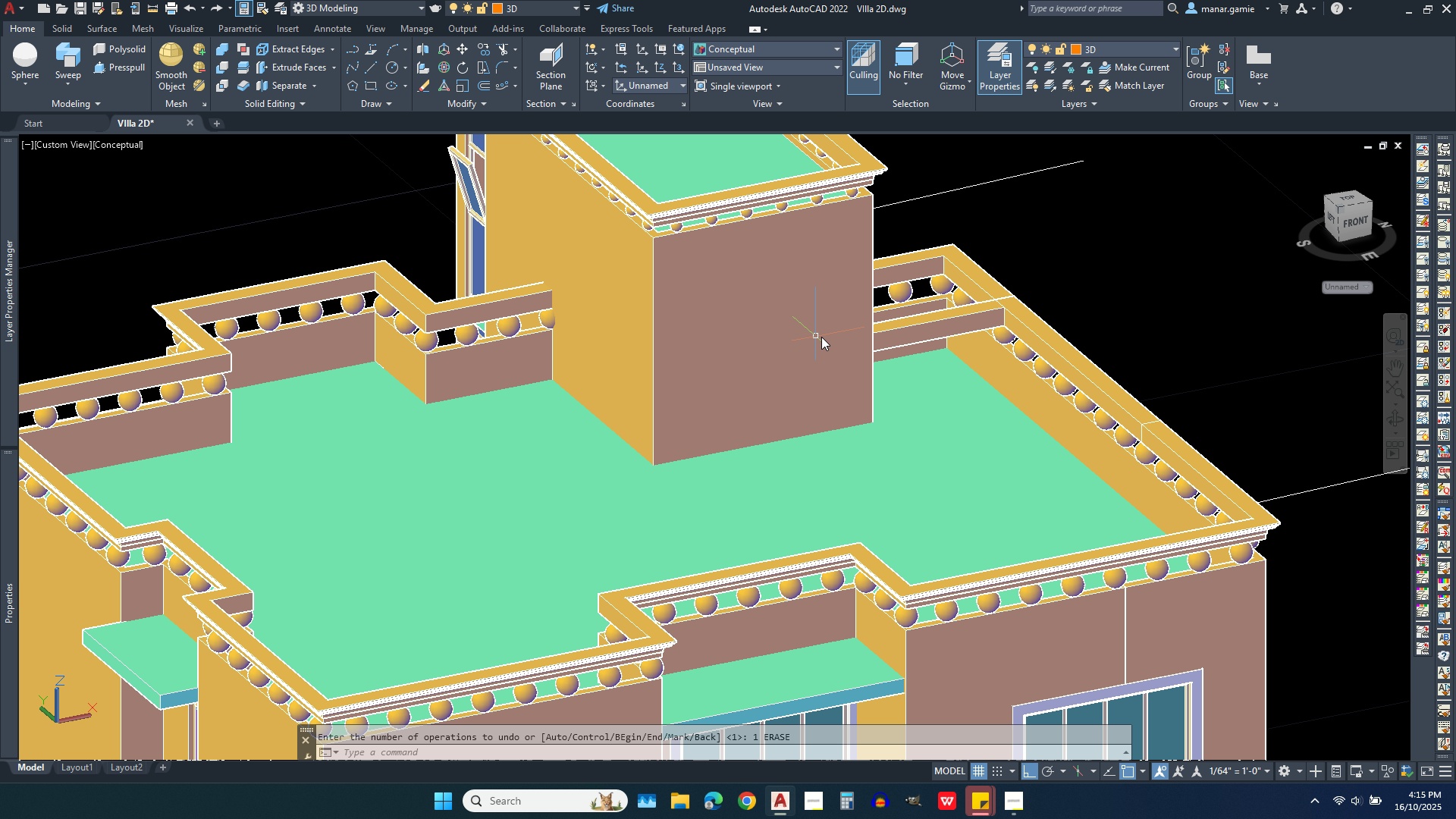 
left_click([919, 334])
 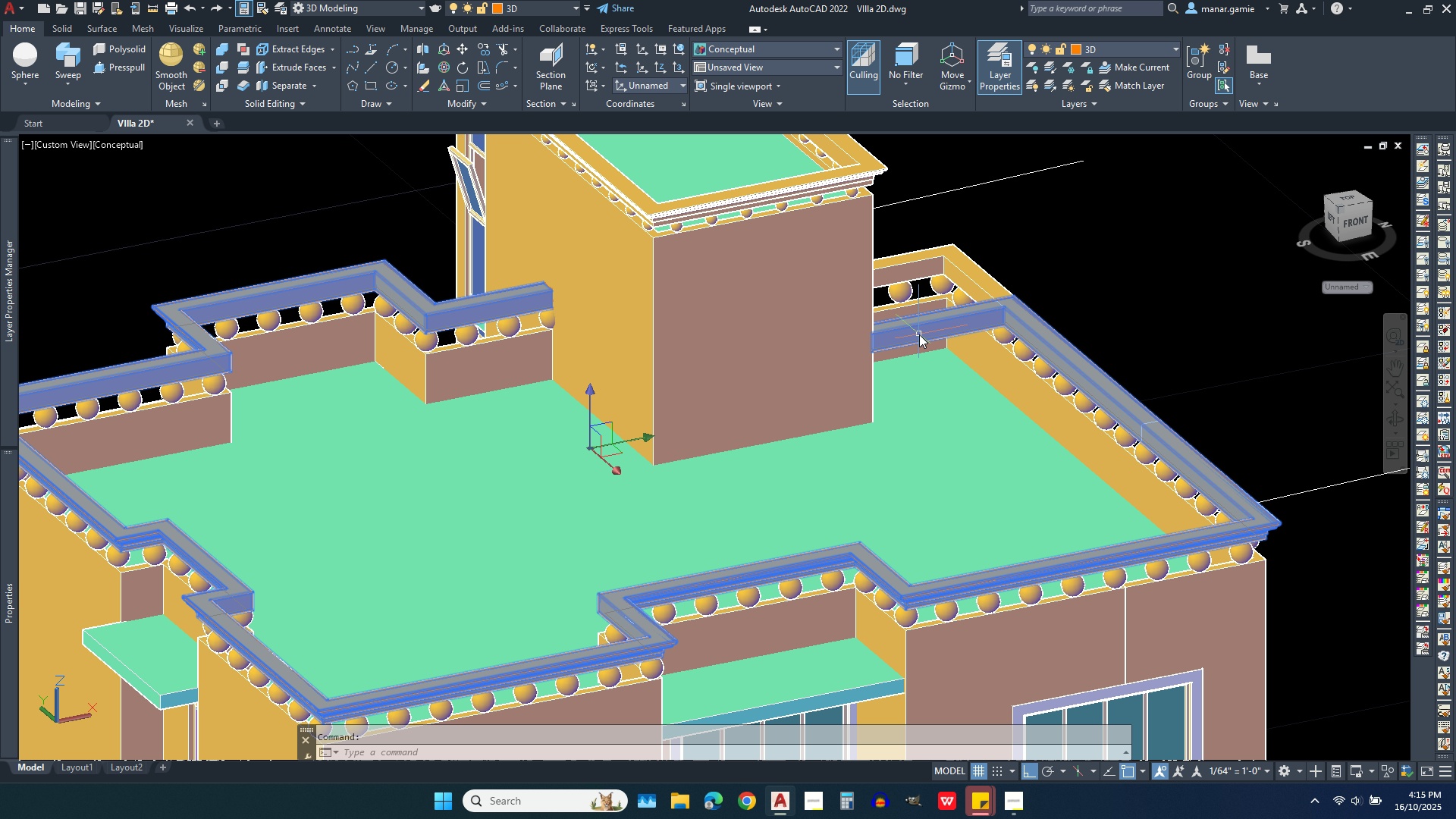 
mouse_move([832, 275])
 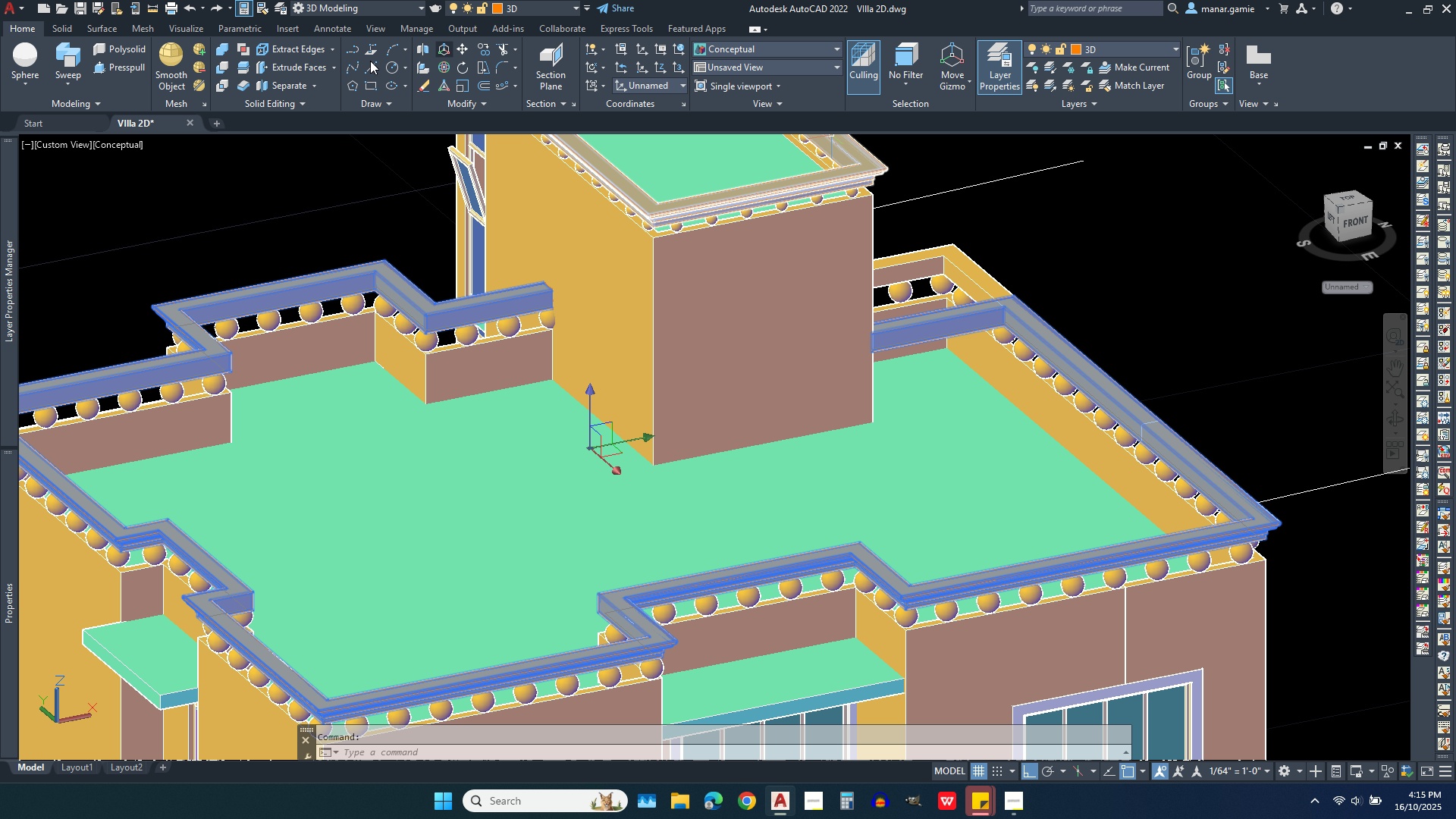 
mouse_move([259, 82])
 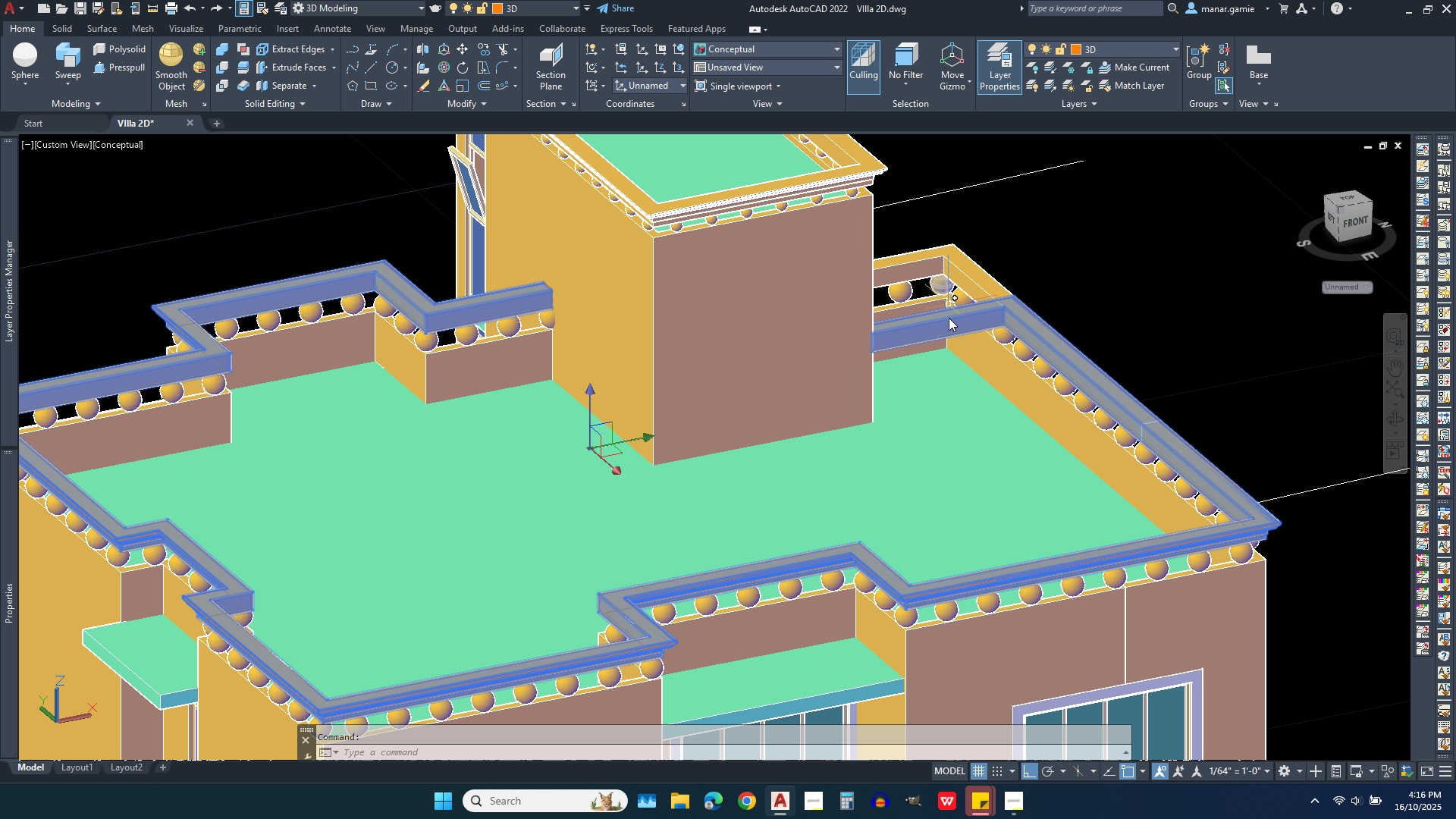 
scroll: coordinate [949, 328], scroll_direction: up, amount: 6.0
 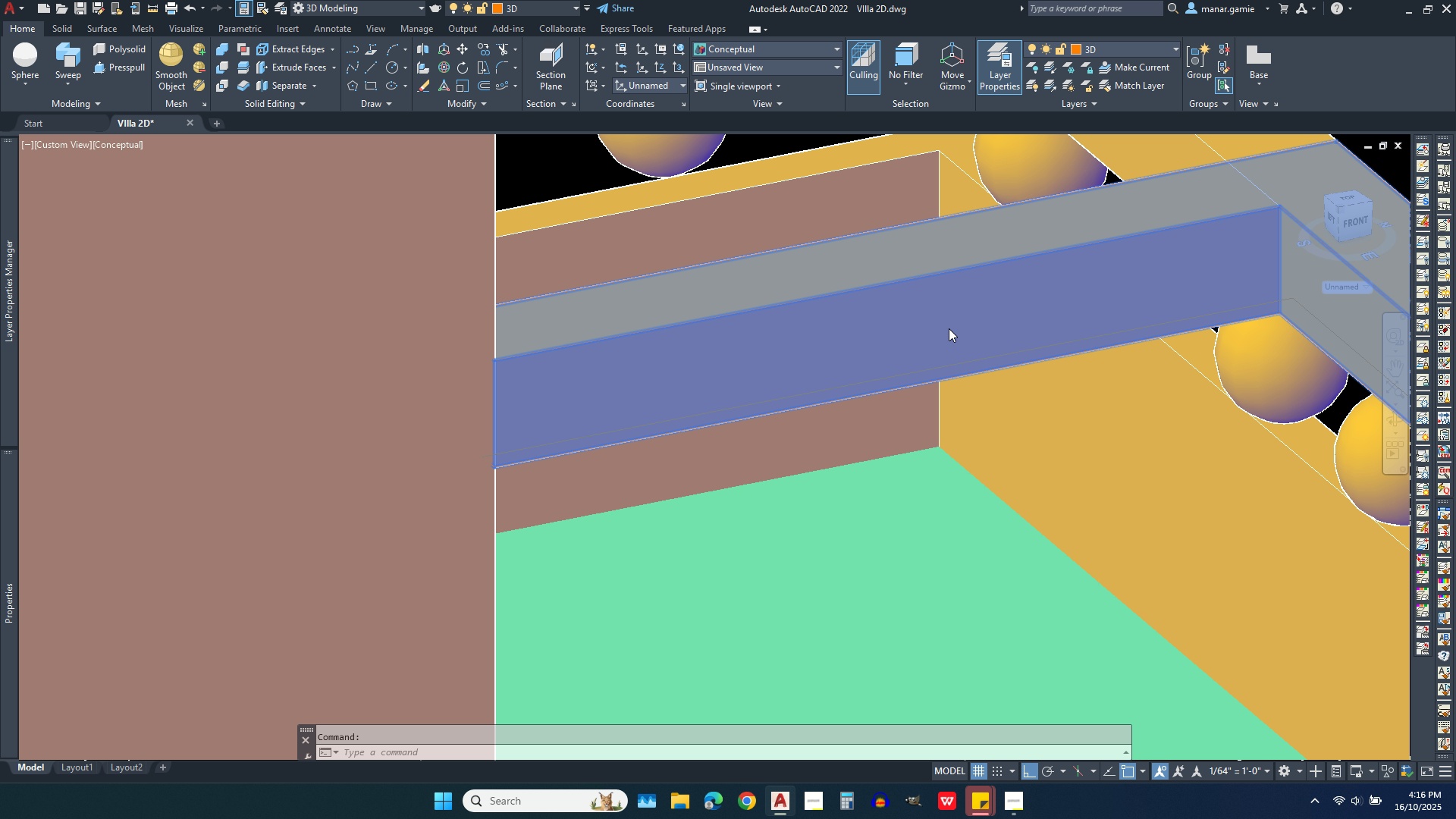 
key(Escape)
 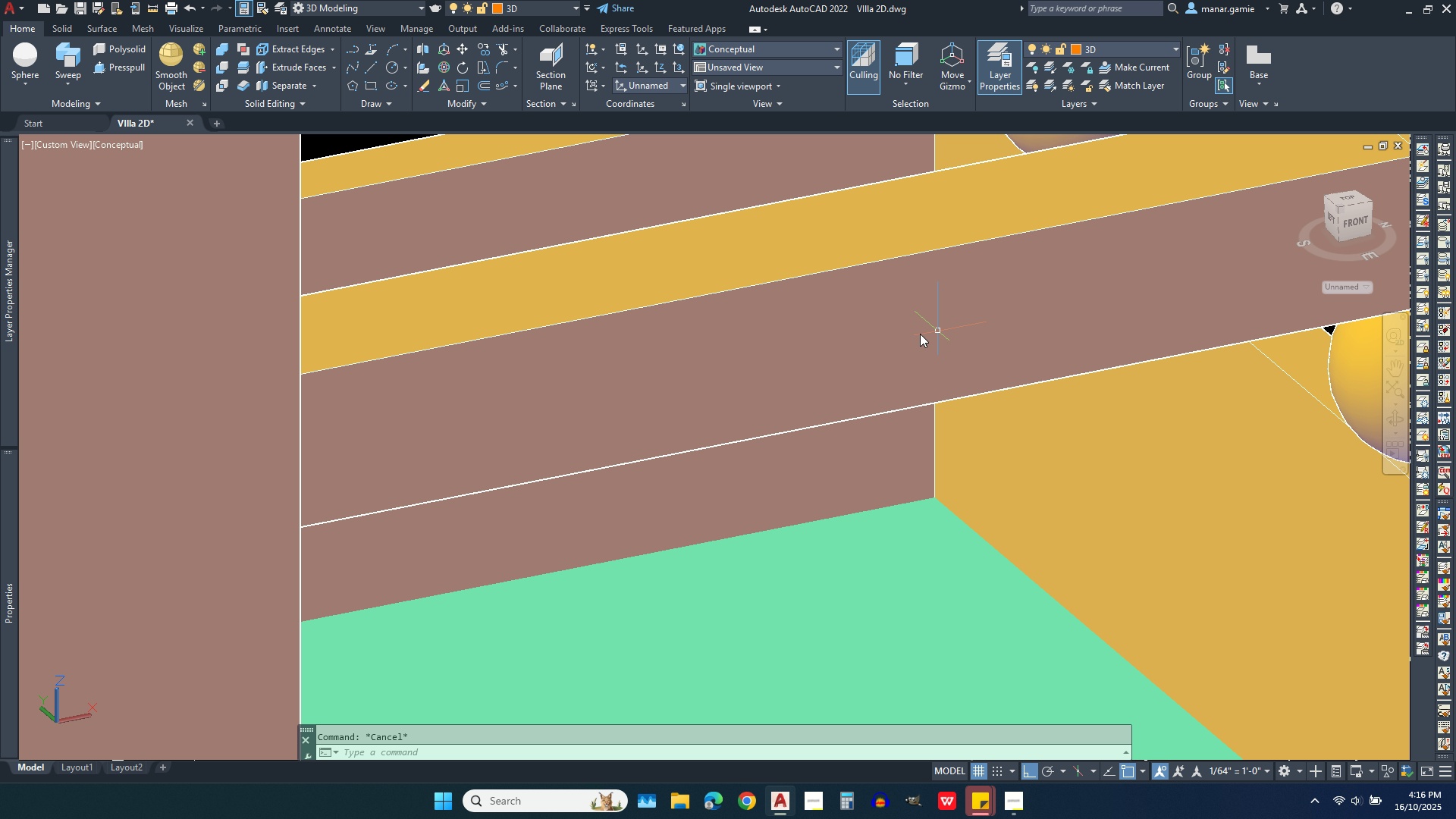 
scroll: coordinate [840, 342], scroll_direction: down, amount: 3.0
 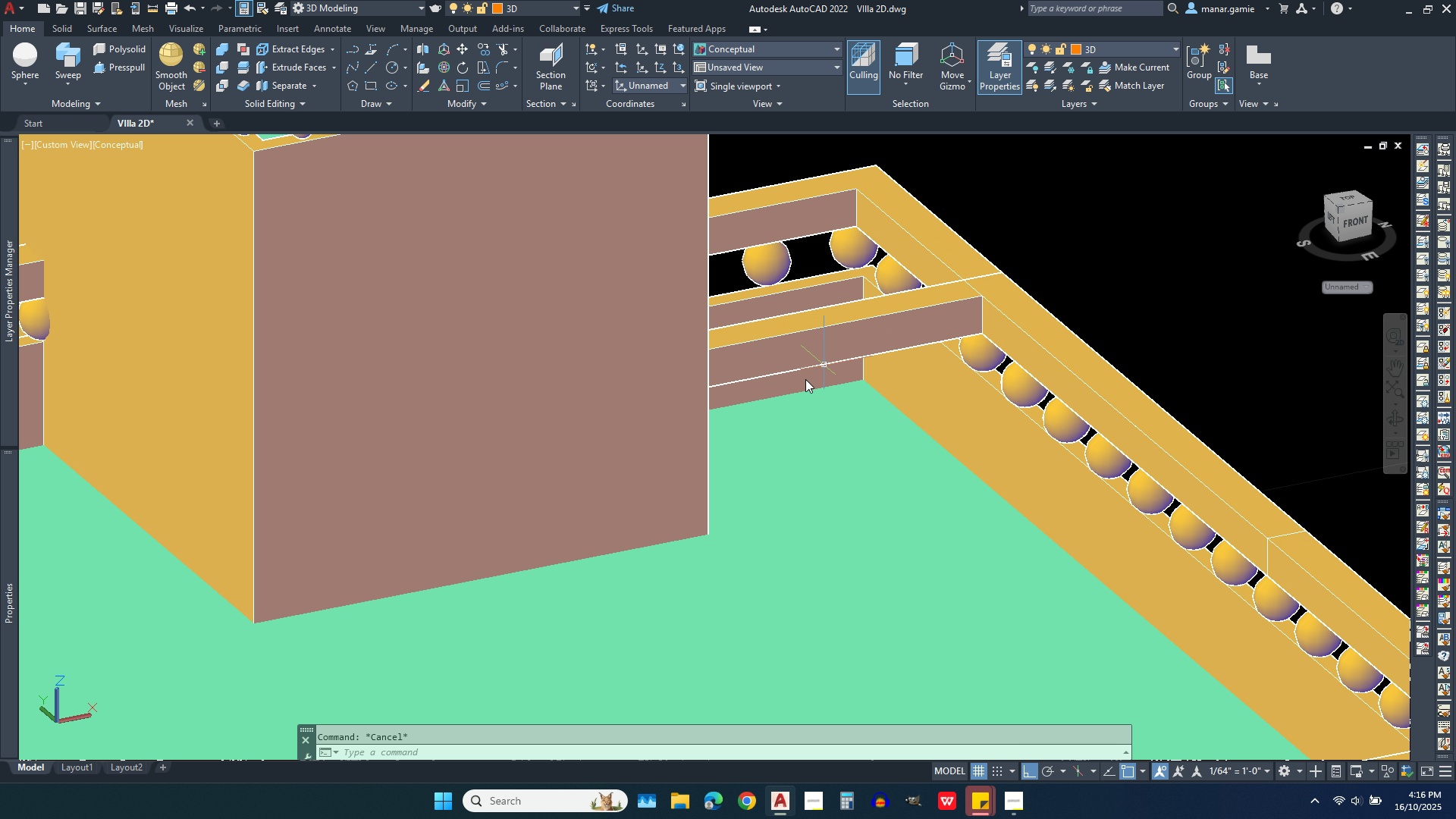 
left_click([596, 310])
 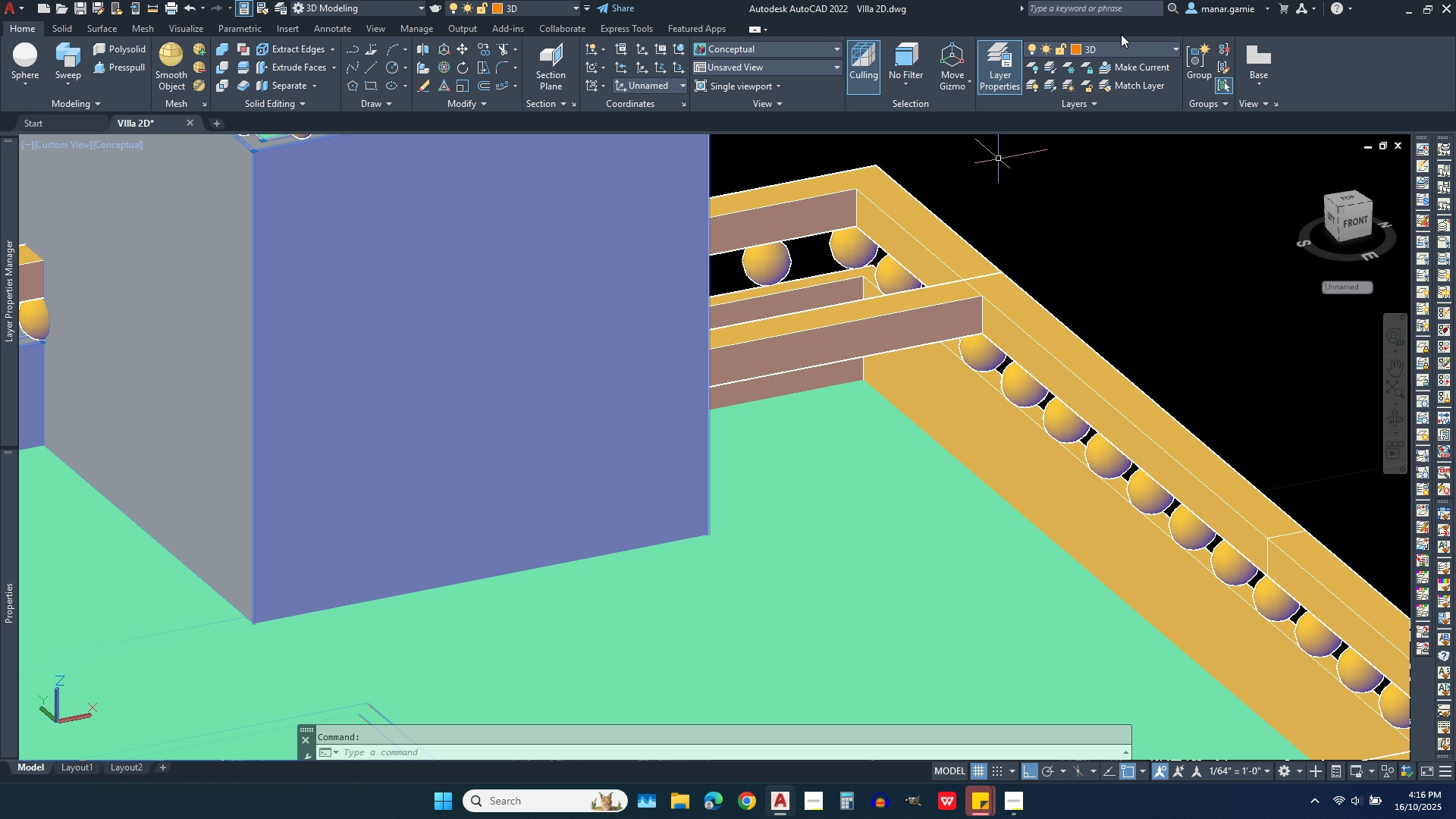 
left_click([1147, 47])
 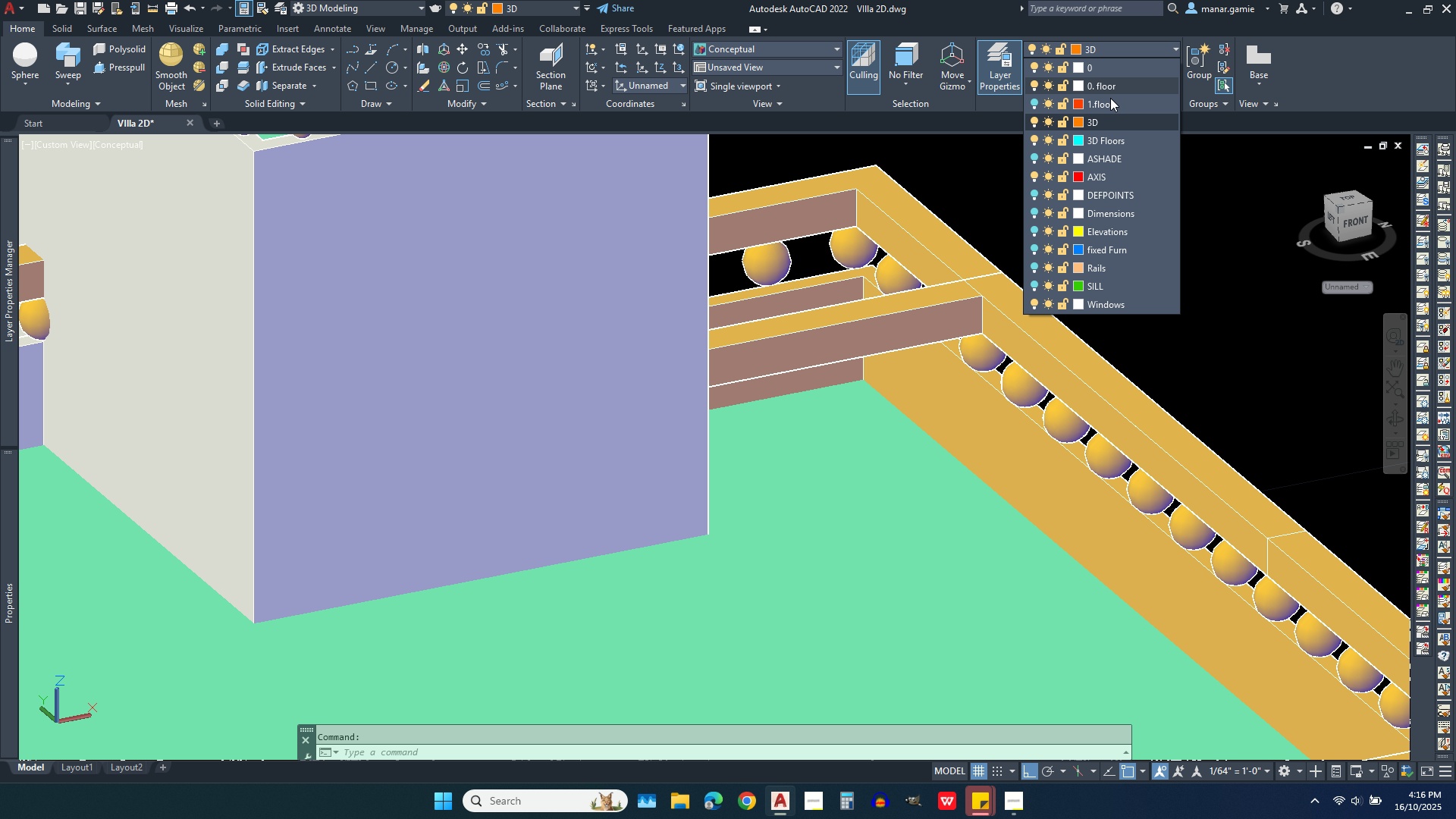 
left_click([1121, 103])
 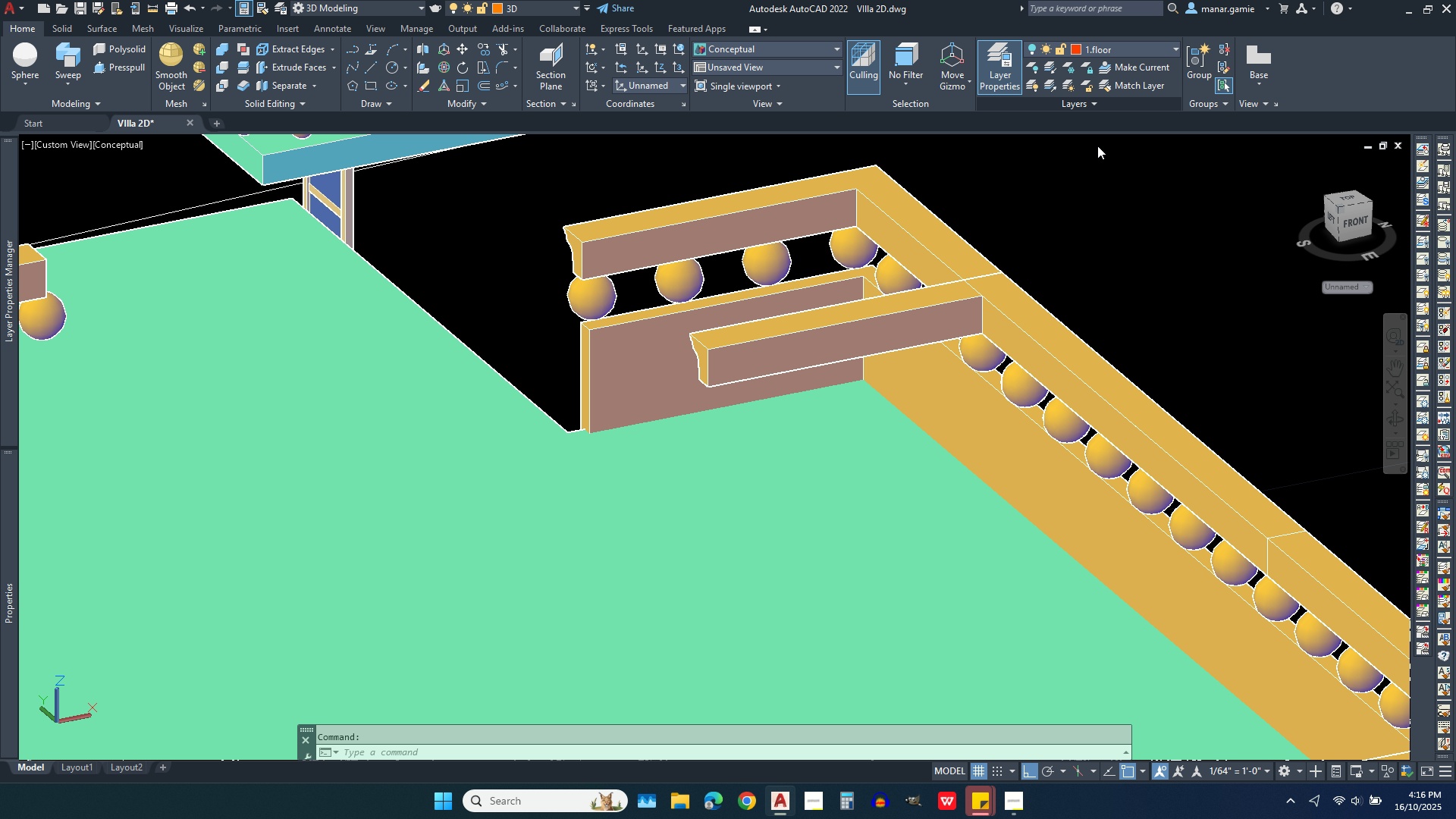 
key(Escape)
 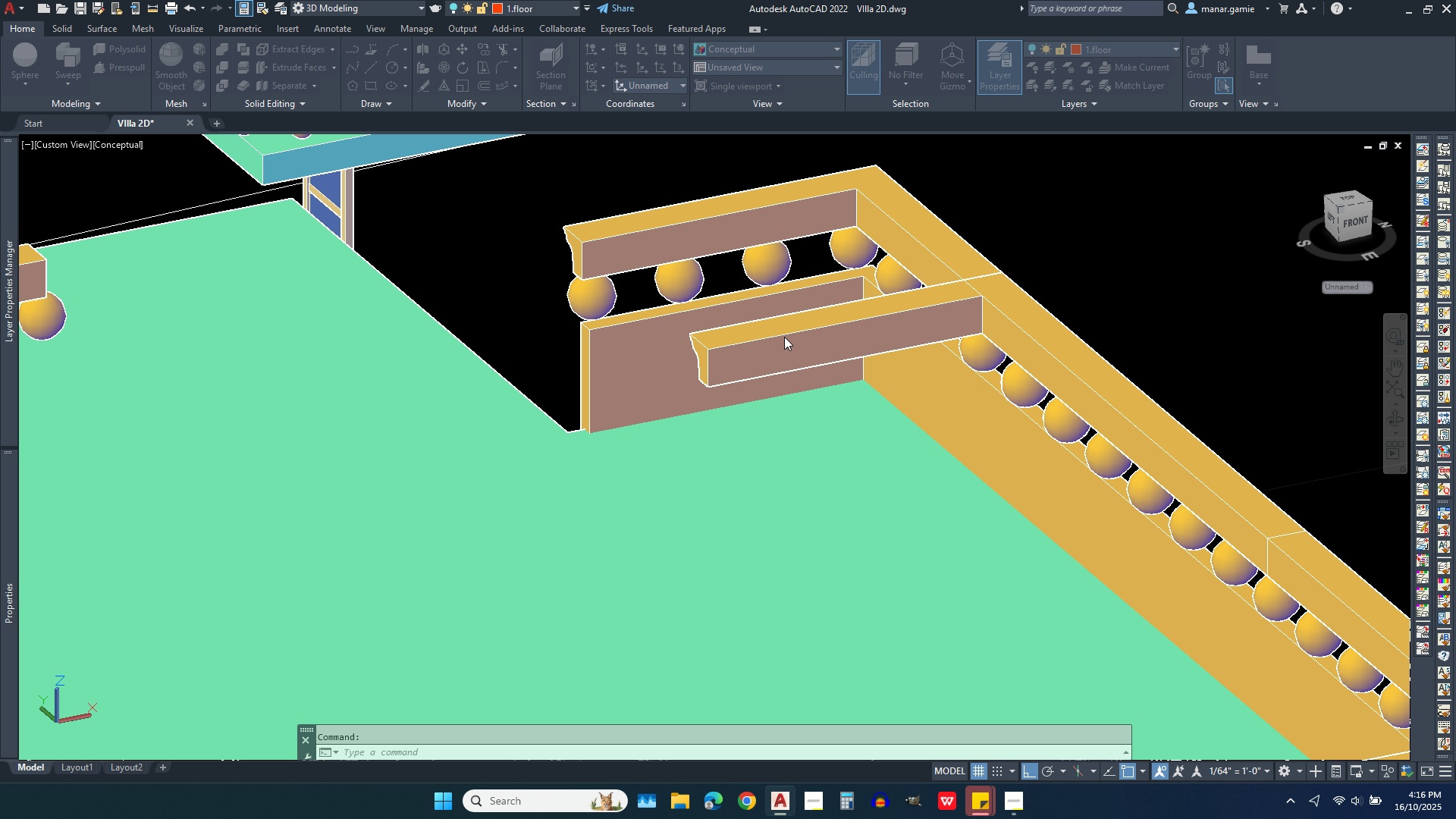 
scroll: coordinate [779, 337], scroll_direction: up, amount: 3.0
 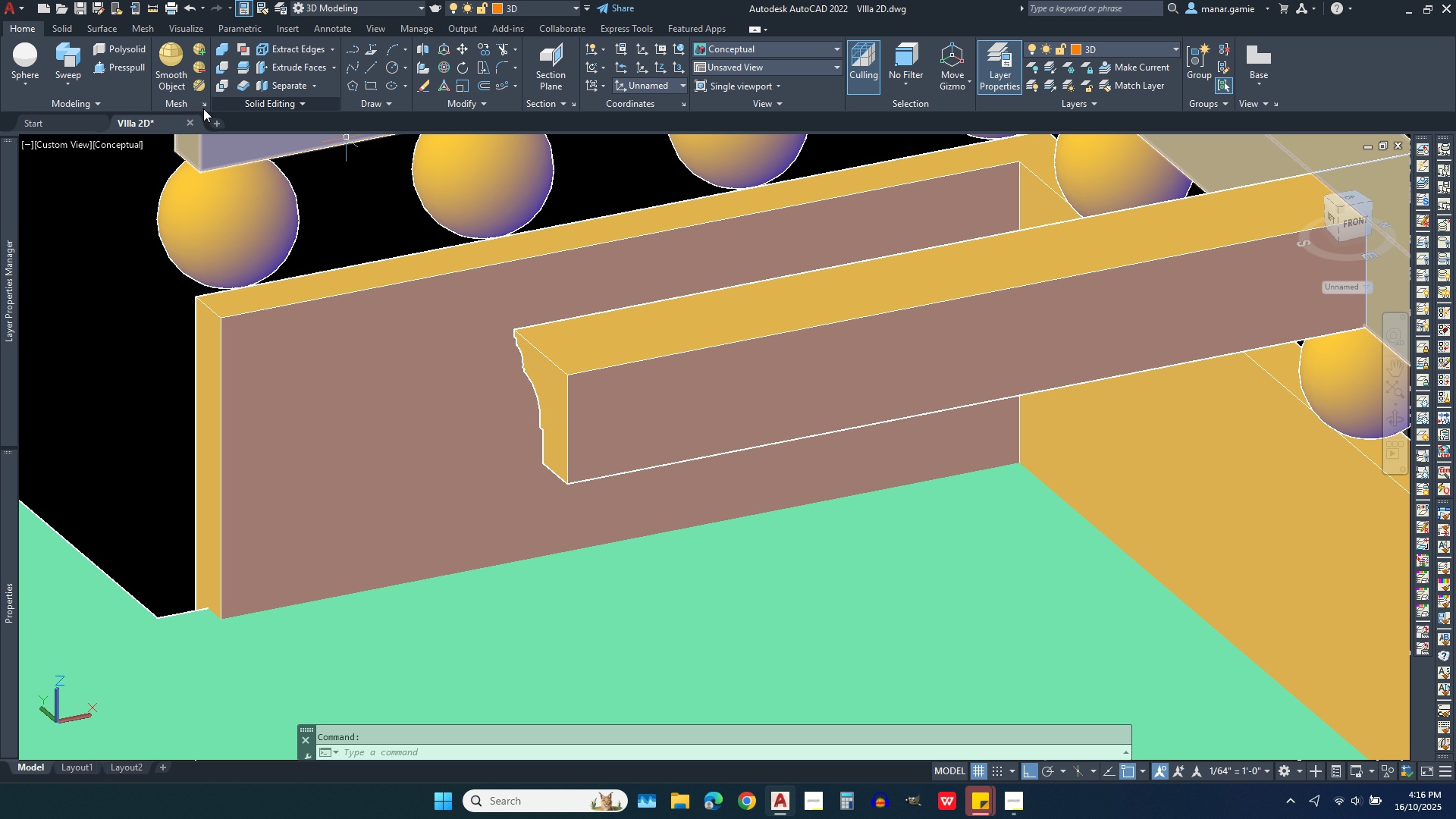 
left_click([124, 66])
 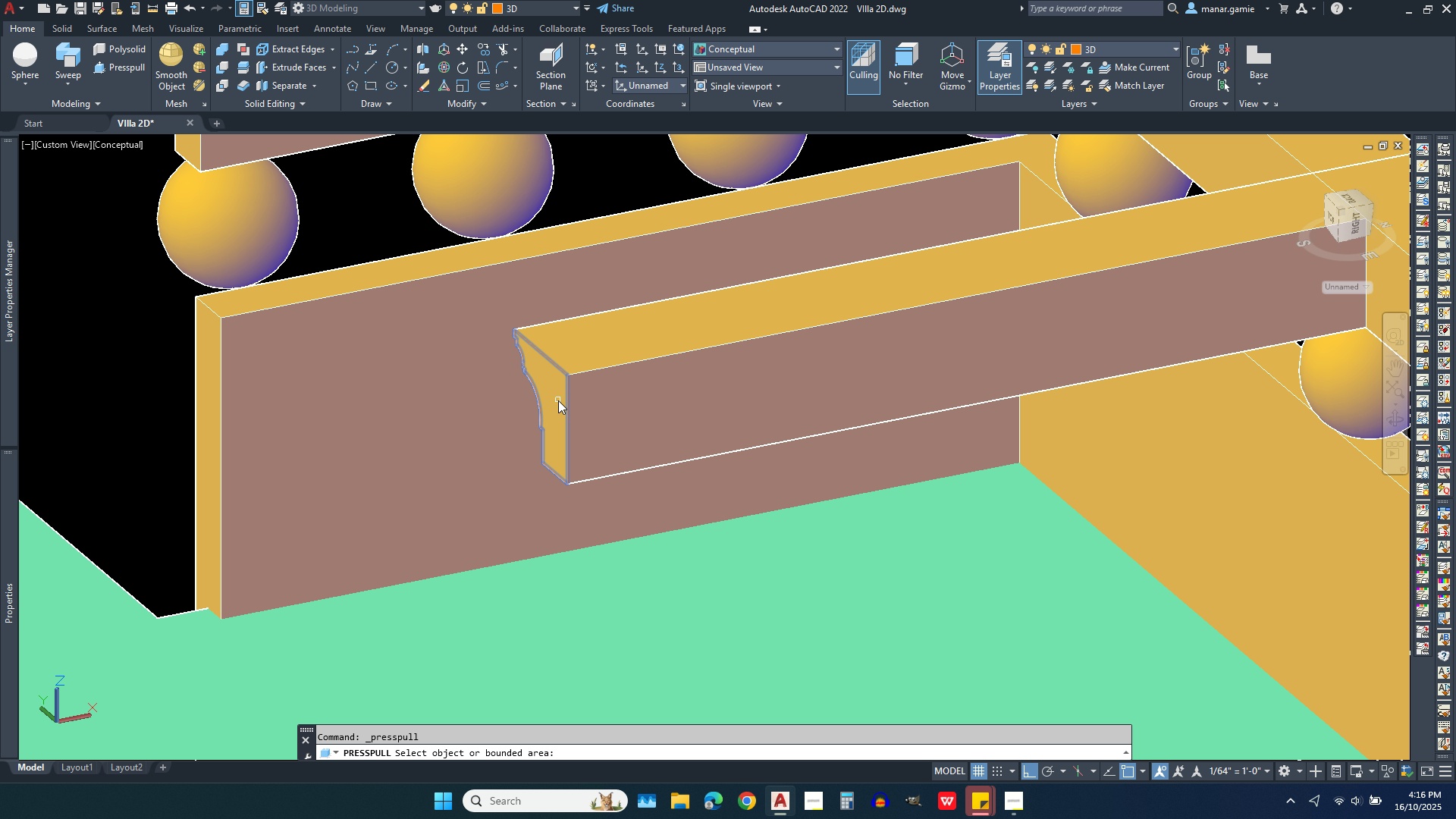 
left_click([558, 400])
 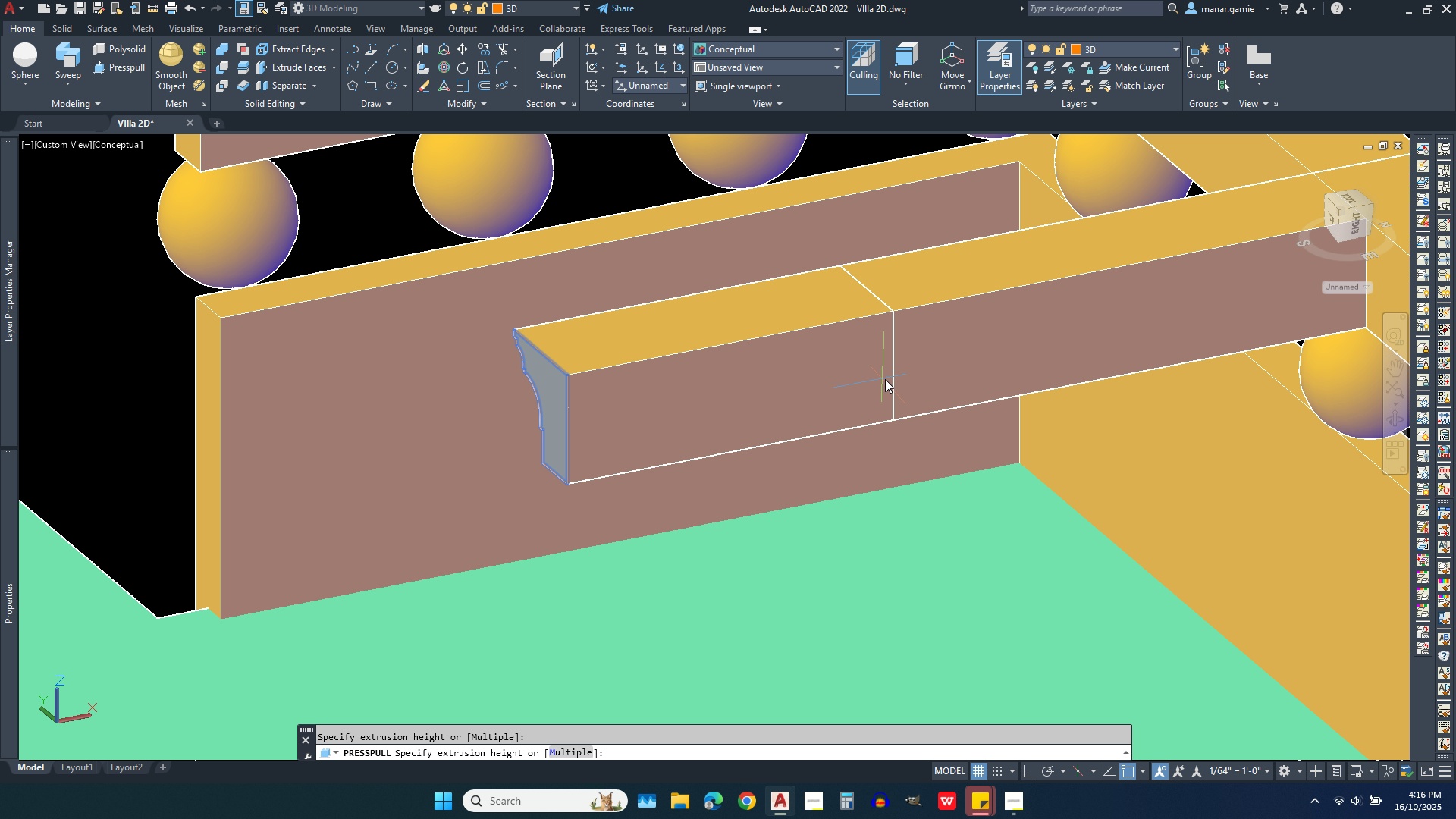 
scroll: coordinate [808, 411], scroll_direction: down, amount: 1.0
 